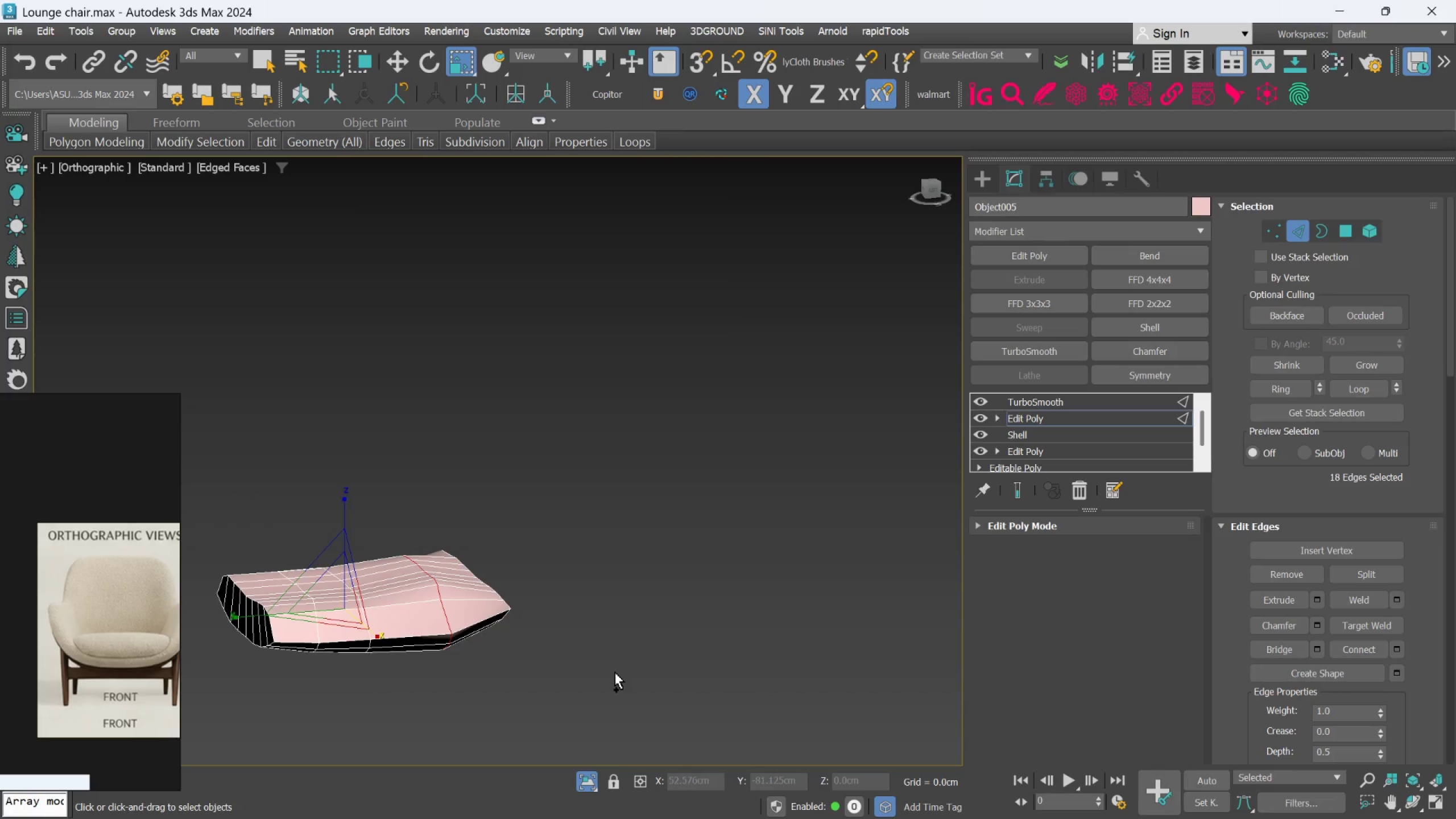 
key(Control+Z)
 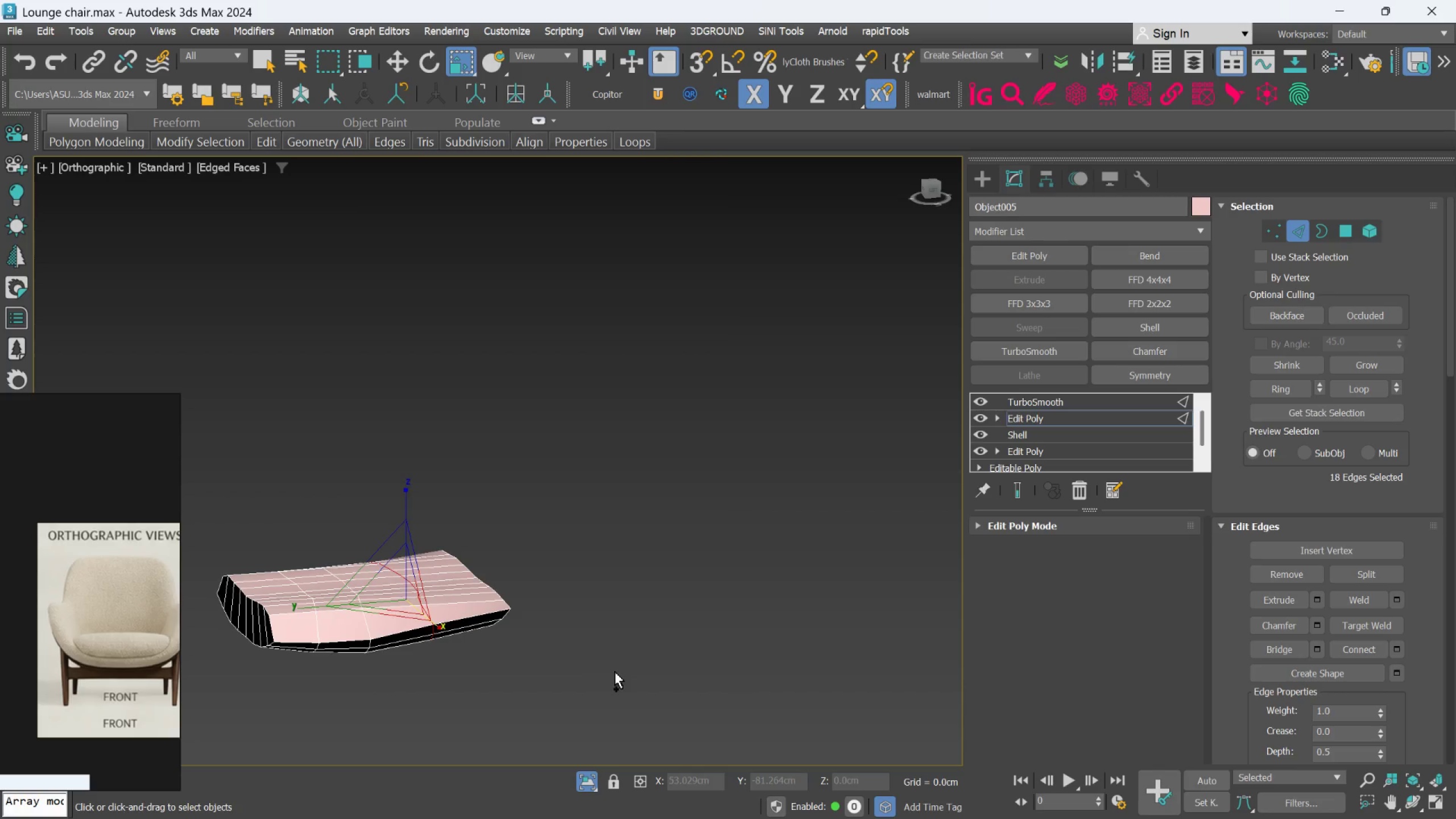 
key(Control+Z)
 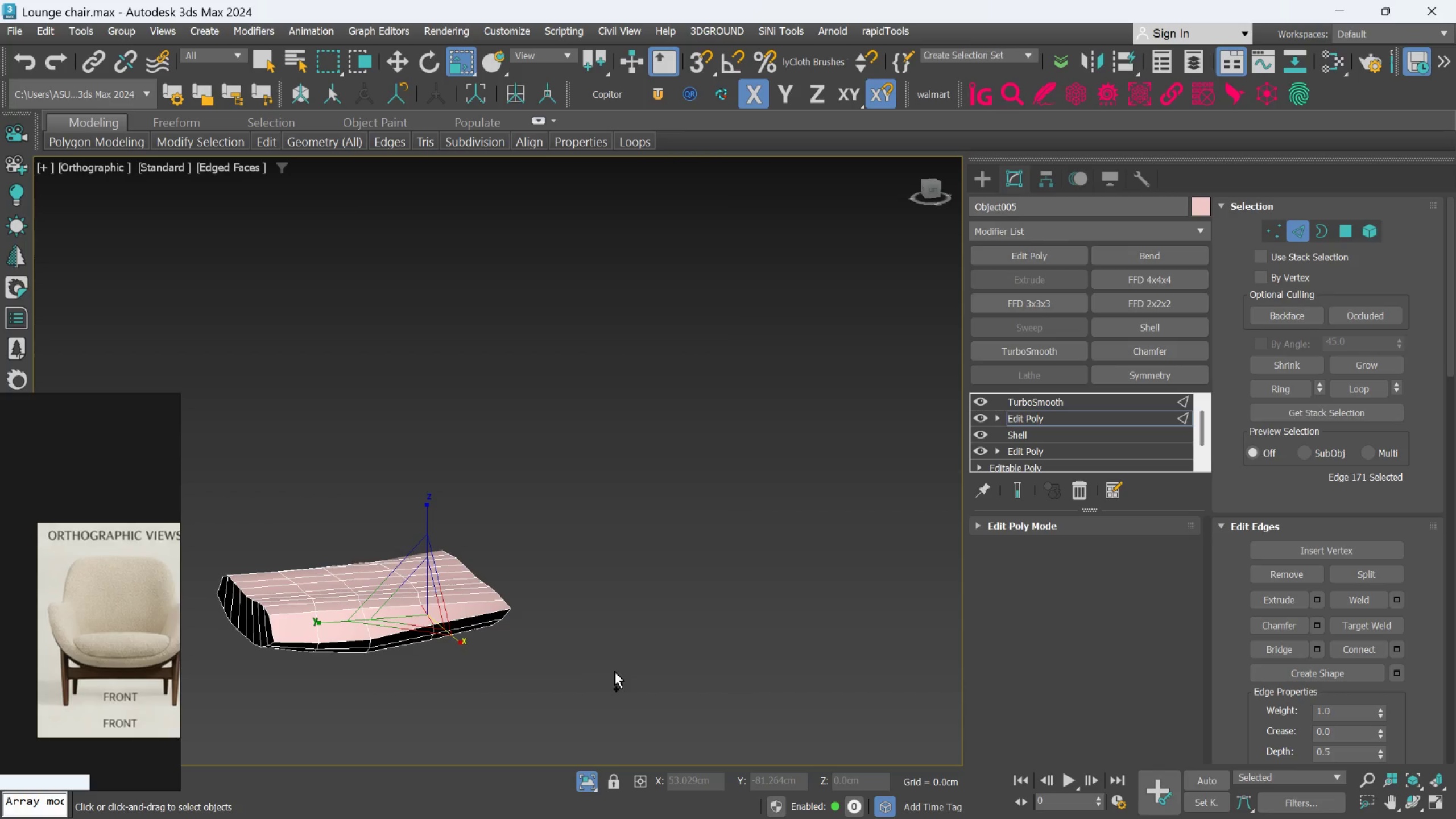 
key(Control+Z)
 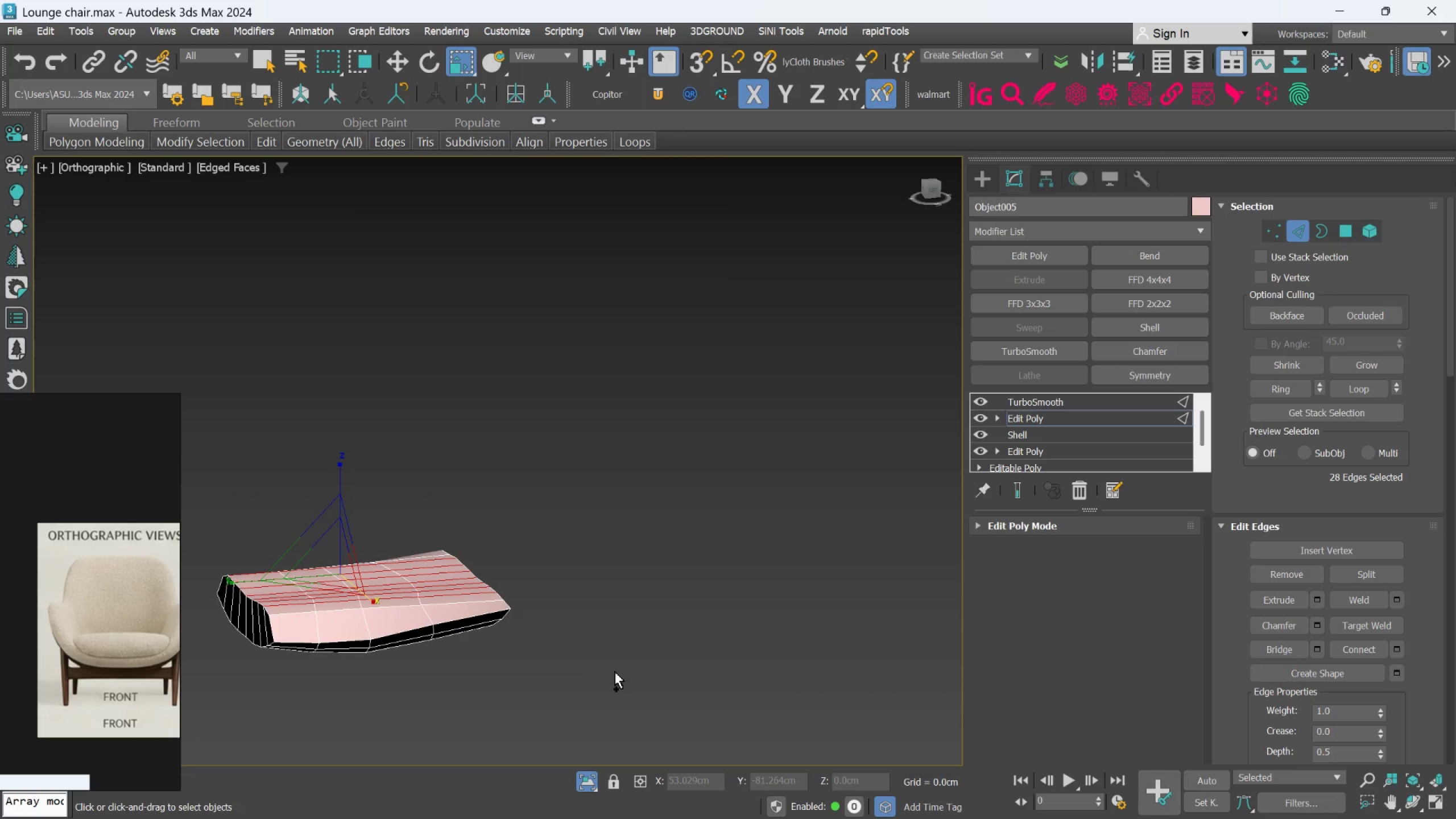 
key(Control+Z)
 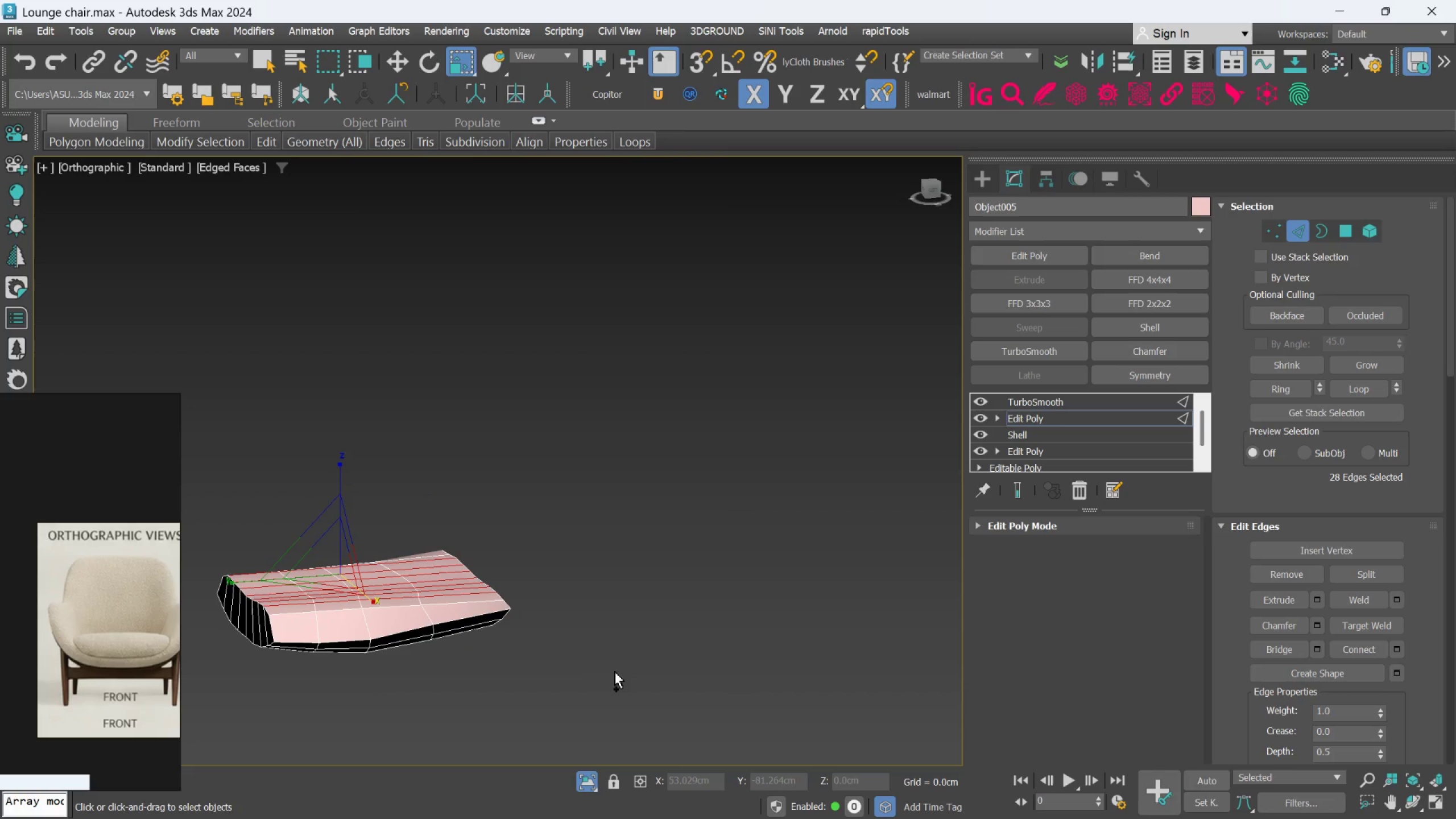 
key(Control+Z)
 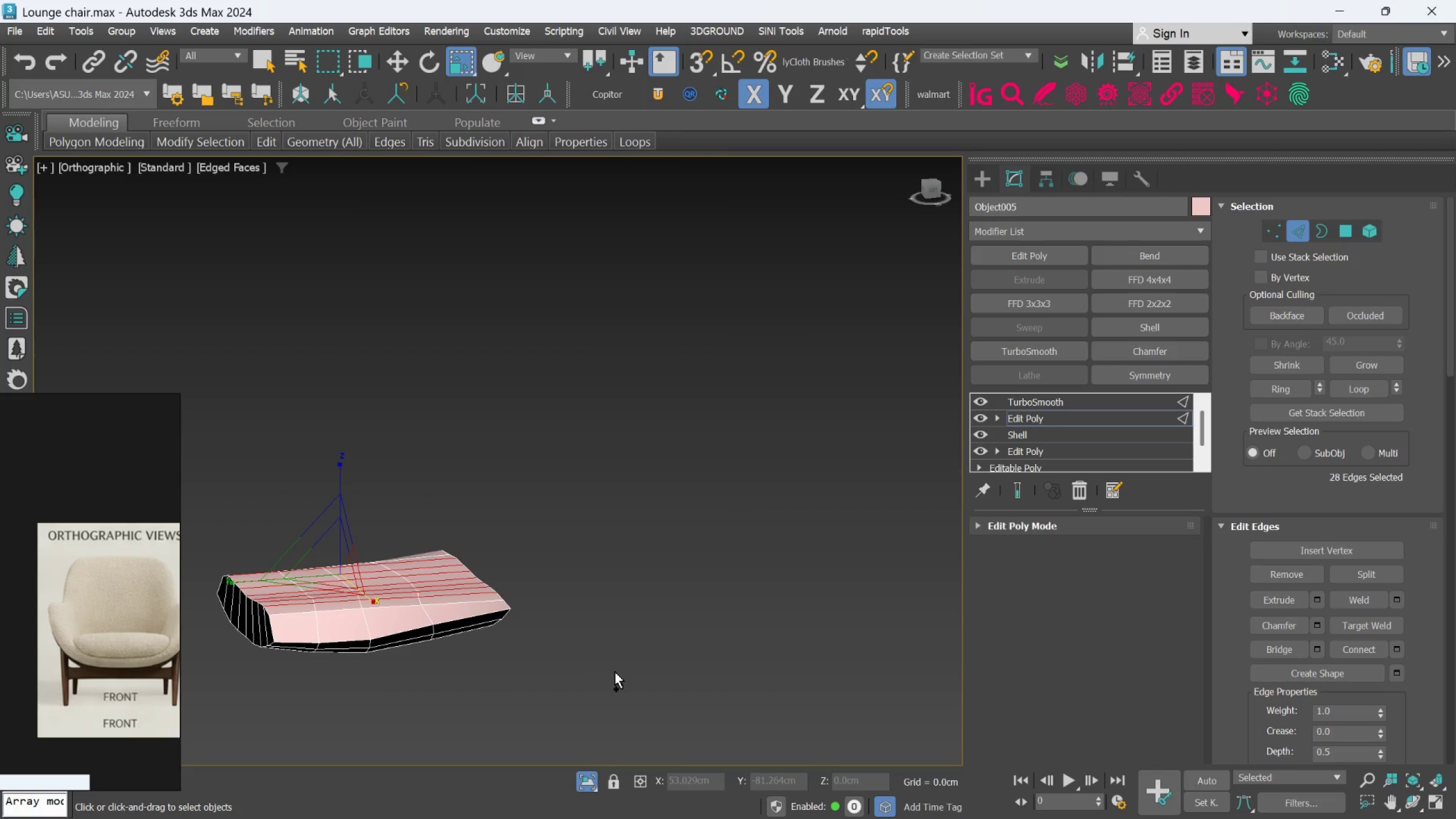 
key(Control+Z)
 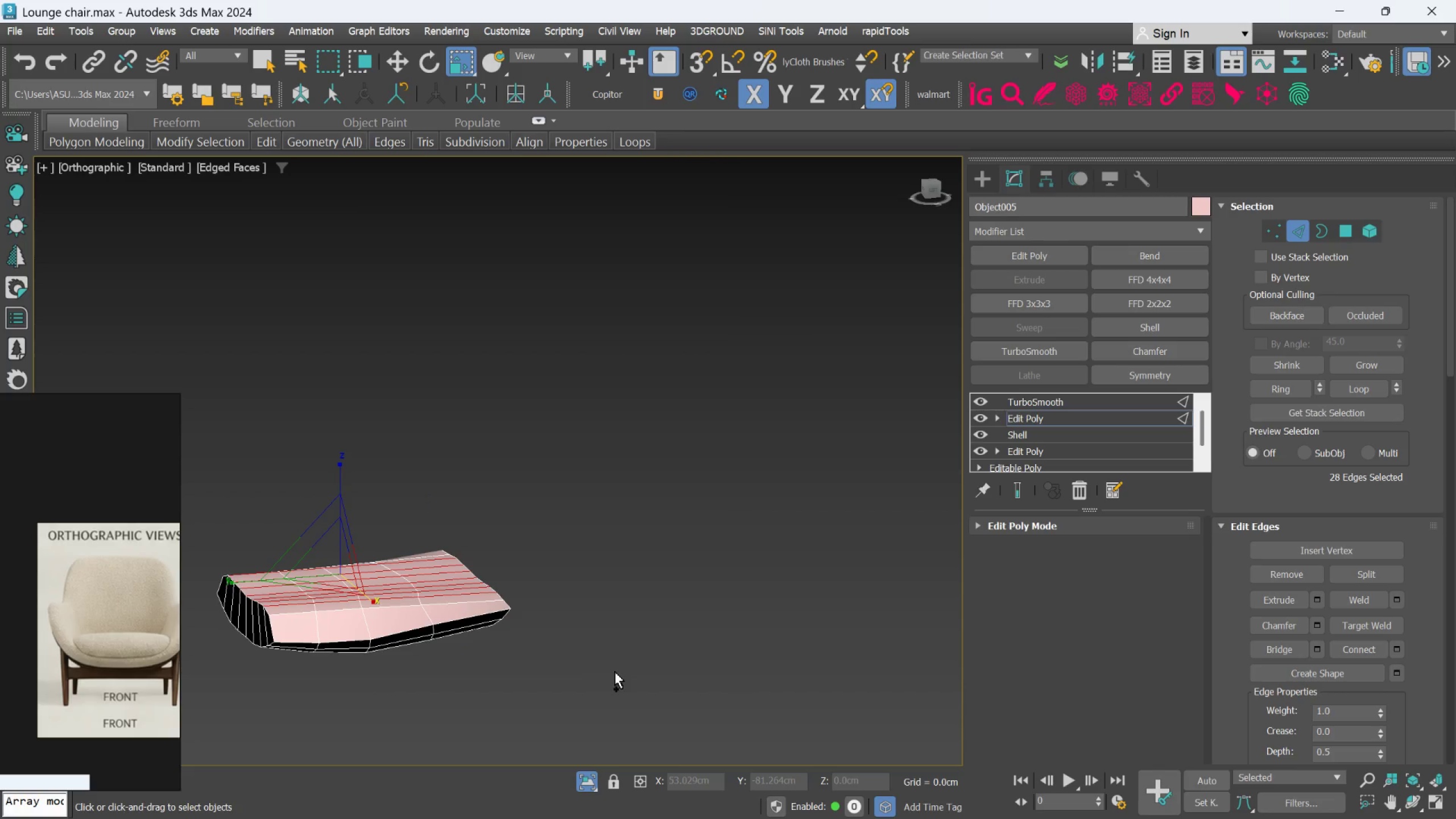 
key(Control+Z)
 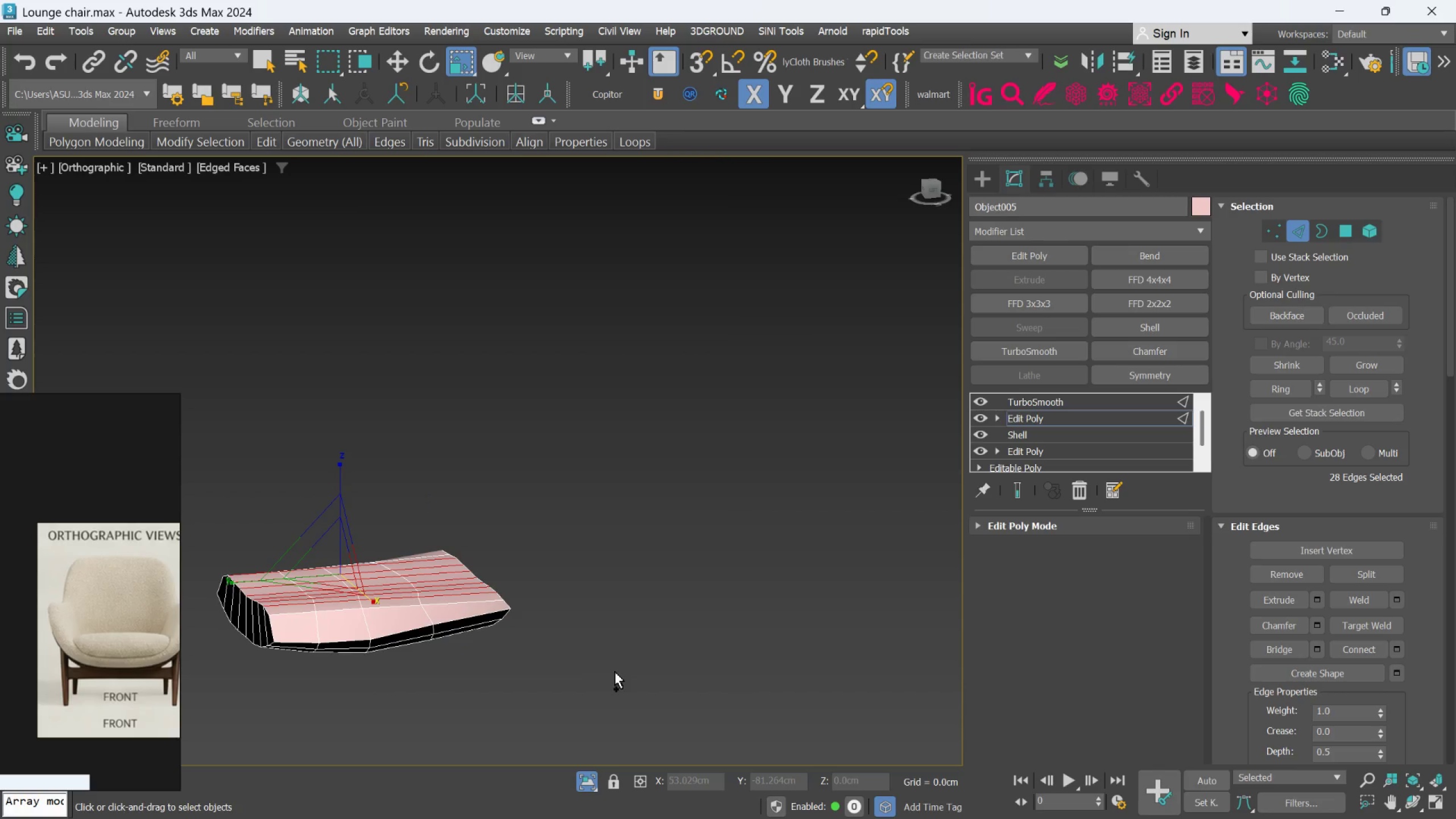 
key(Control+Z)
 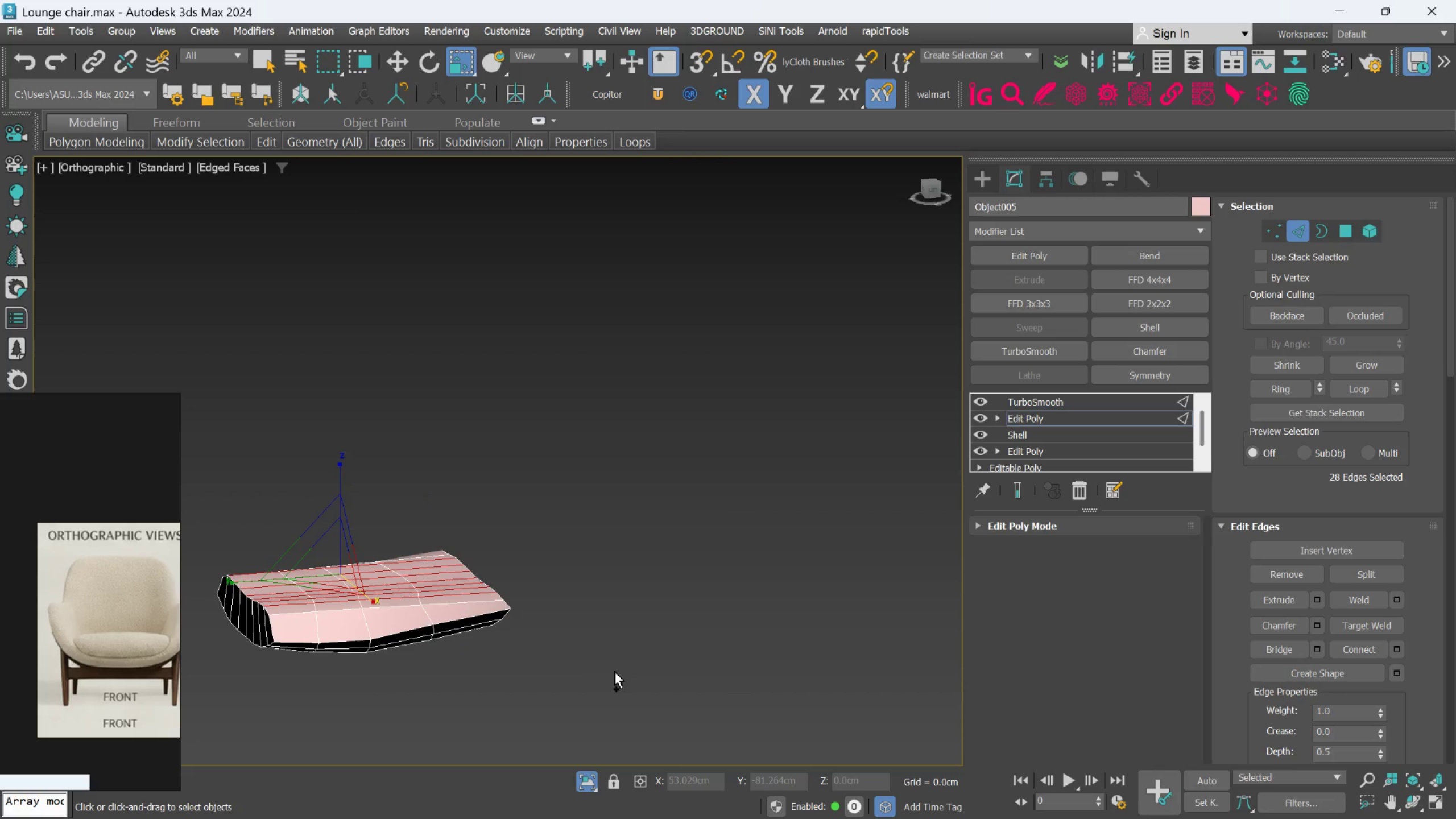 
key(Control+Z)
 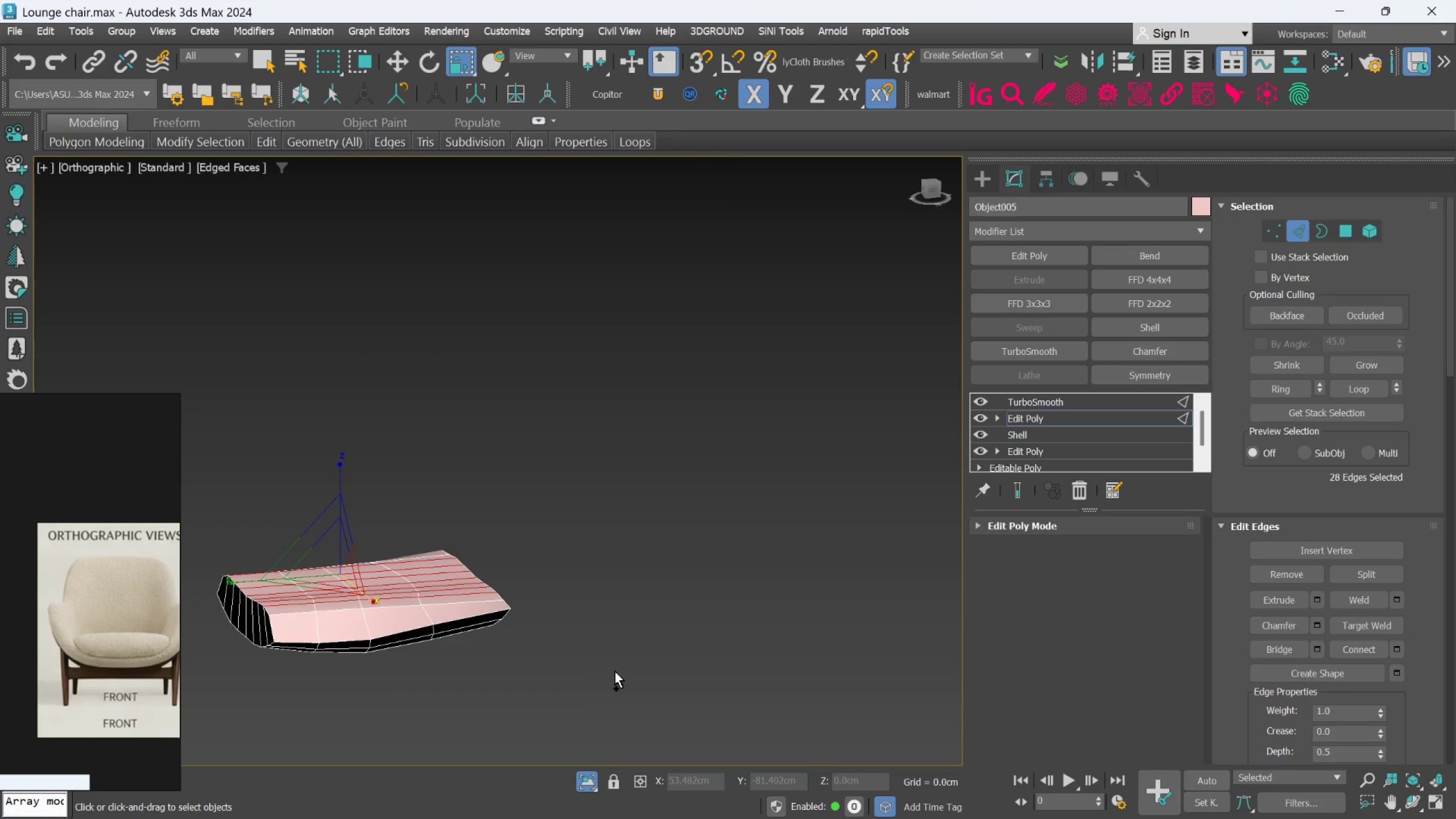 
key(Control+Z)
 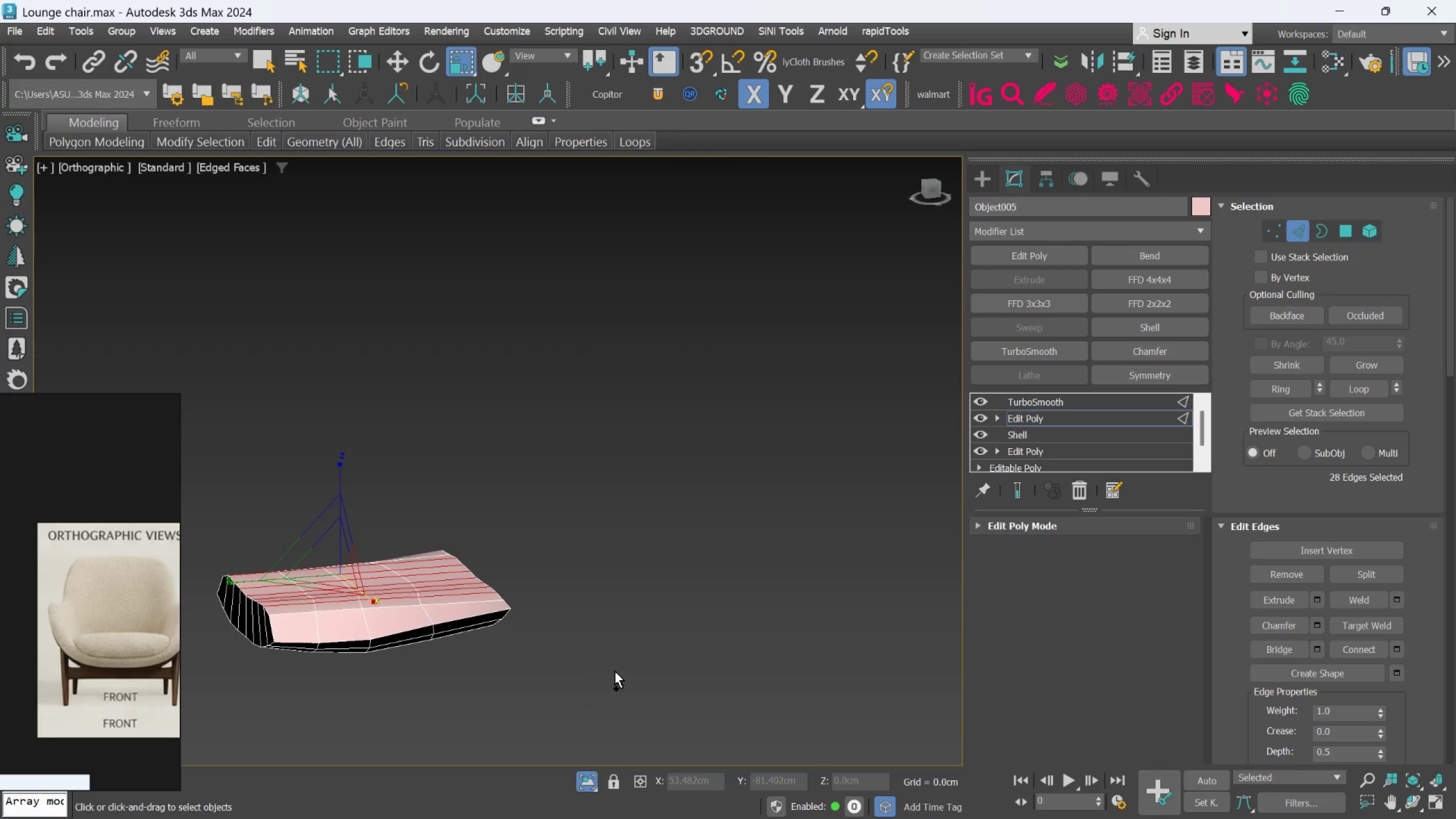 
key(Control+Z)
 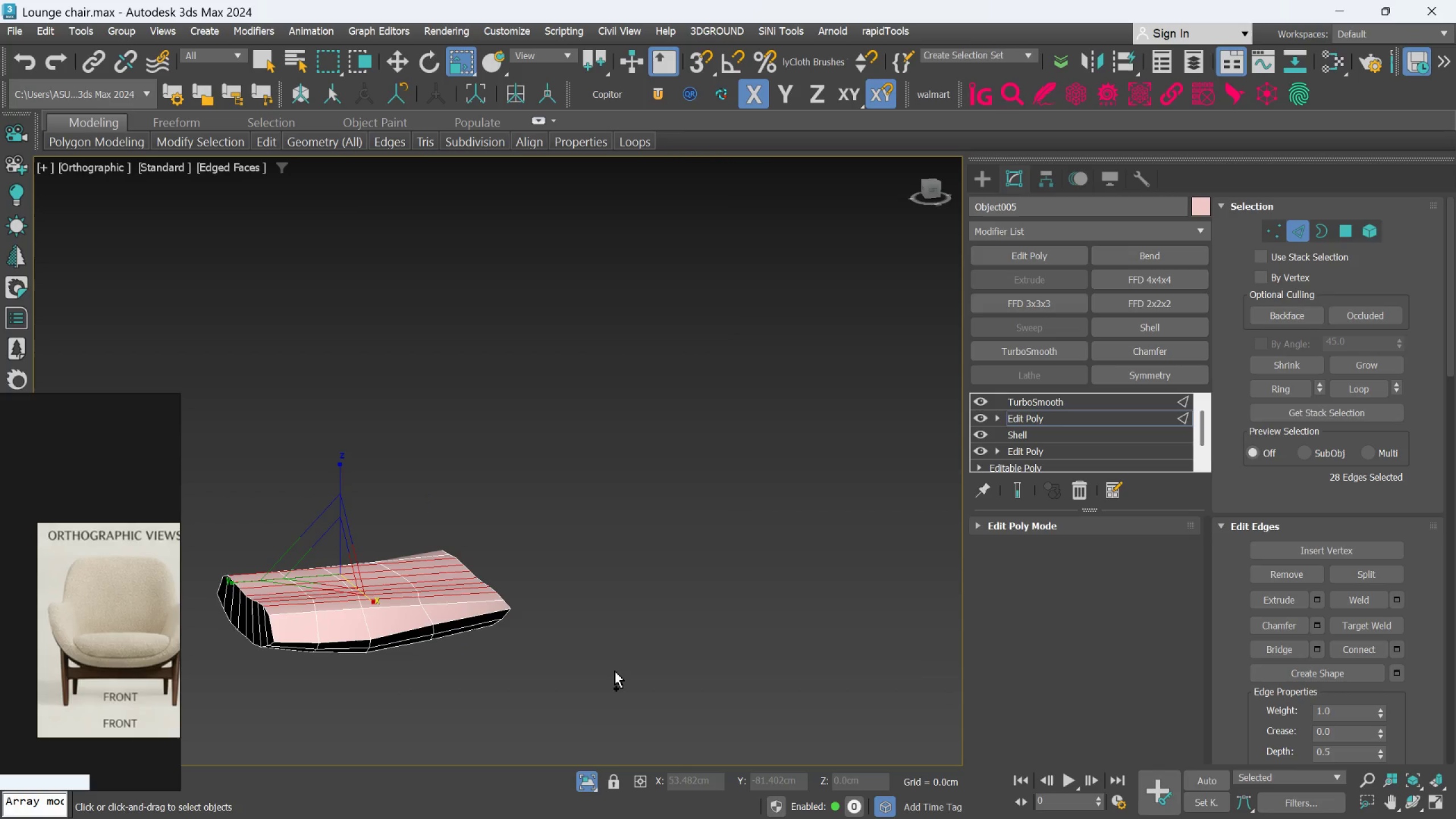 
key(Control+Z)
 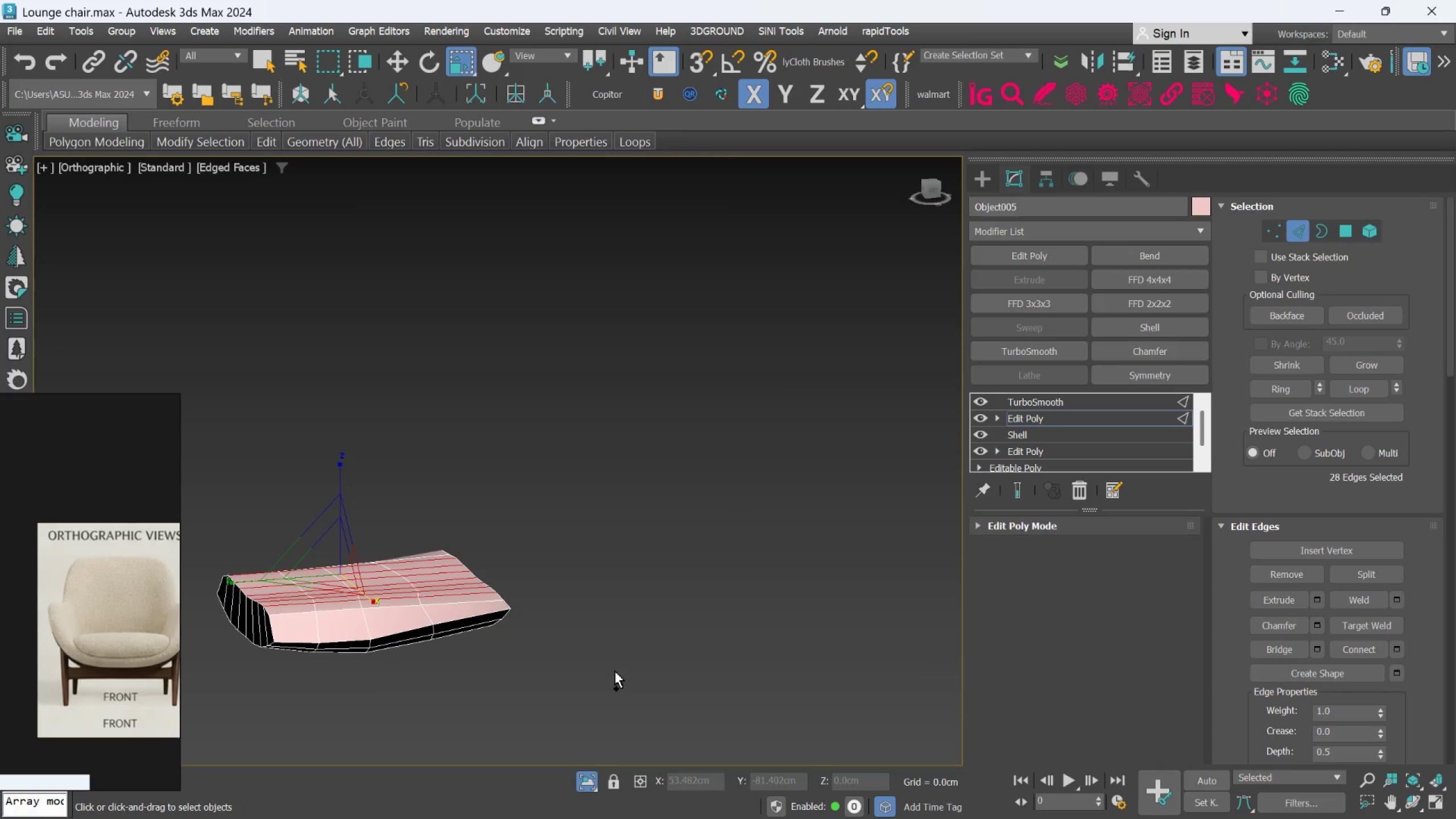 
key(Control+Z)
 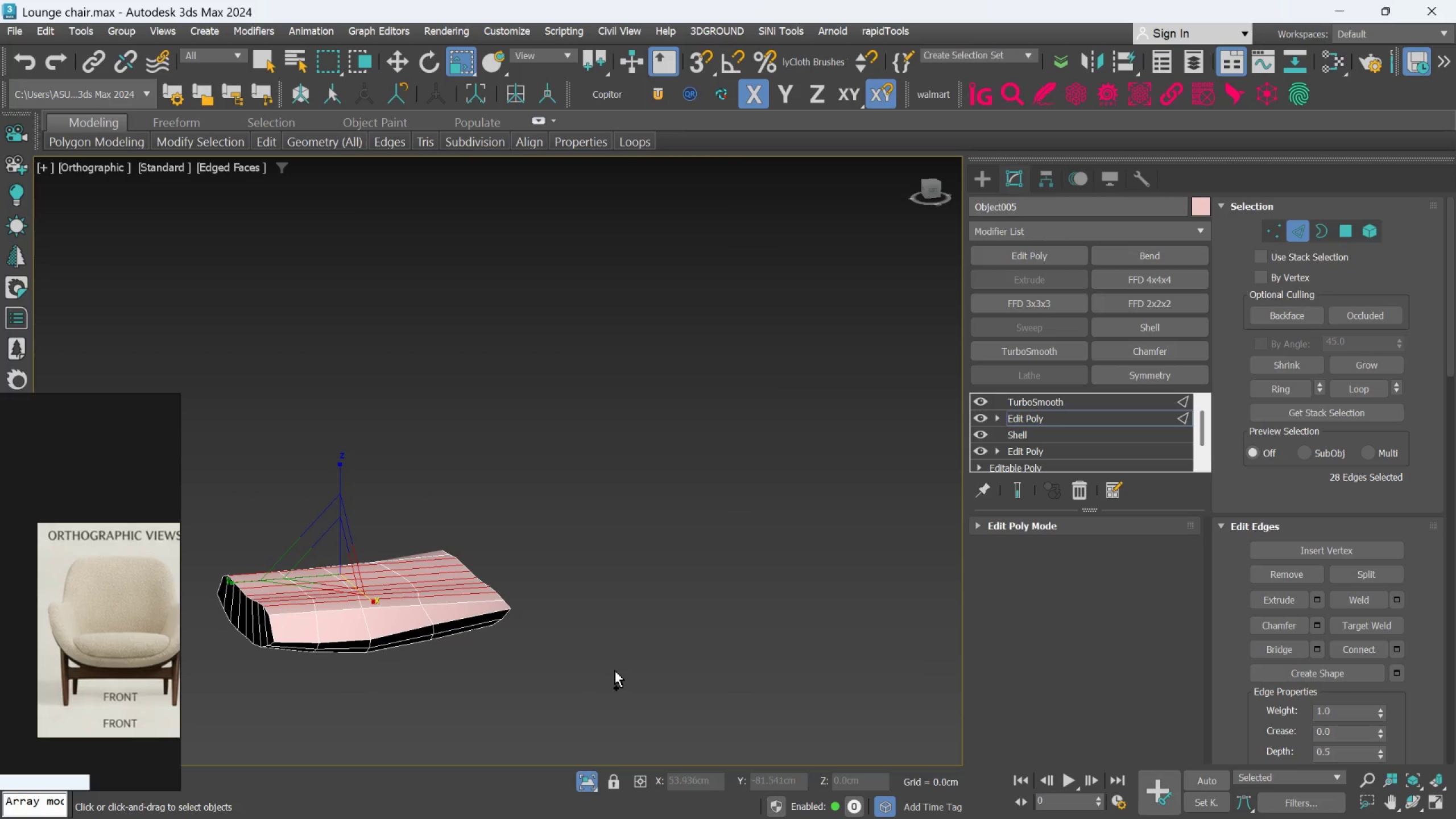 
key(Control+Z)
 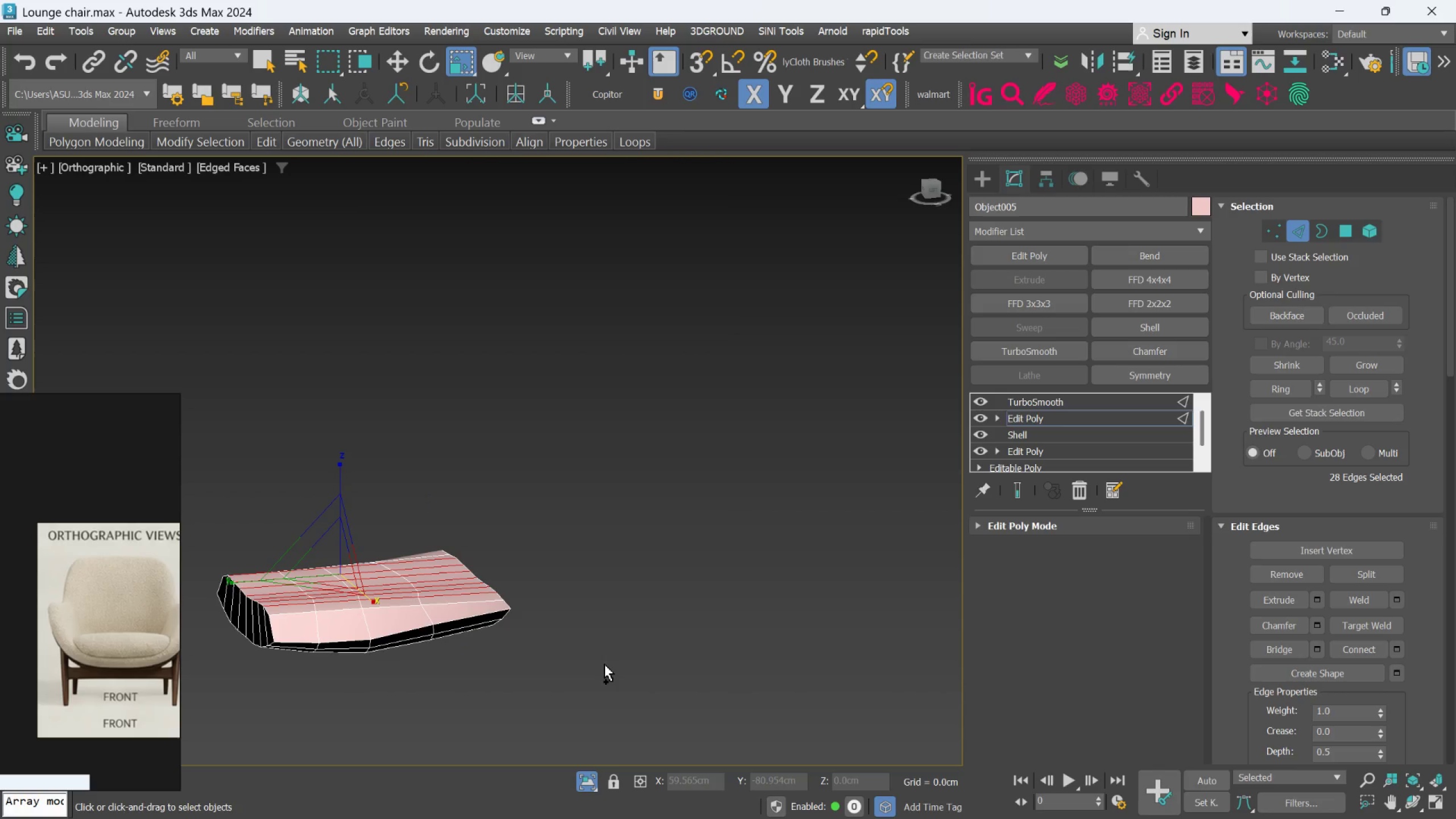 
key(Control+ControlLeft)
 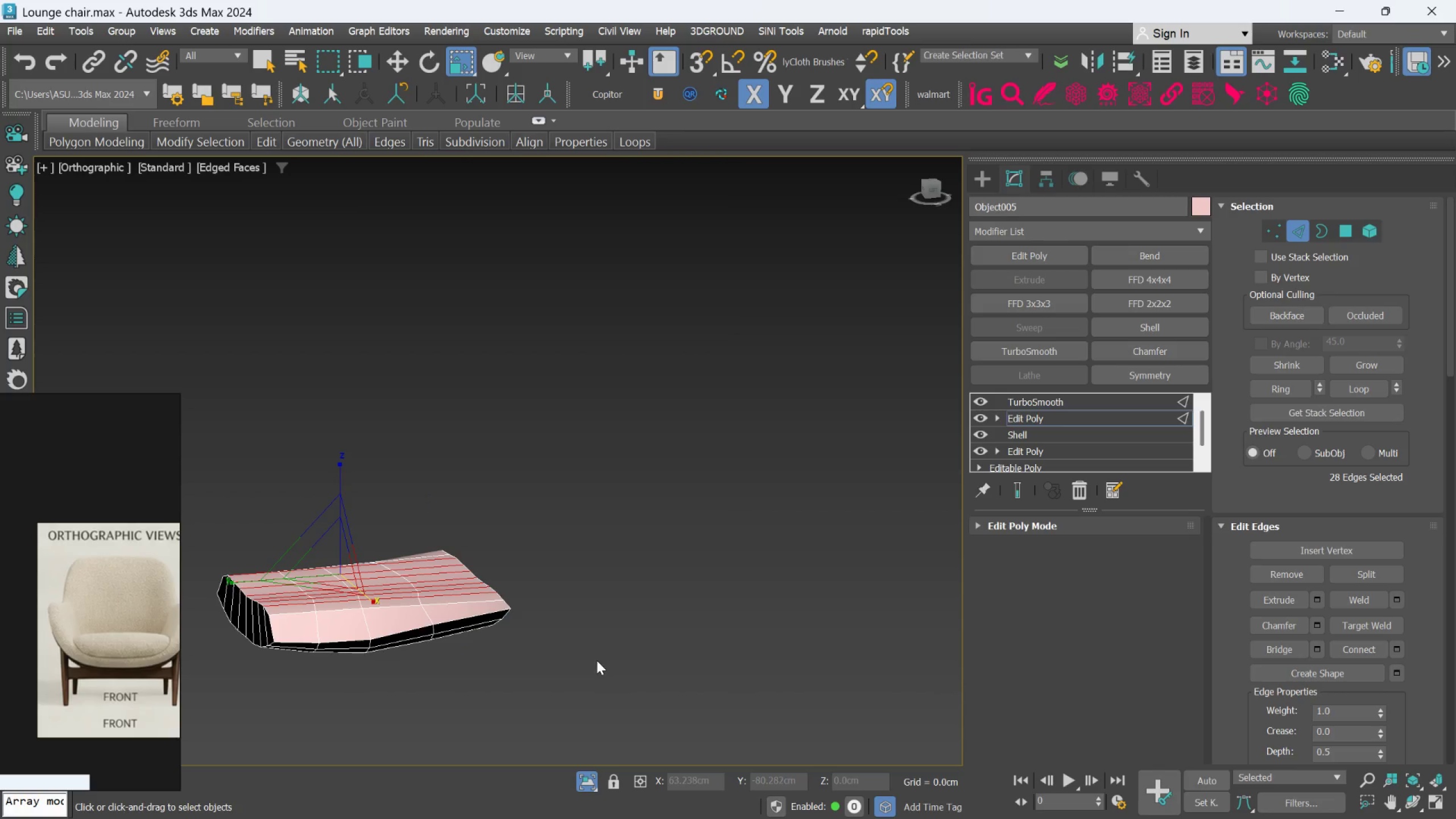 
key(Control+ControlLeft)
 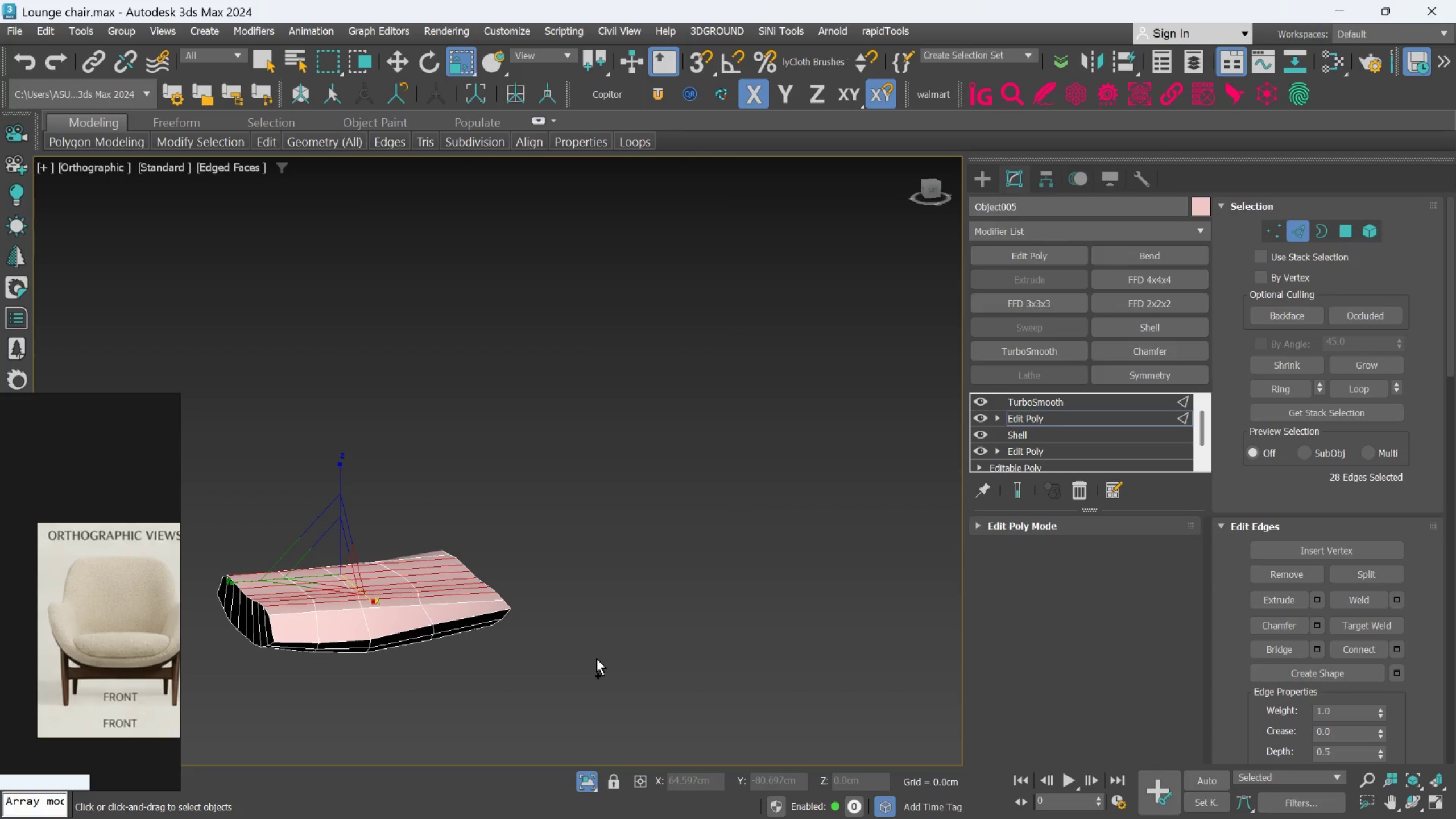 
key(Control+Z)
 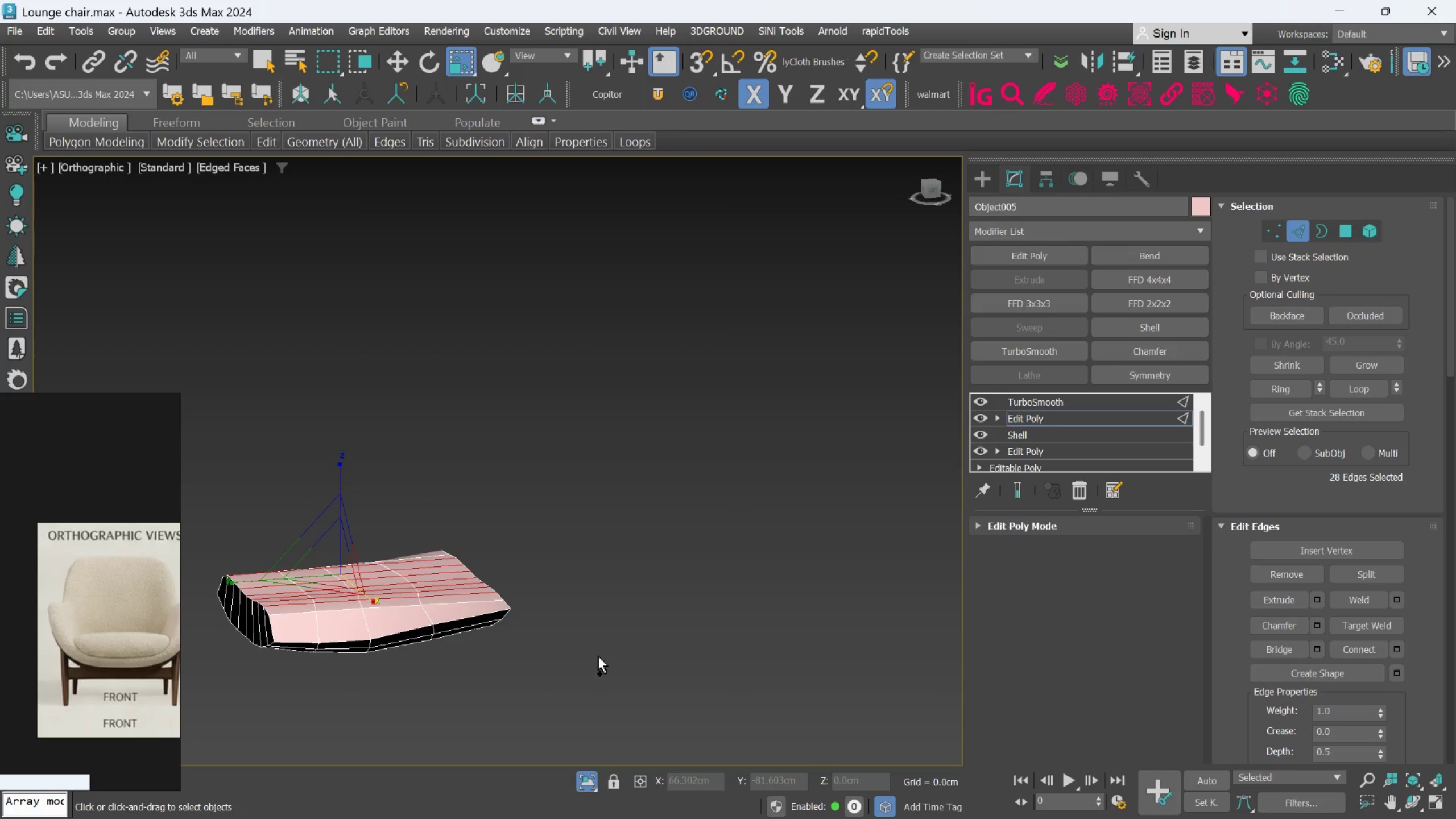 
key(Control+Z)
 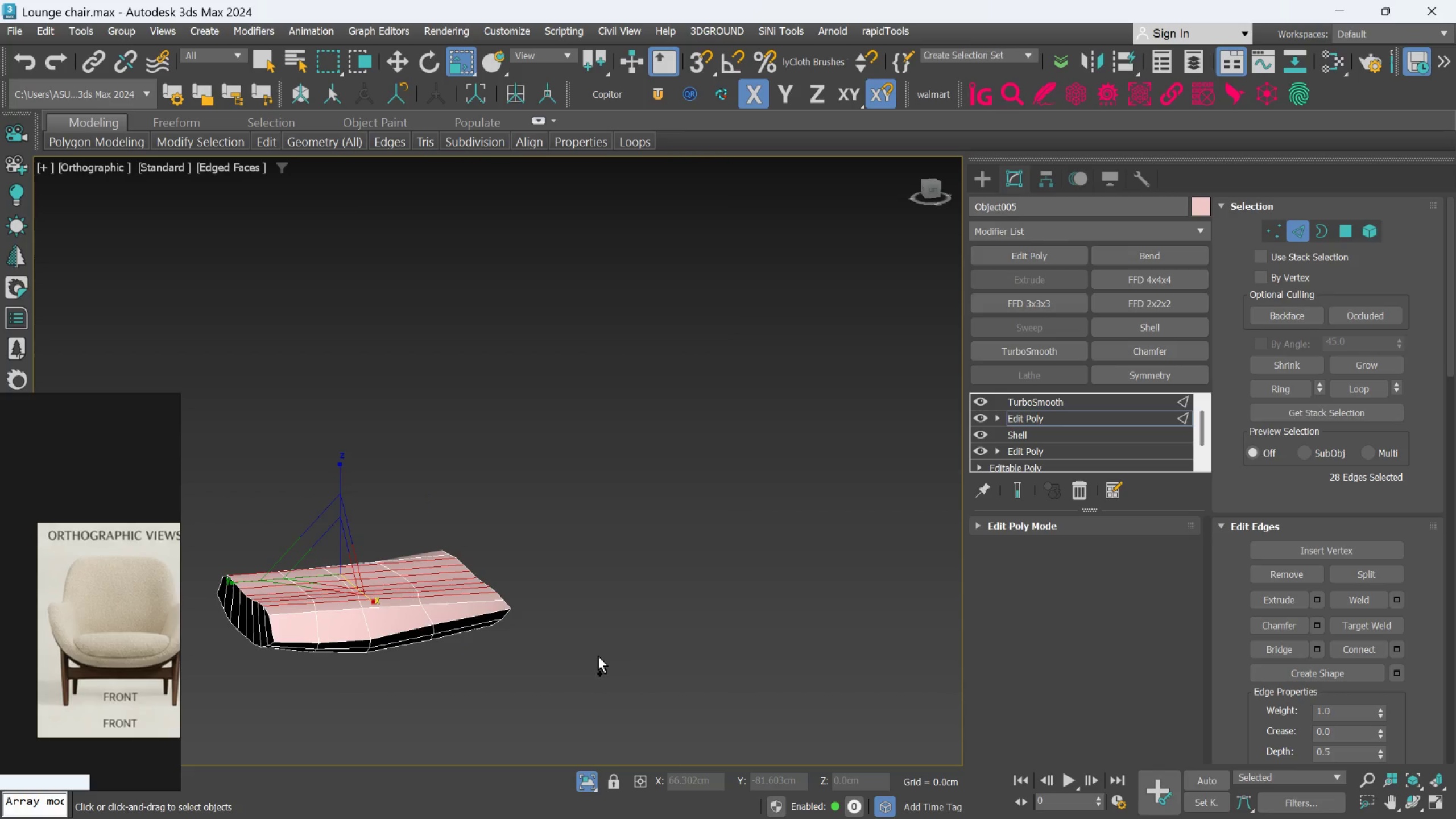 
key(Control+Z)
 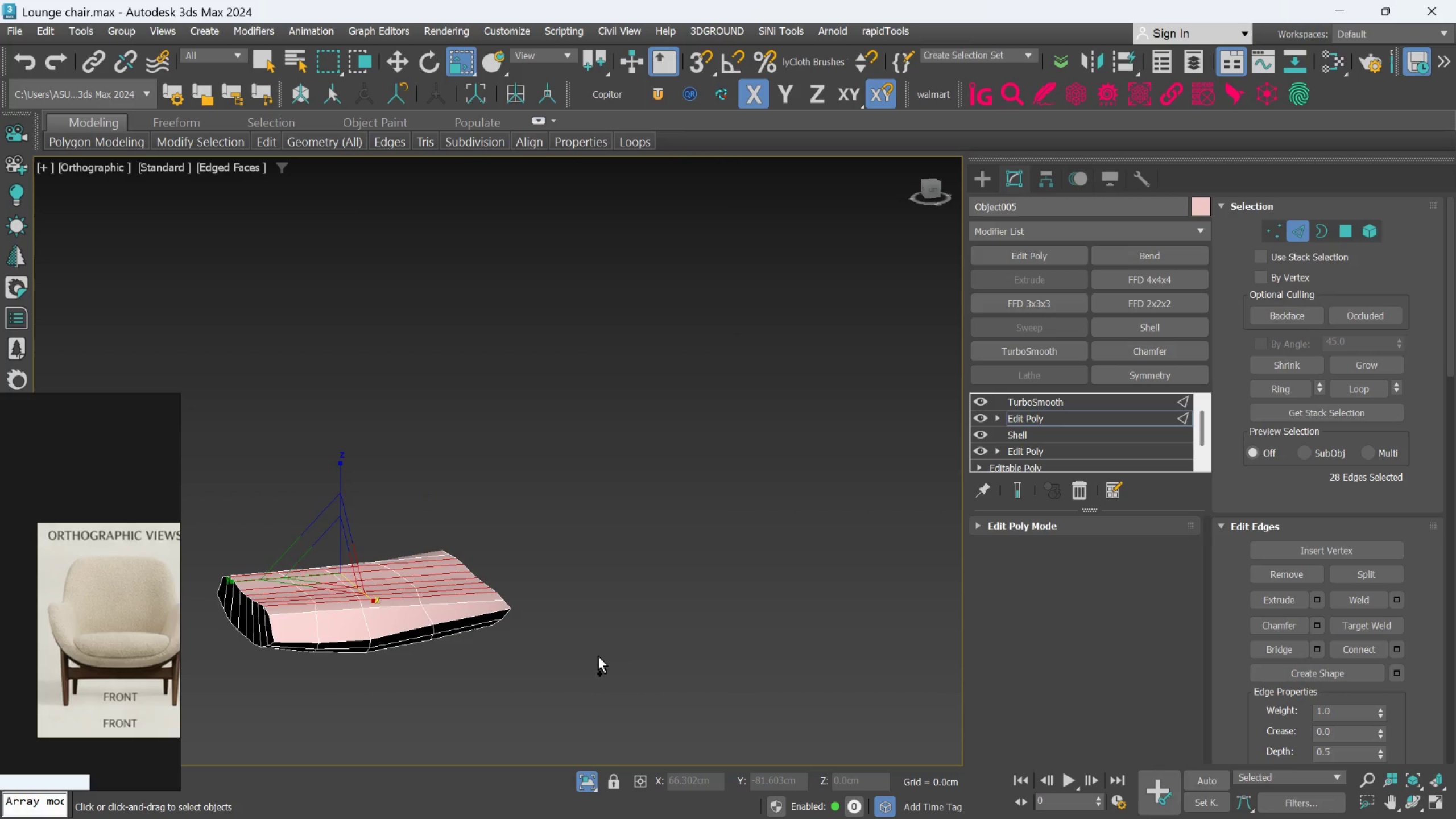 
key(Control+Z)
 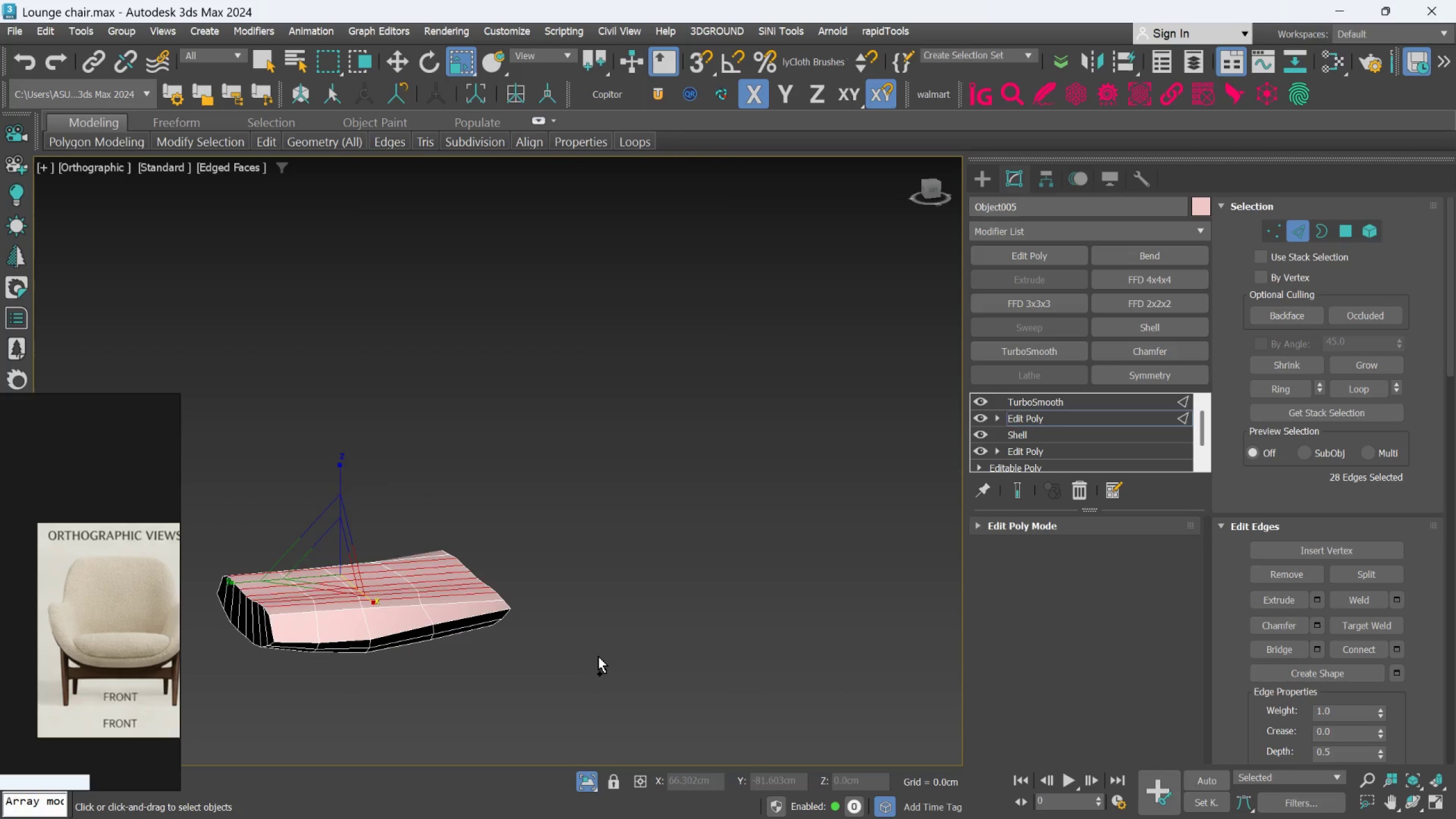 
key(Control+Z)
 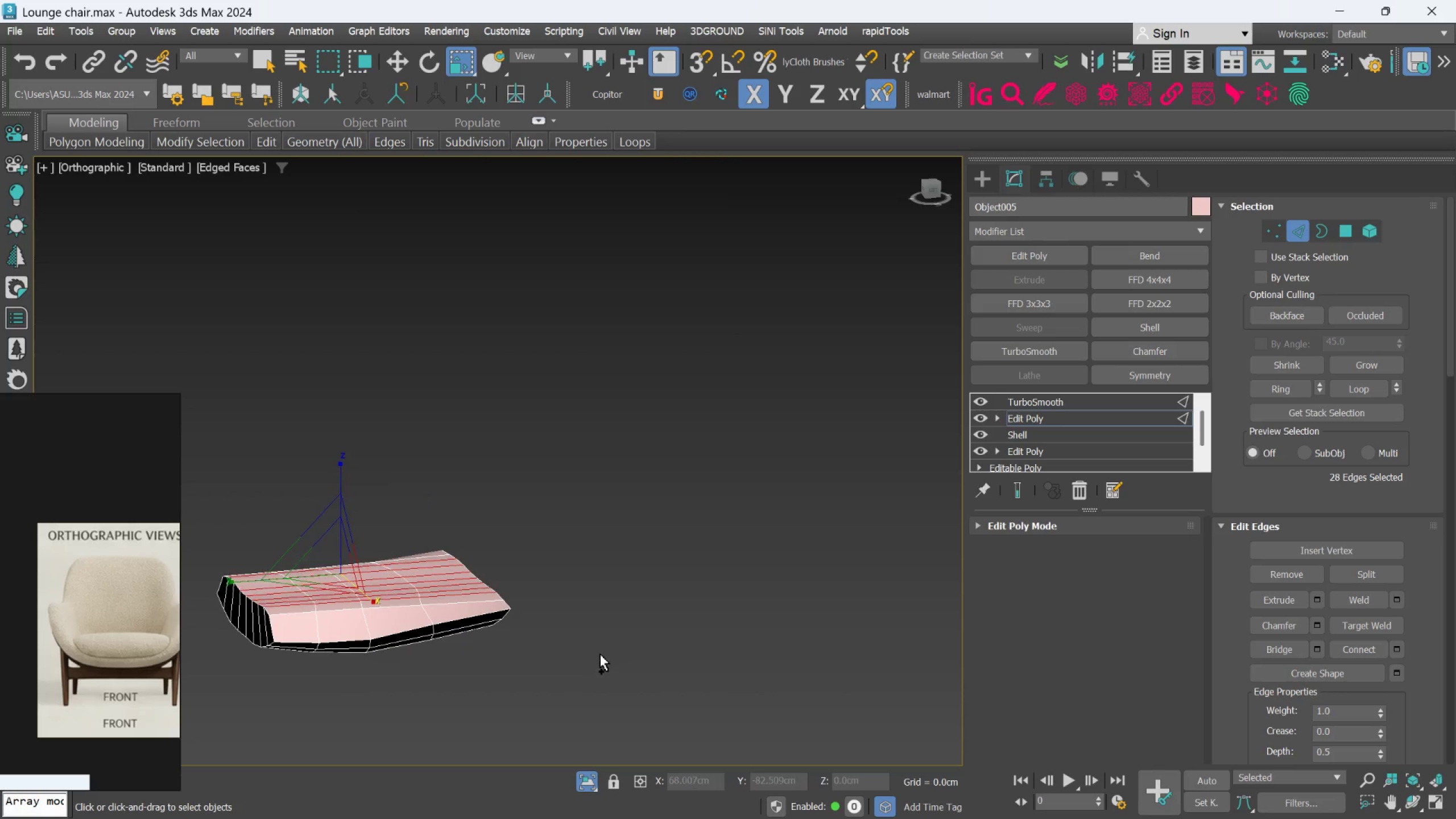 
key(Control+Z)
 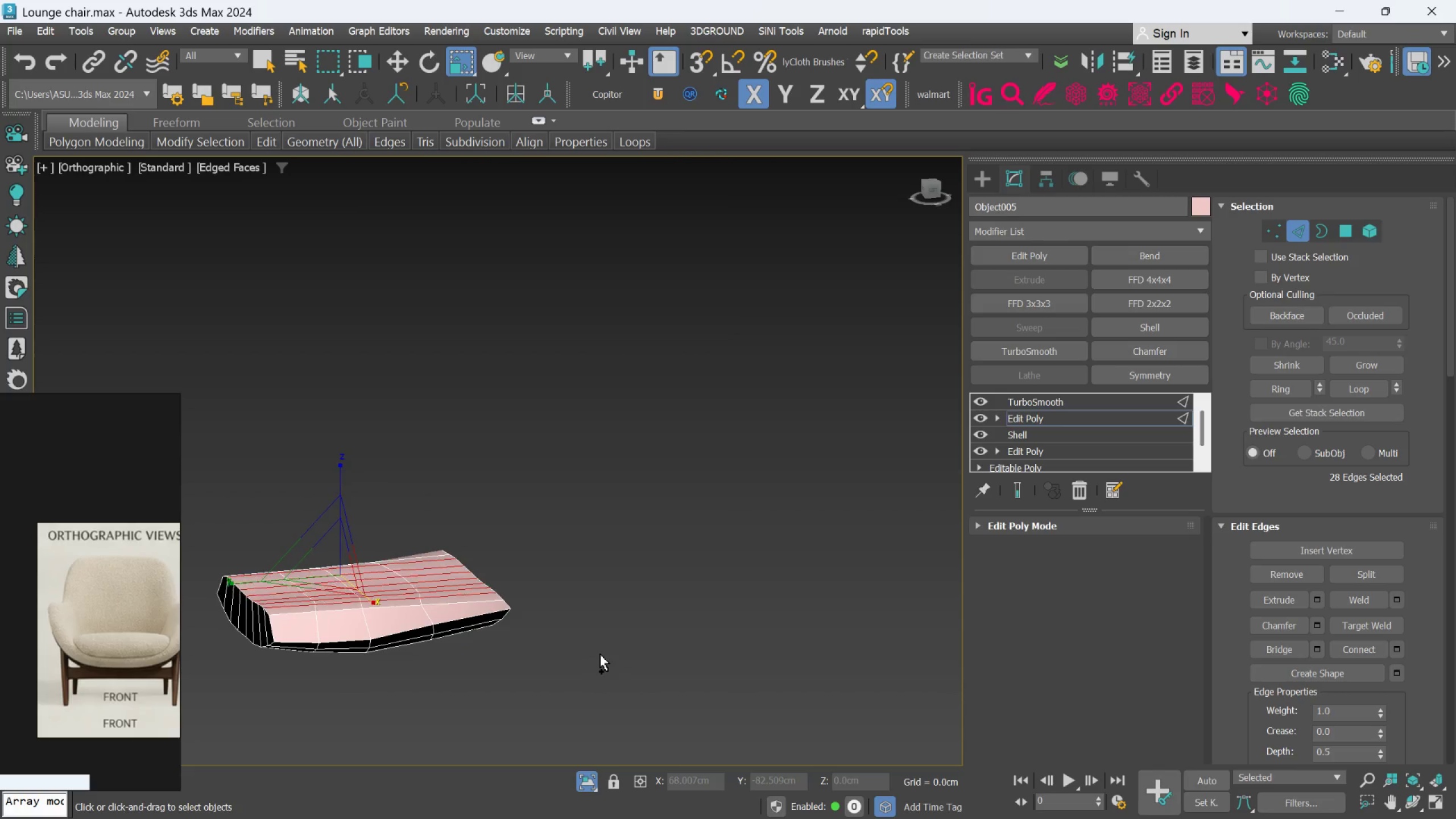 
key(Control+Z)
 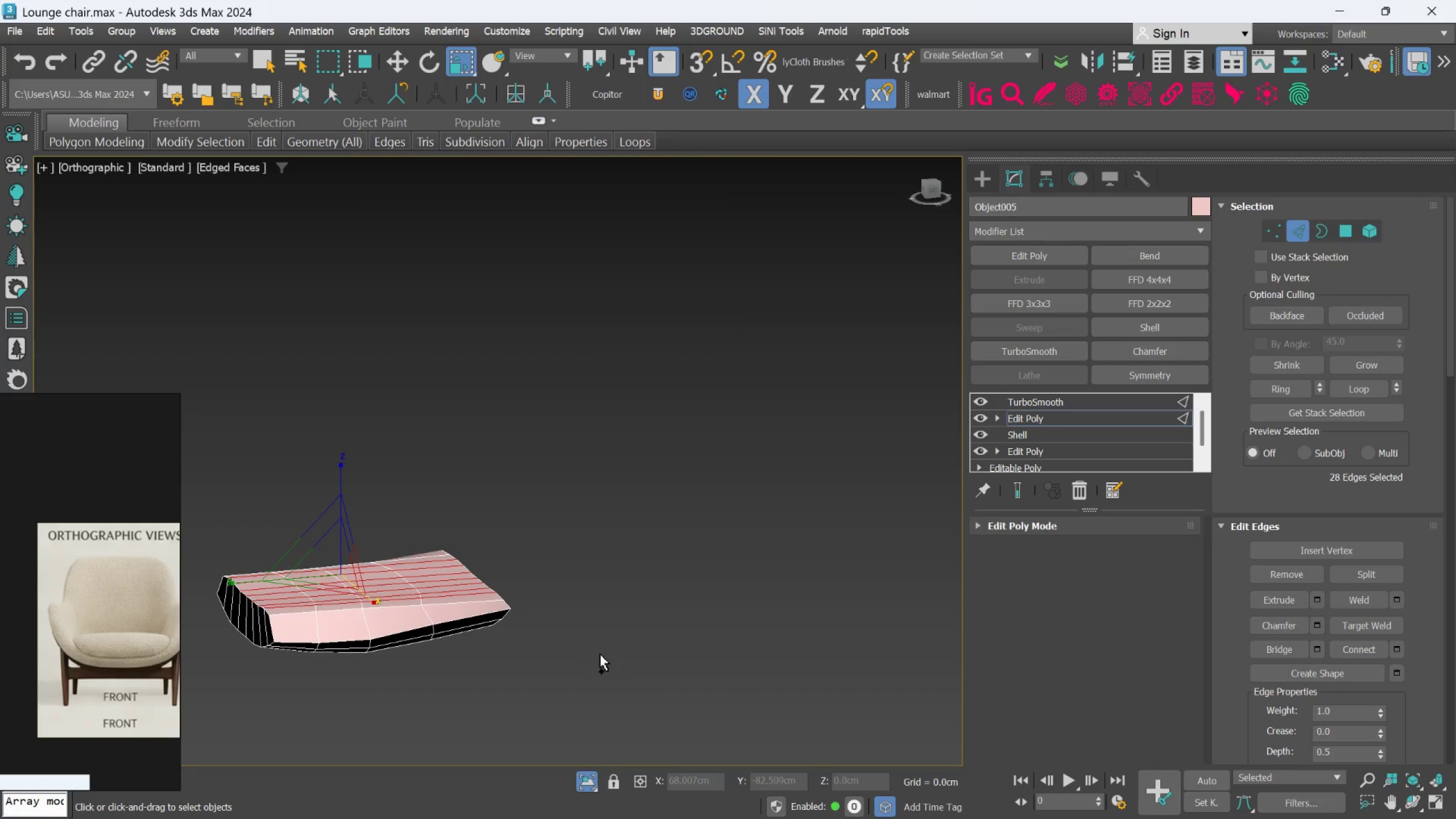 
key(Control+Z)
 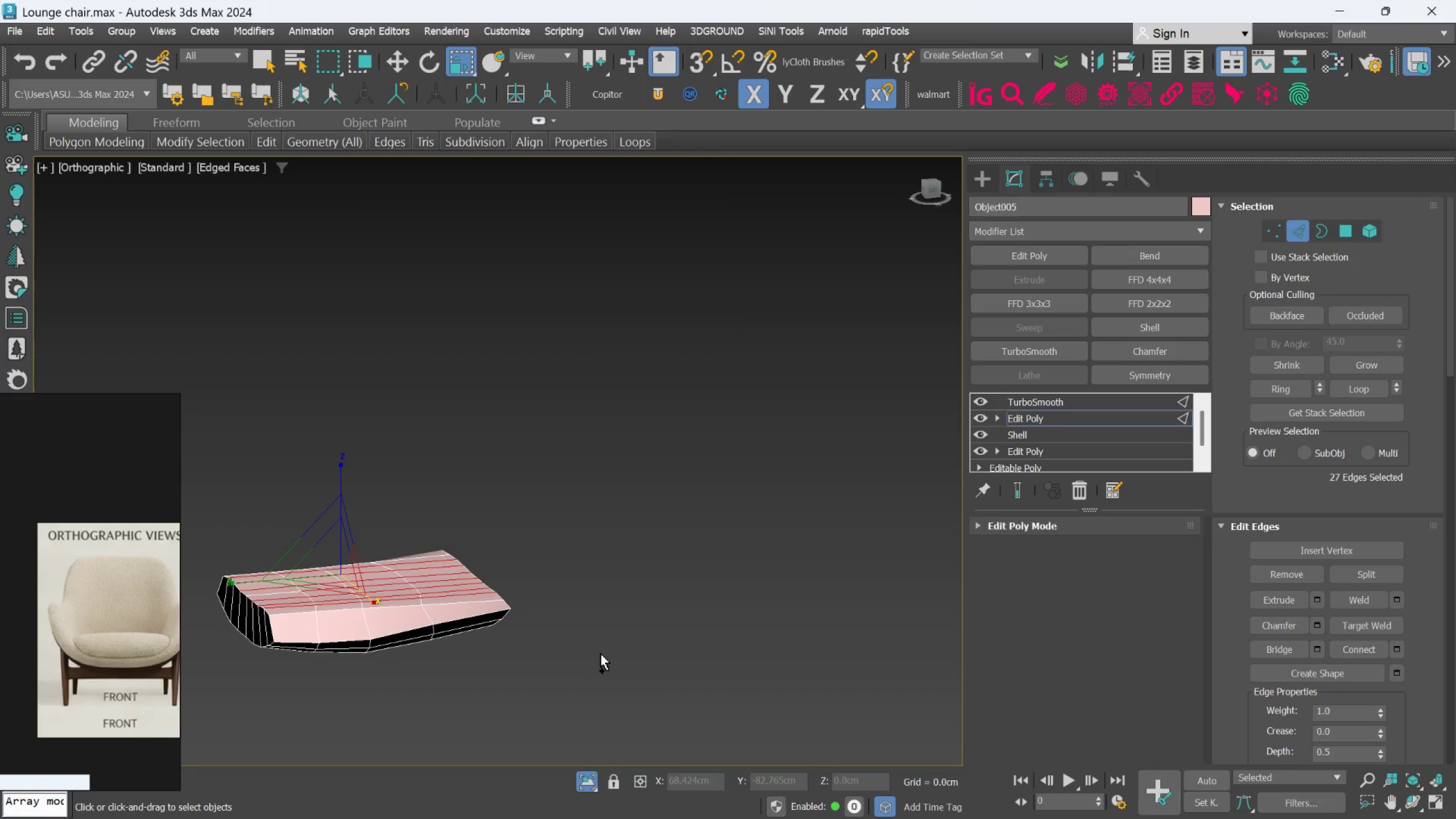 
key(Control+Z)
 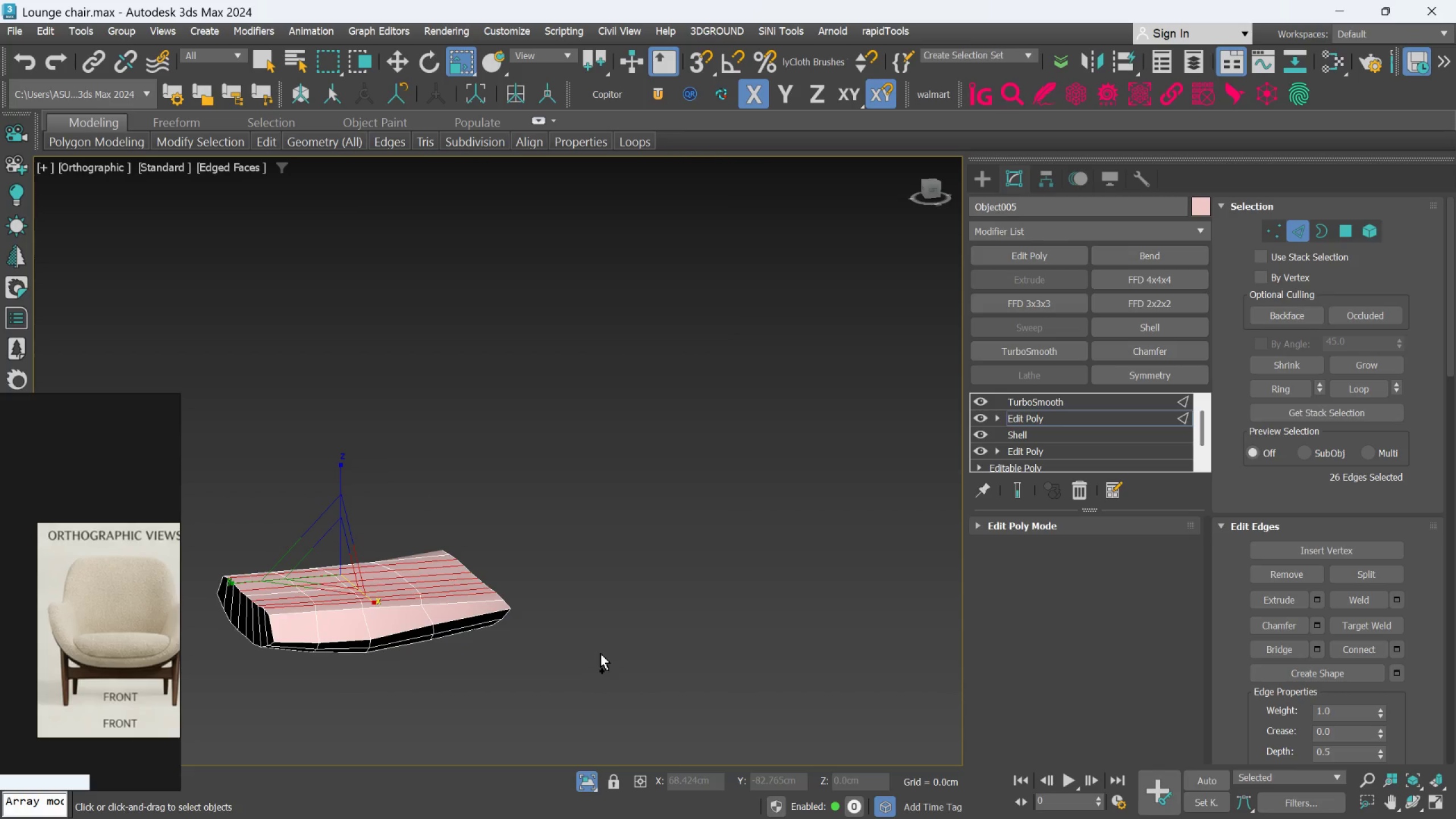 
key(Control+Z)
 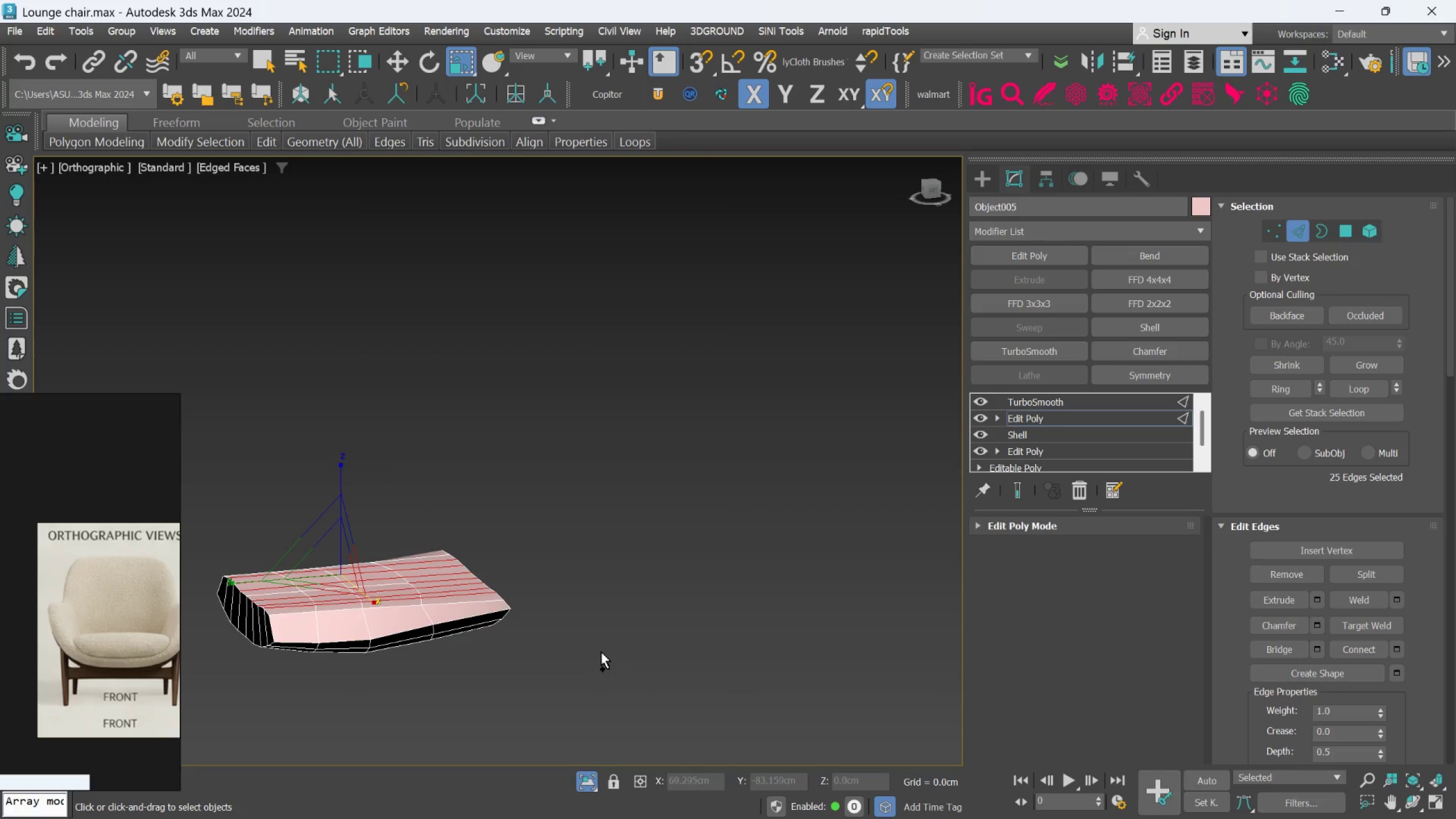 
key(Control+Z)
 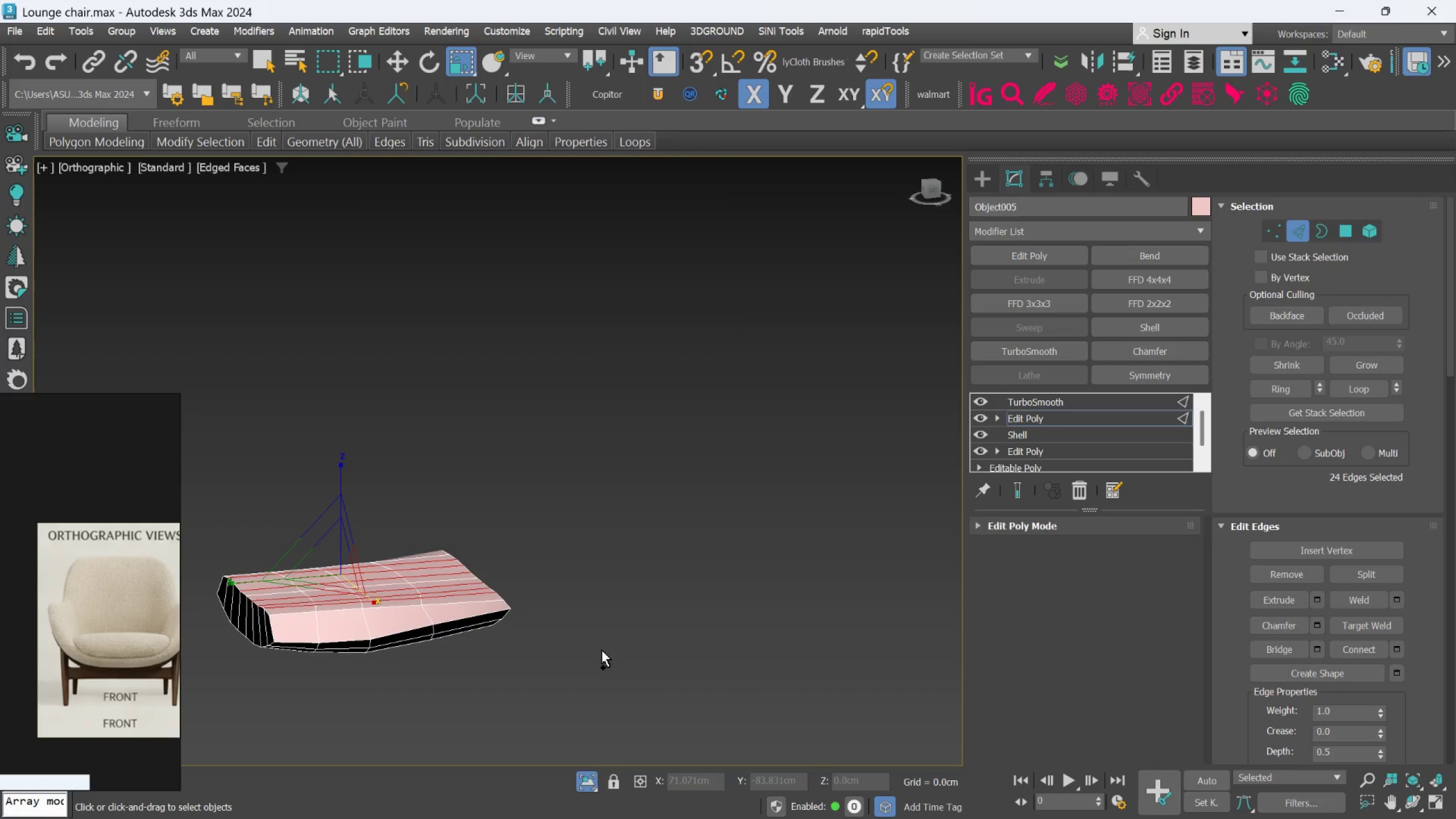 
key(Control+Z)
 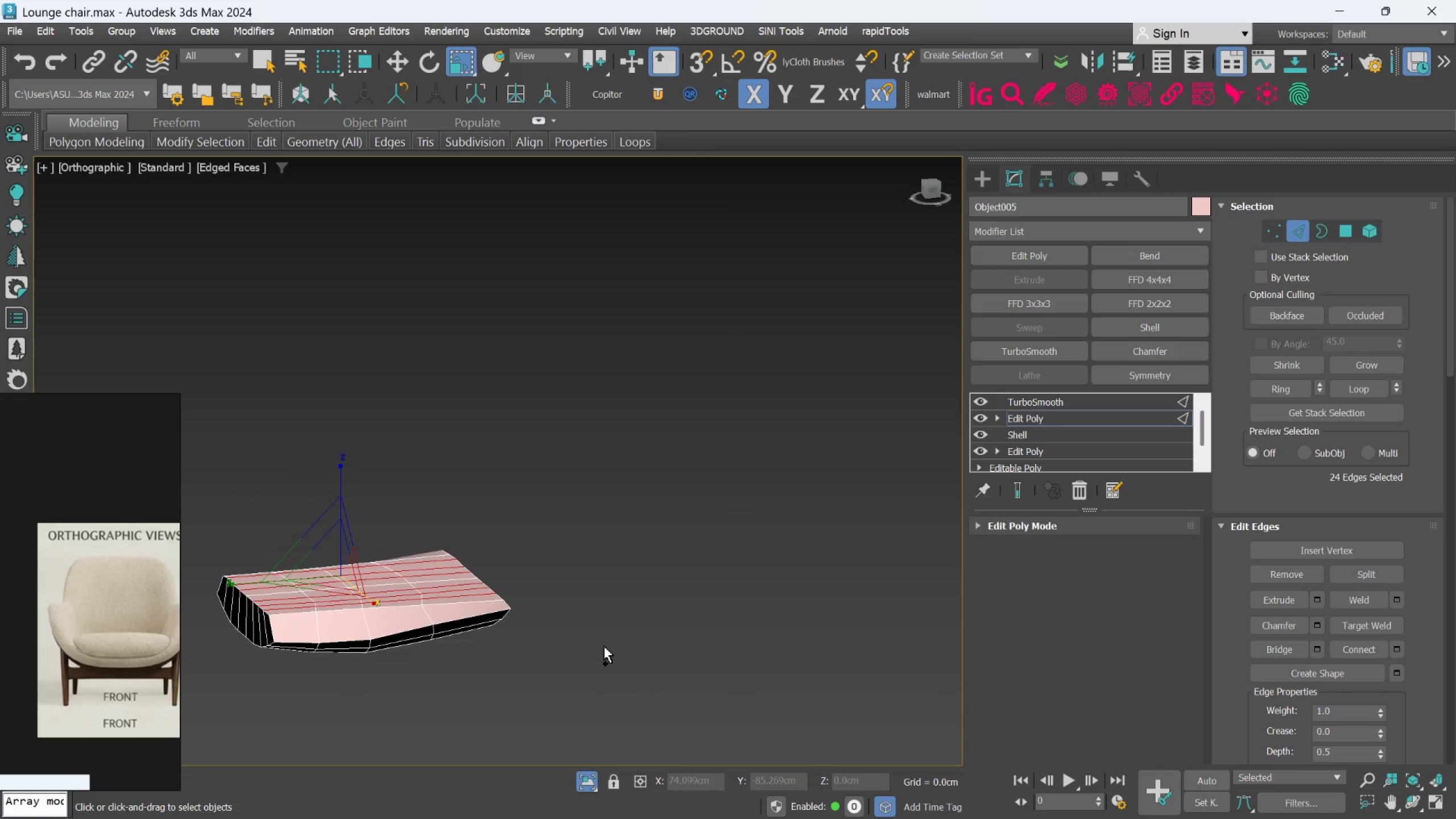 
key(Control+Z)
 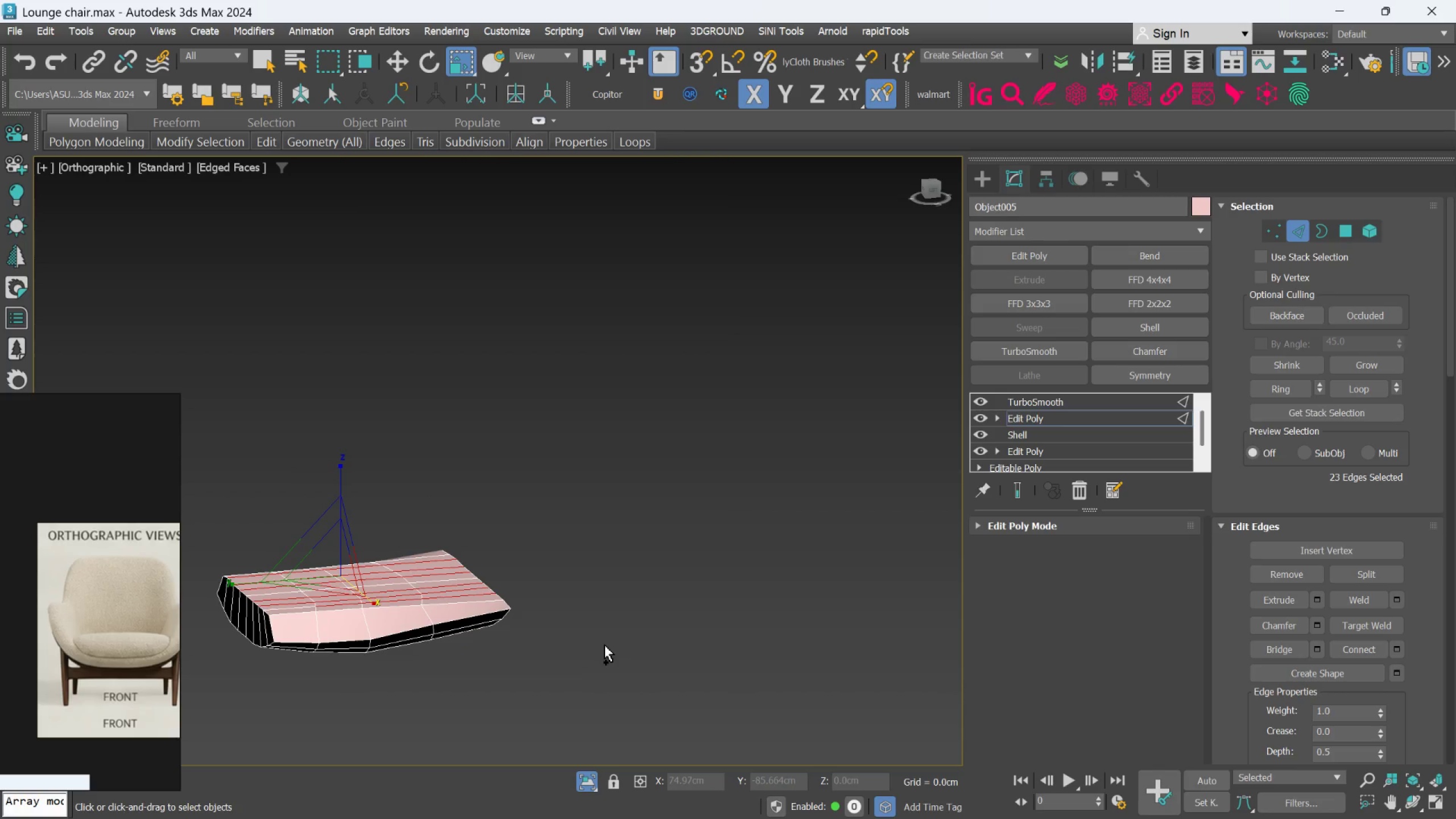 
key(Control+Z)
 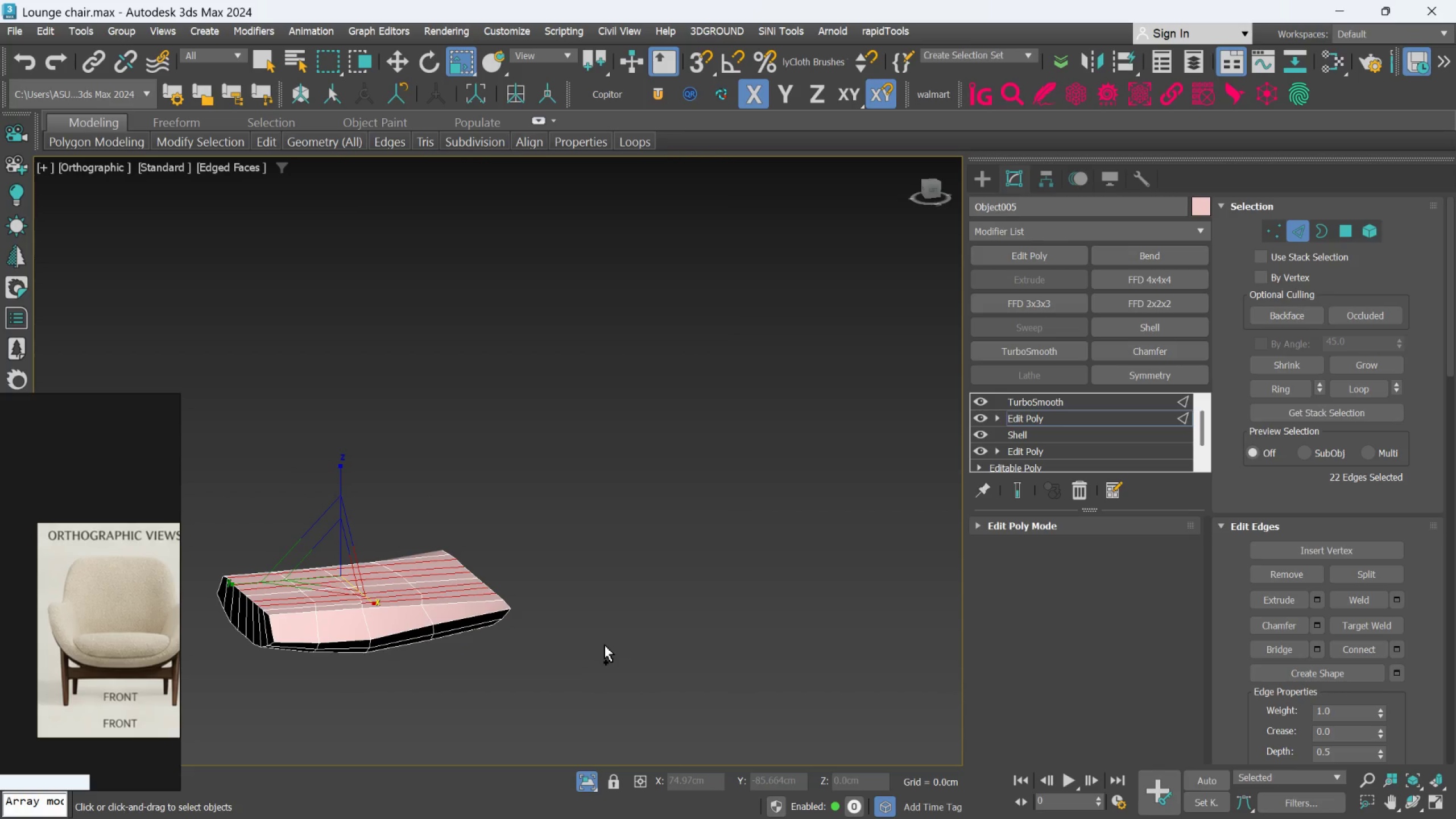 
key(Control+Z)
 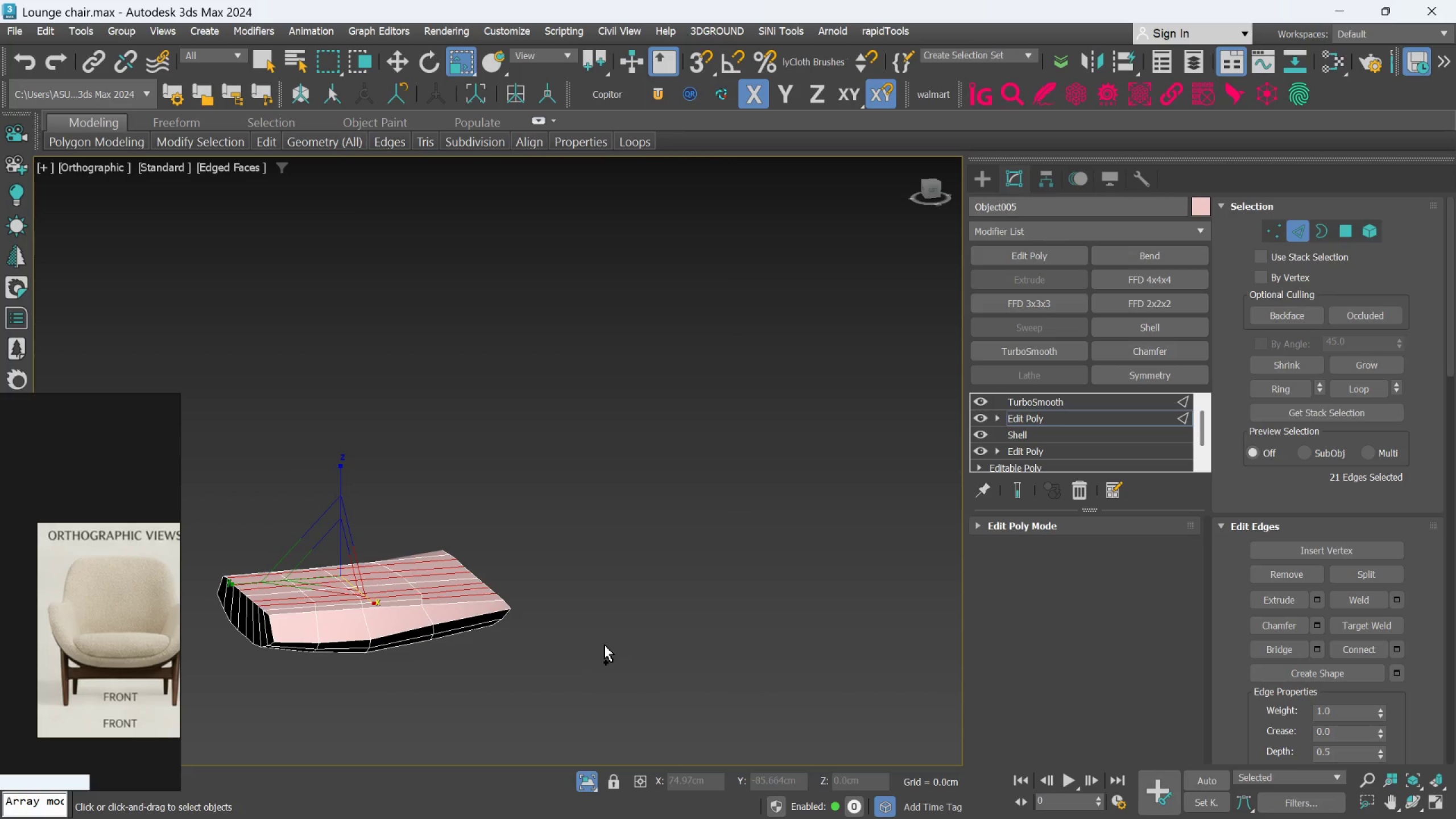 
key(Control+Z)
 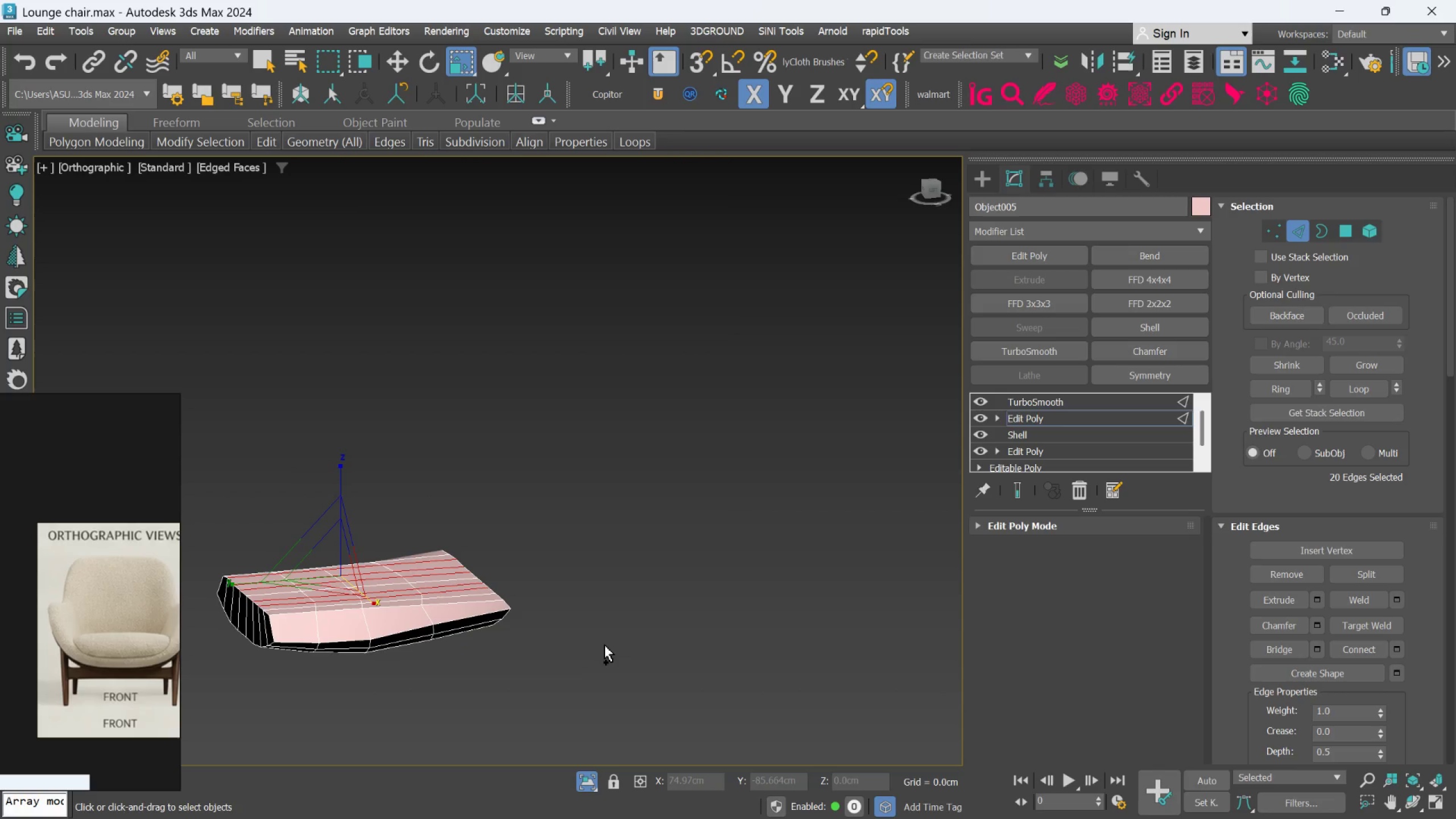 
key(Control+Z)
 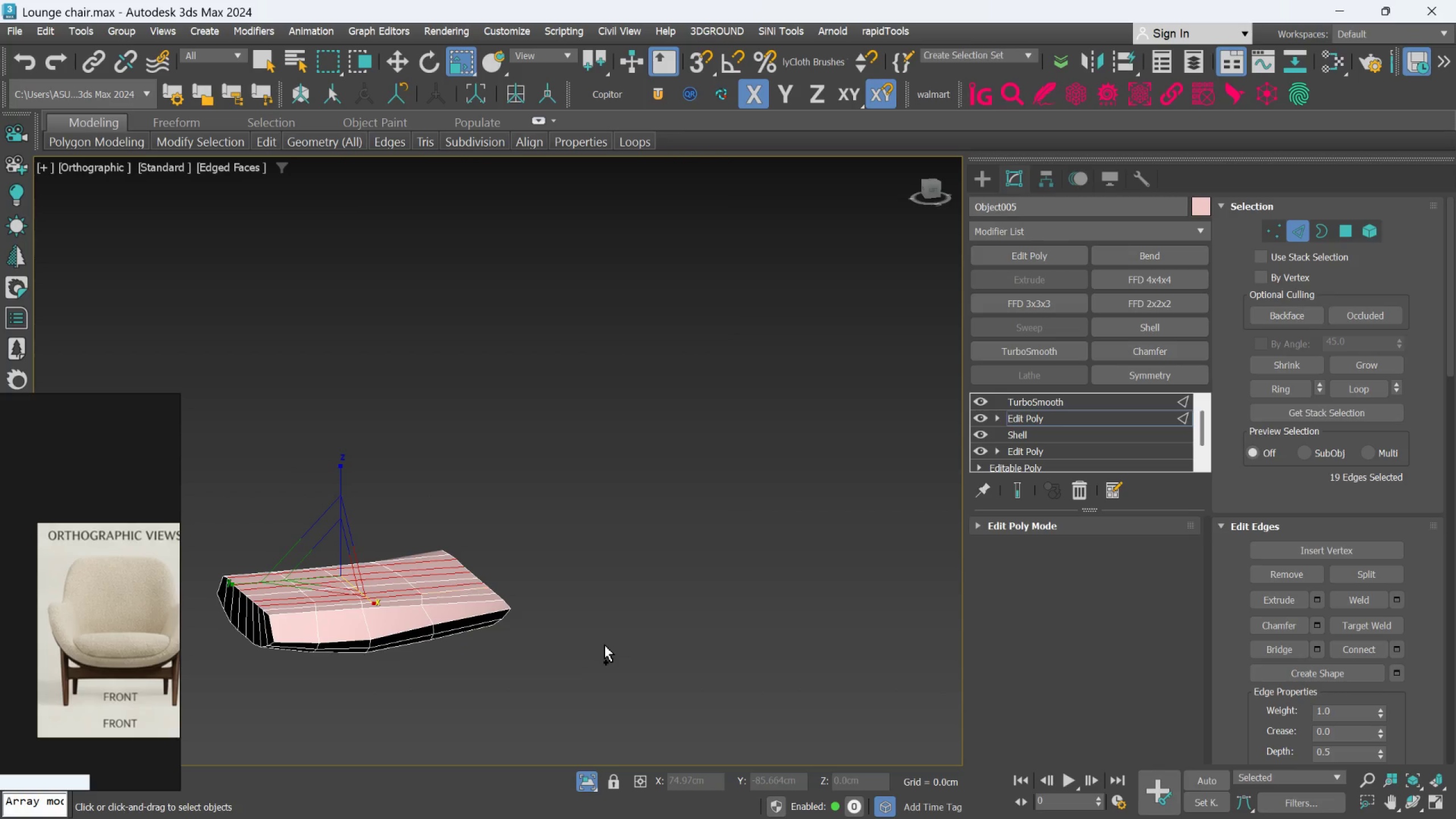 
key(Control+Z)
 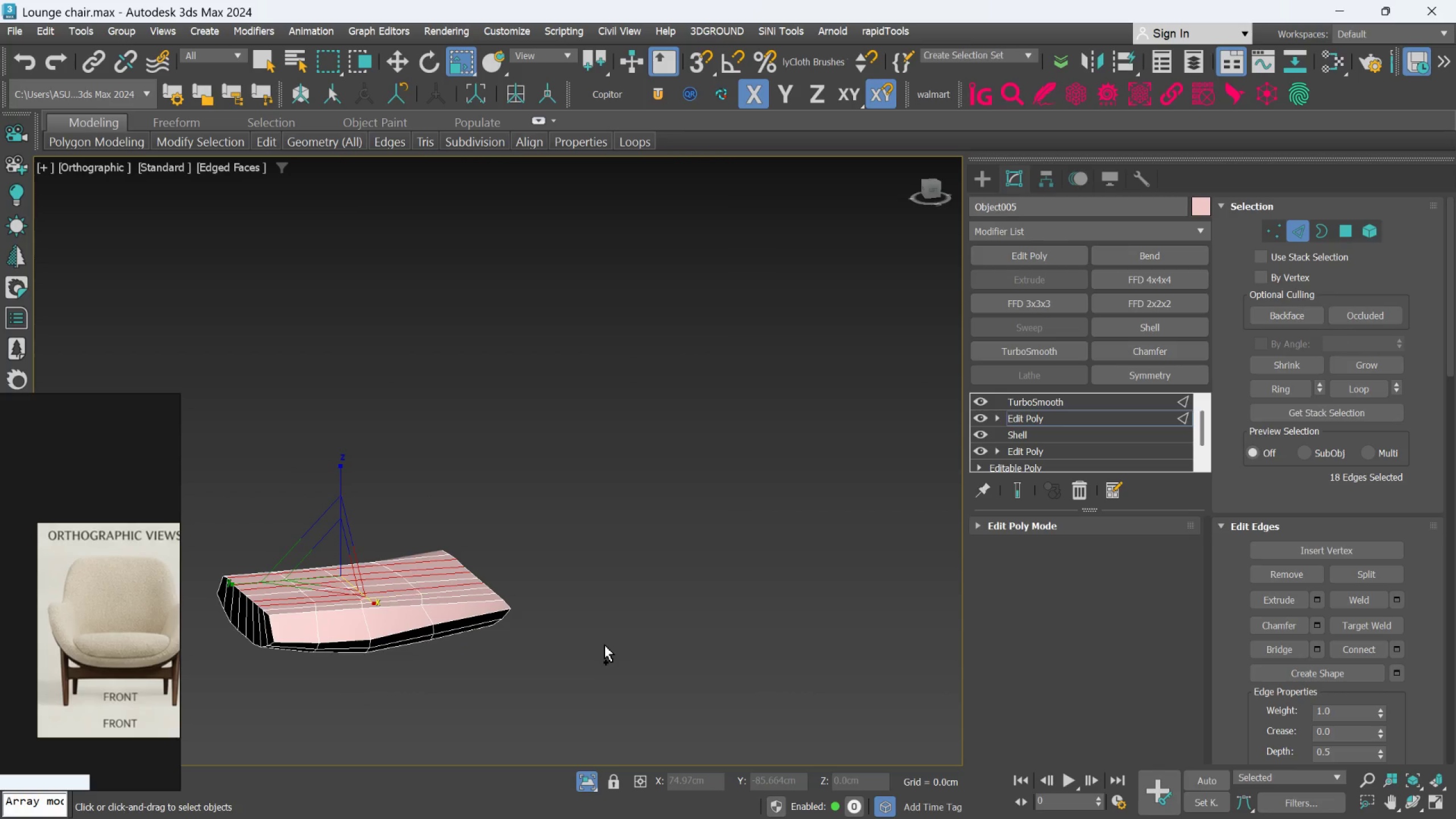 
key(Control+Z)
 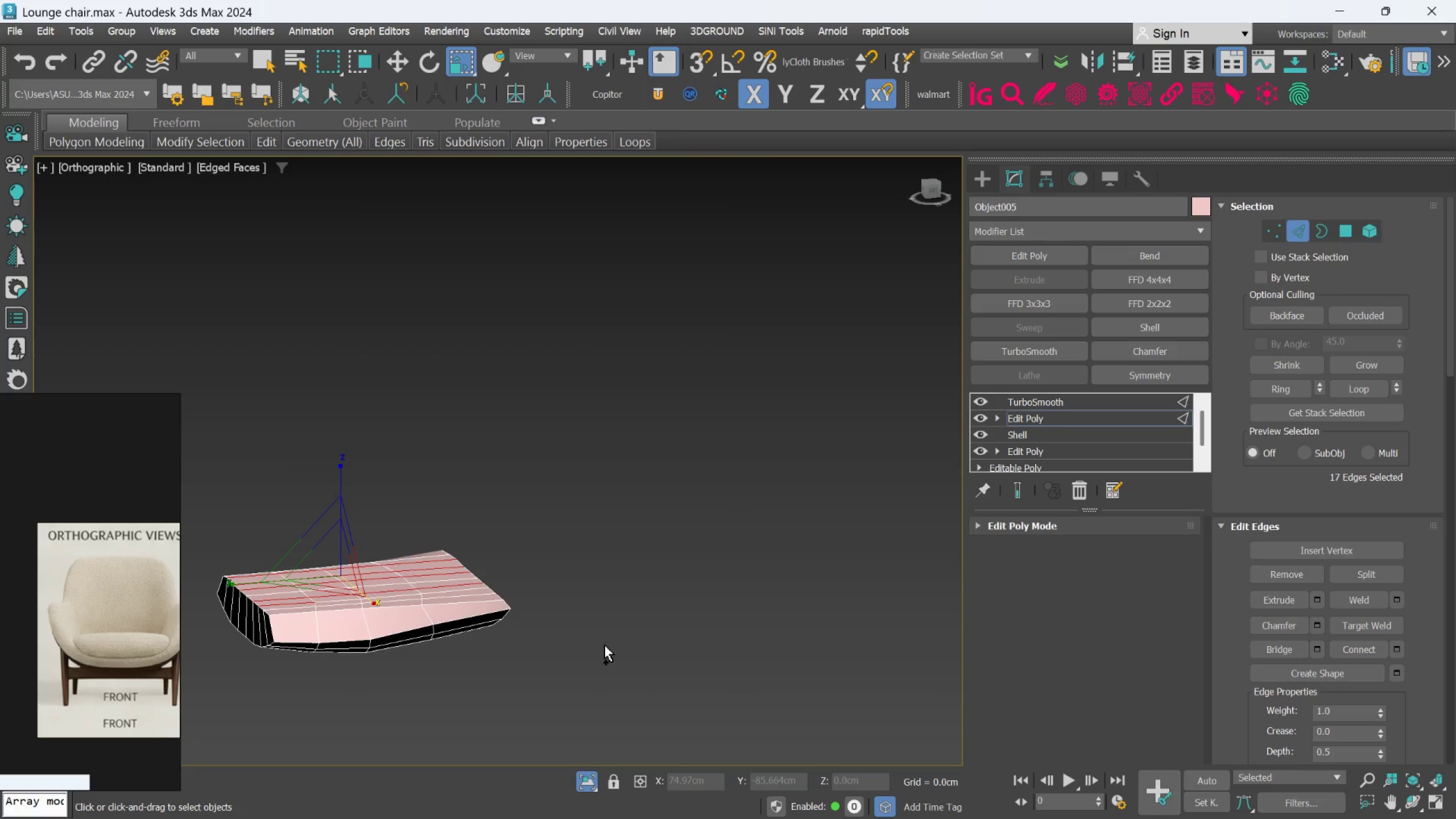 
key(Control+Z)
 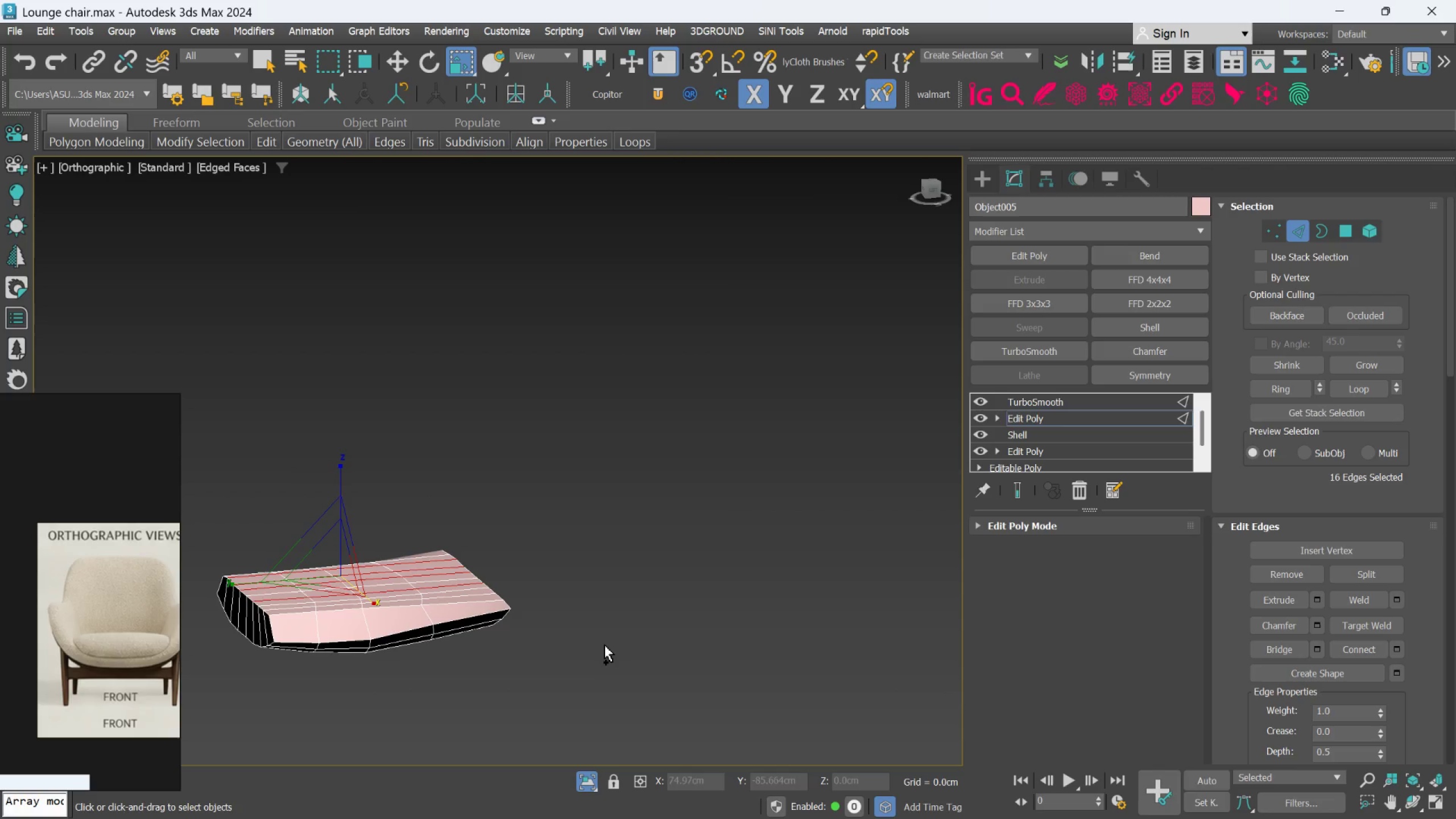 
key(Control+Z)
 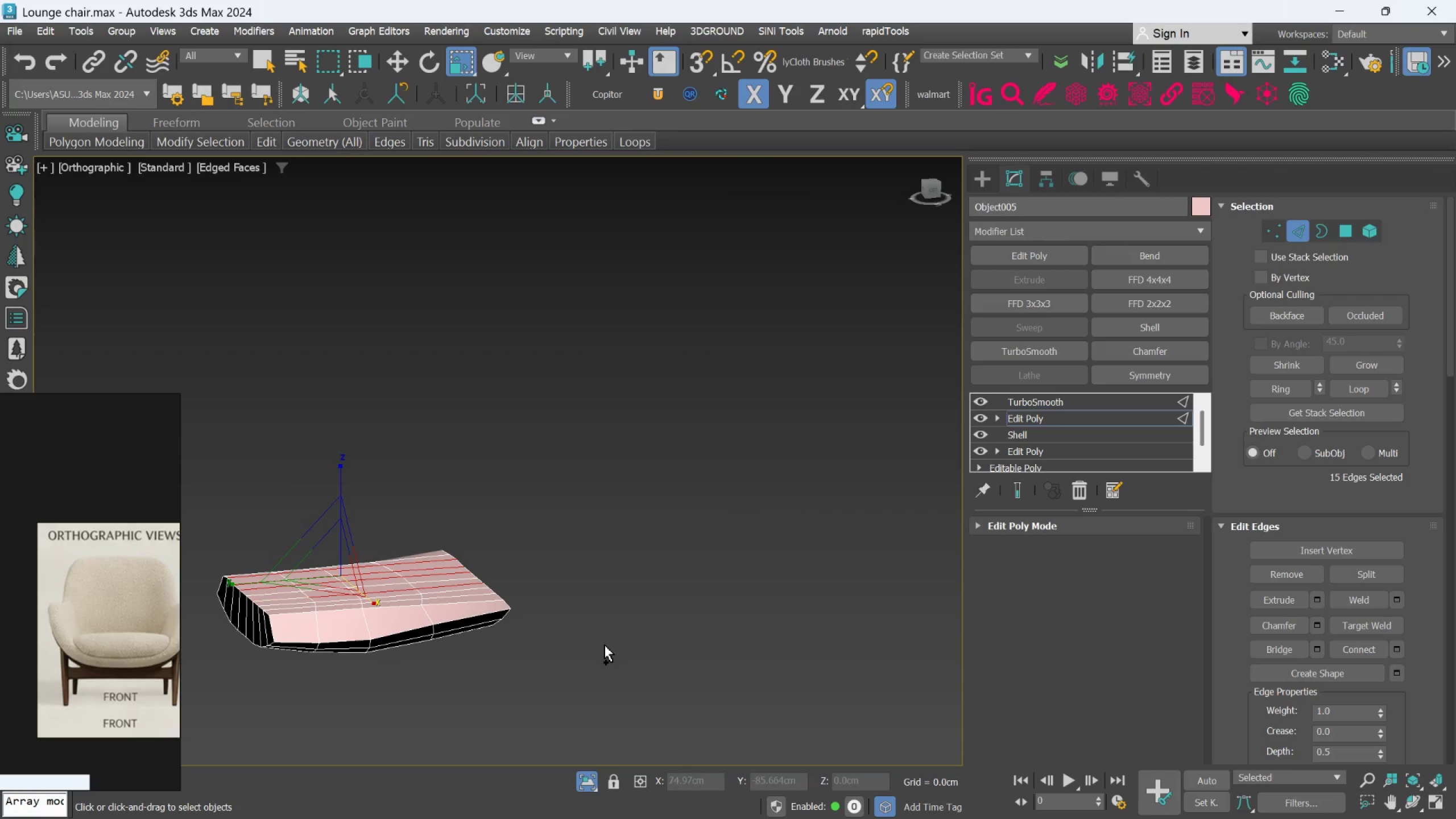 
key(Control+Z)
 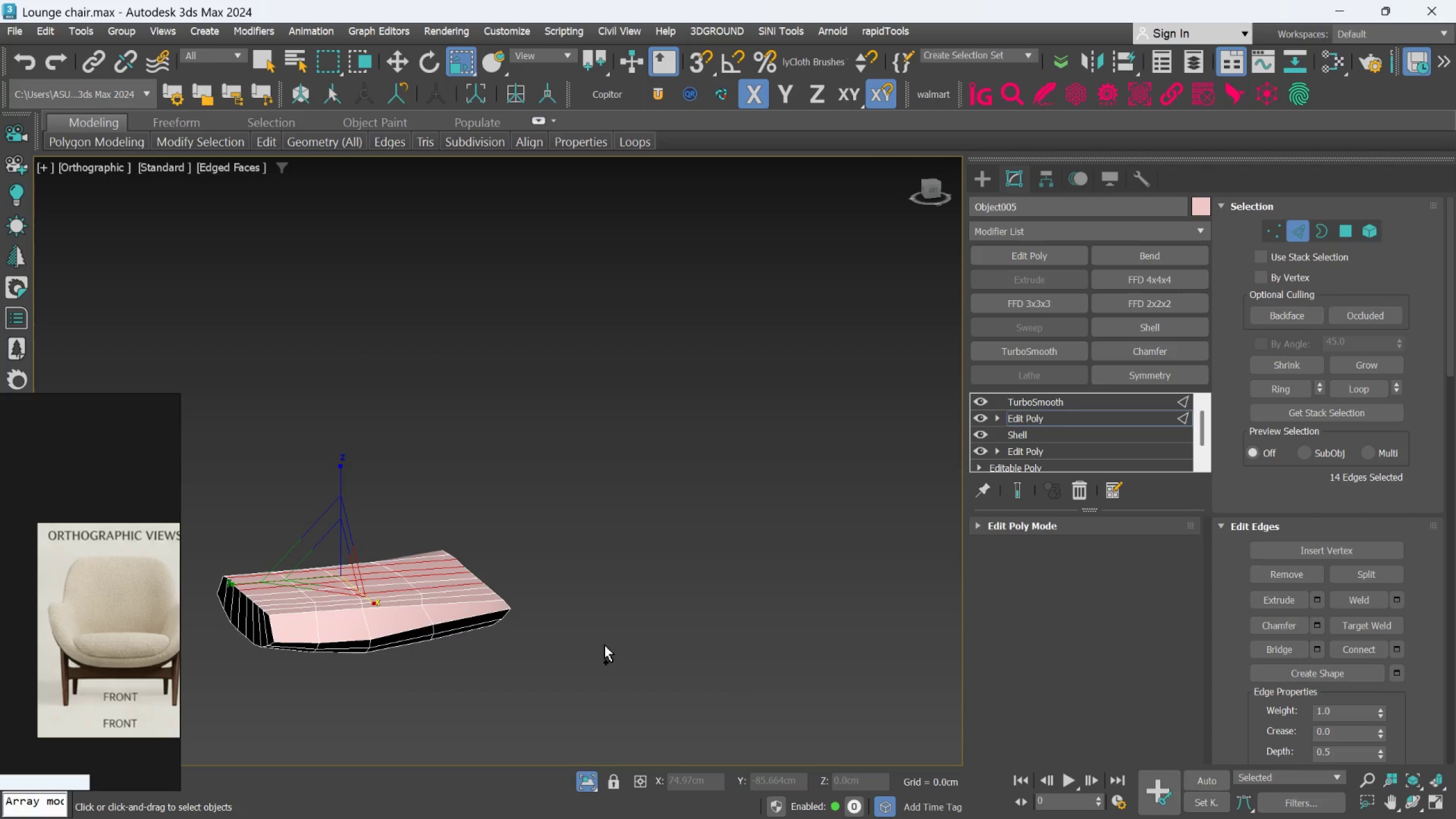 
key(Control+Z)
 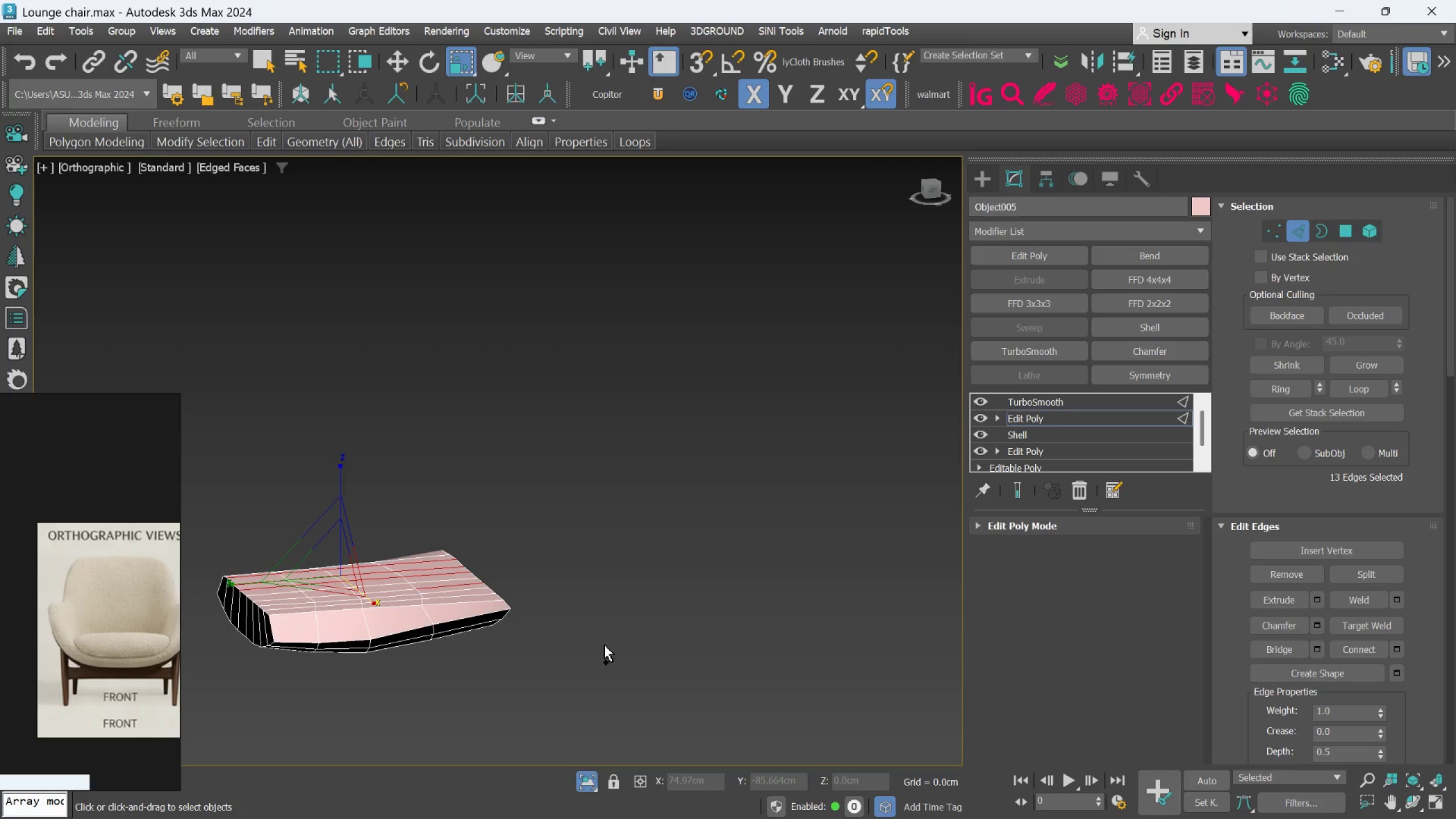 
key(Control+Z)
 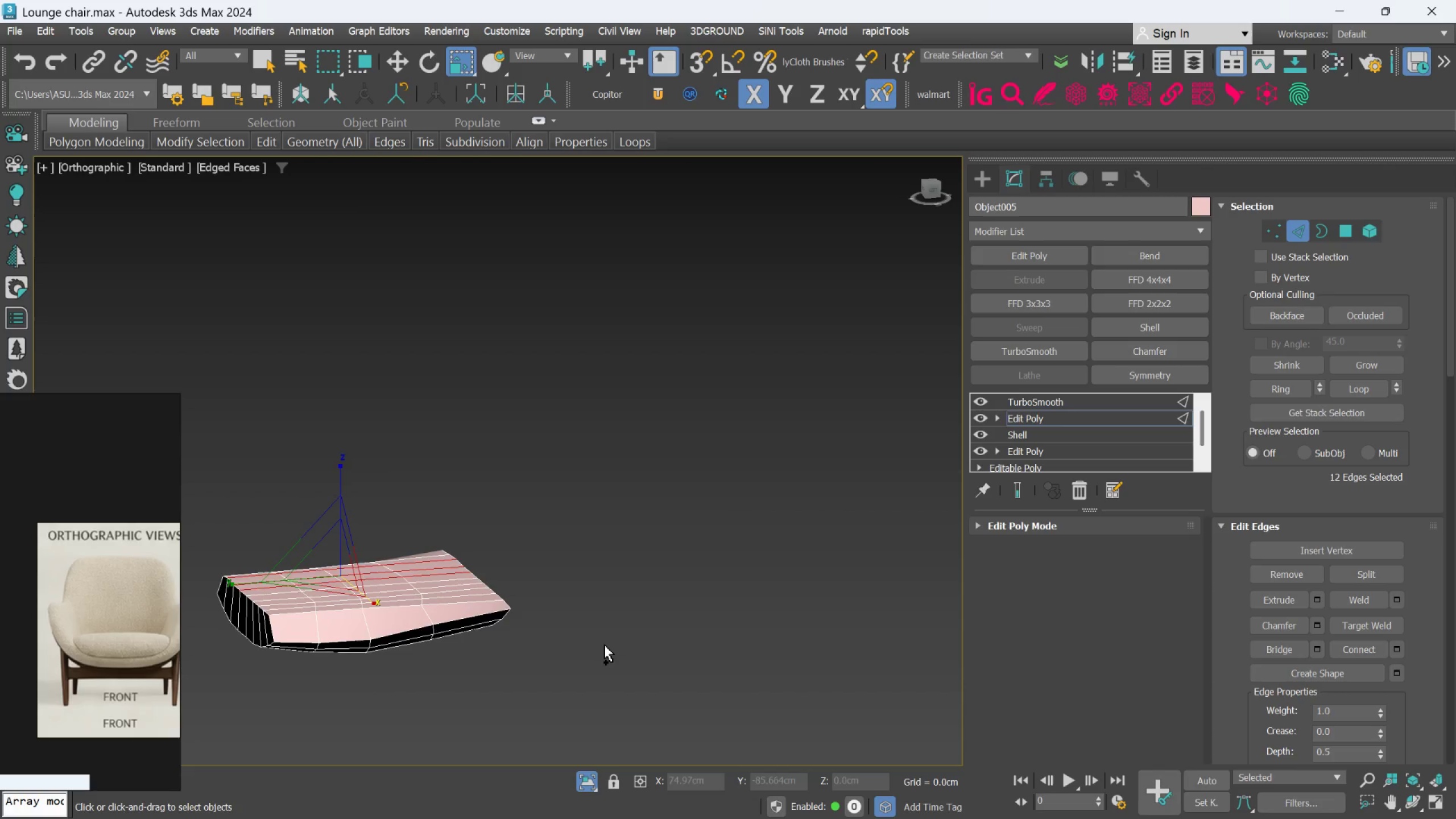 
key(Control+Z)
 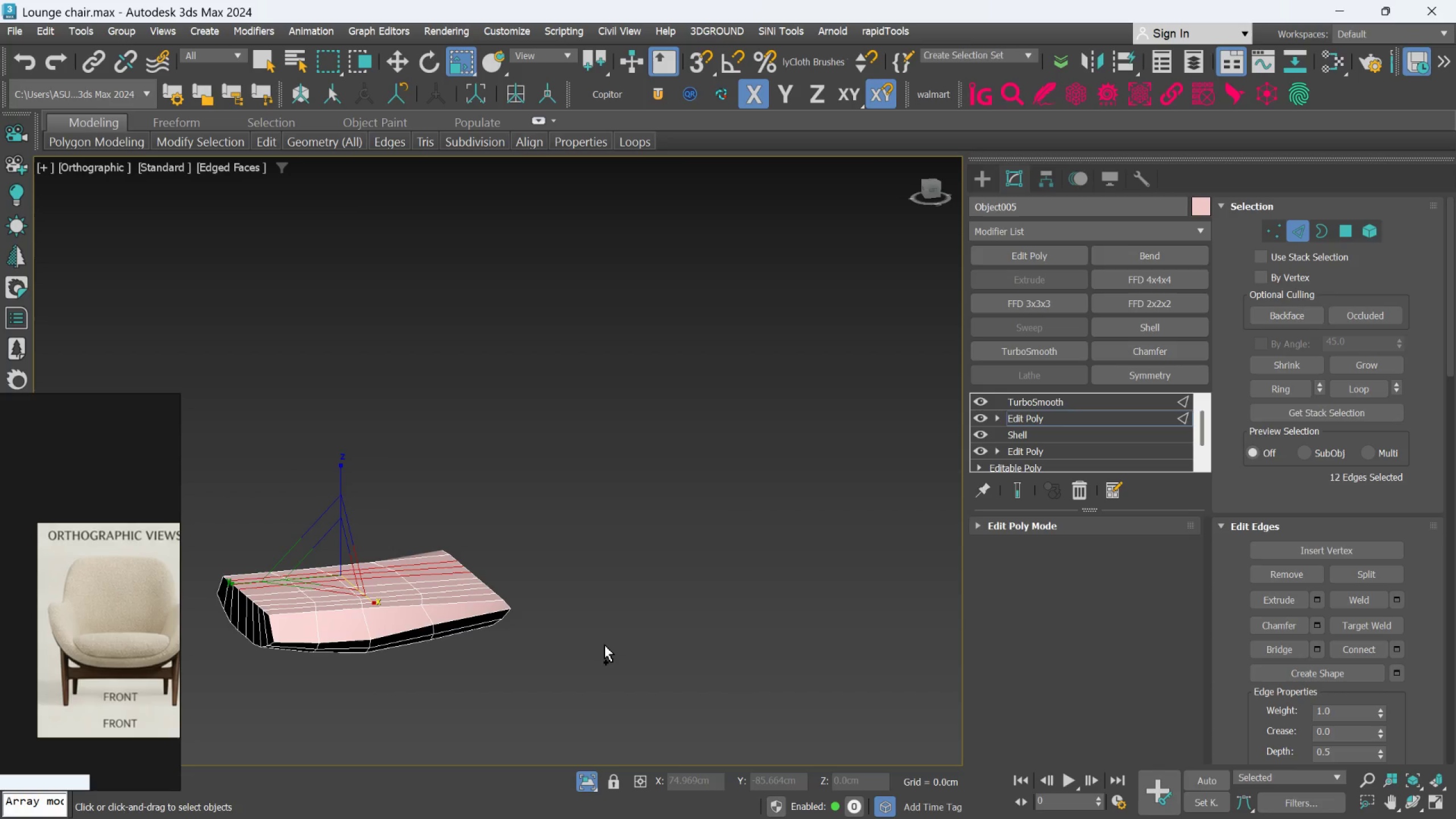 
key(Control+Z)
 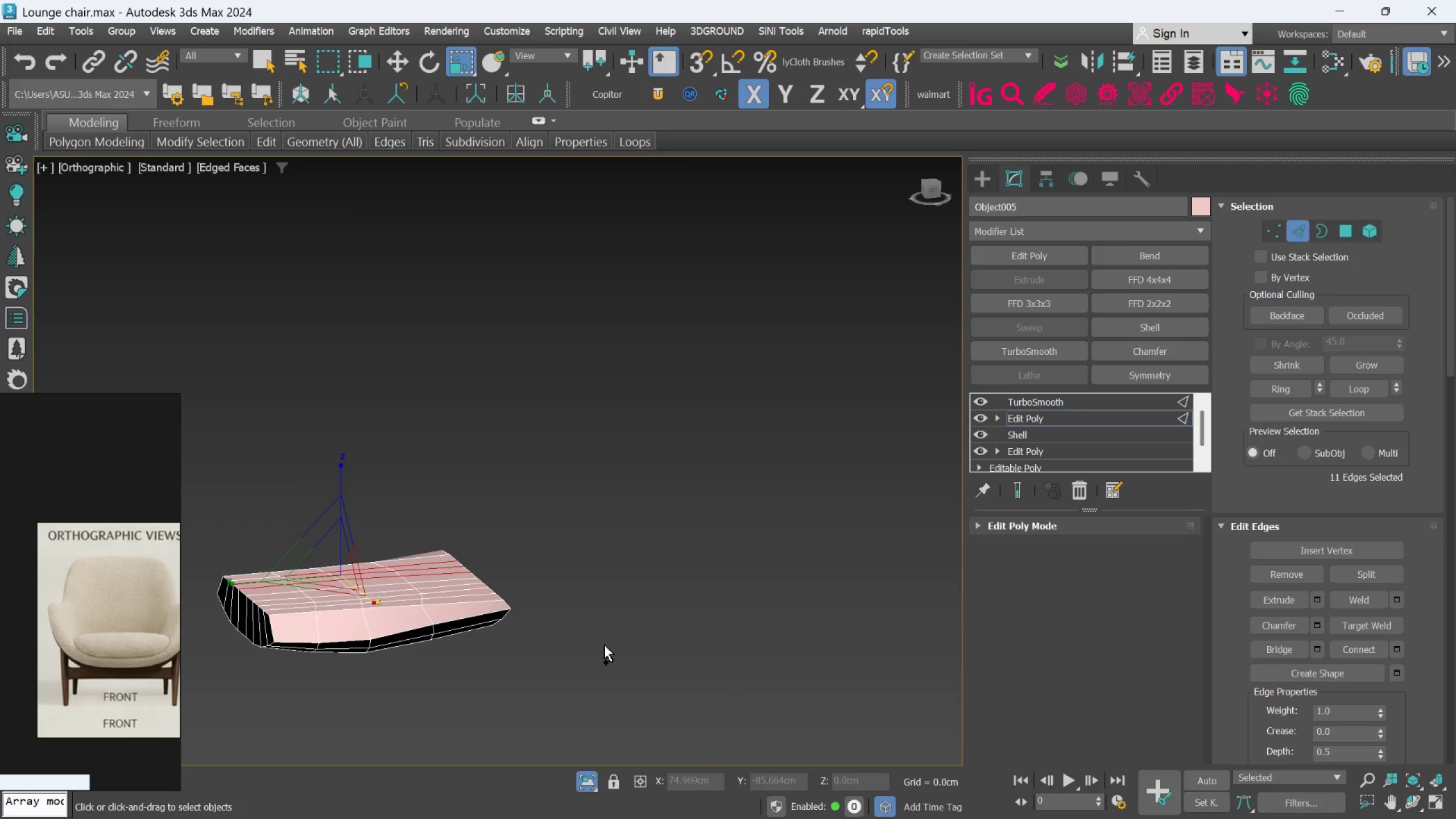 
key(Control+Z)
 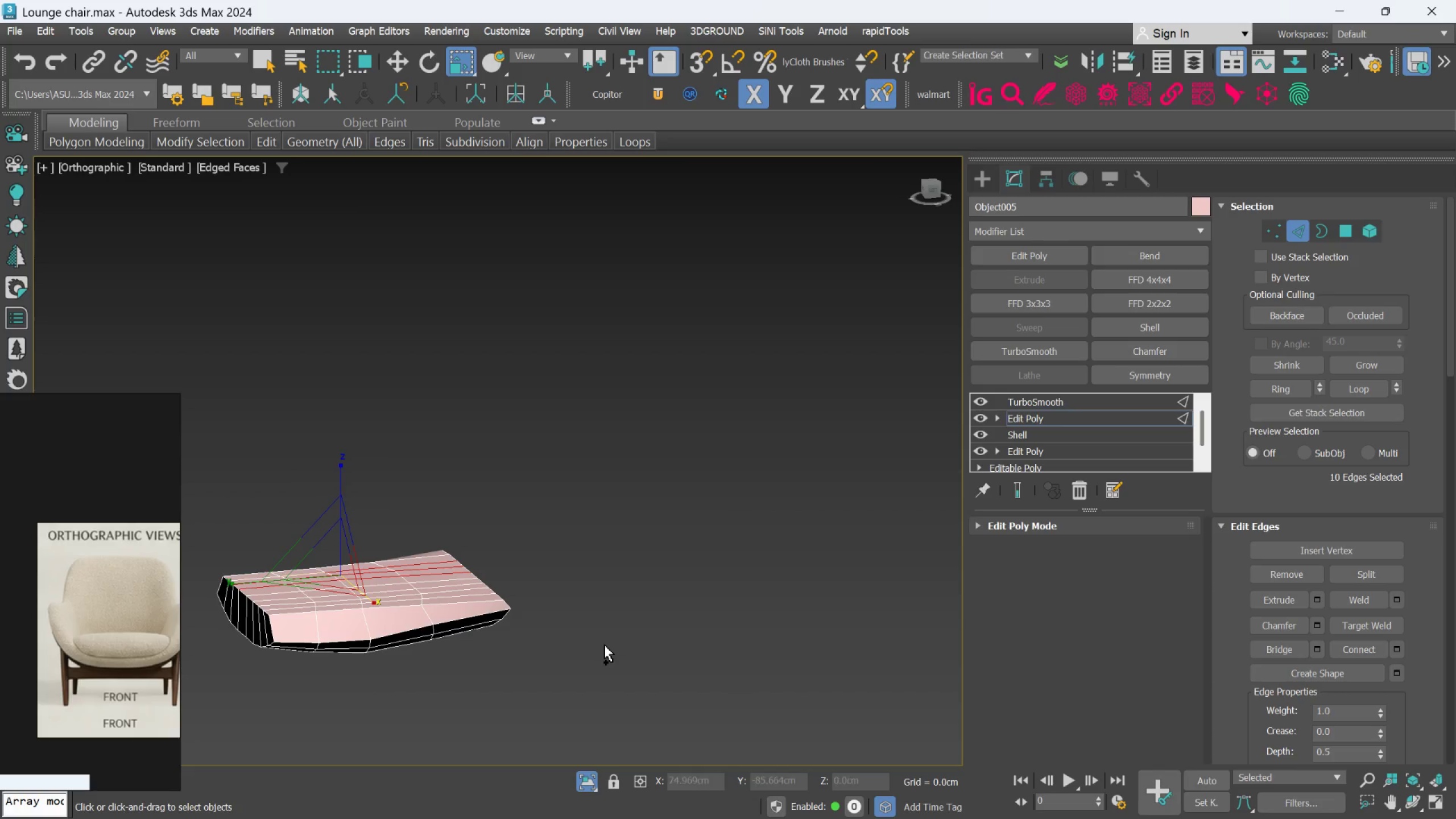 
key(Control+Z)
 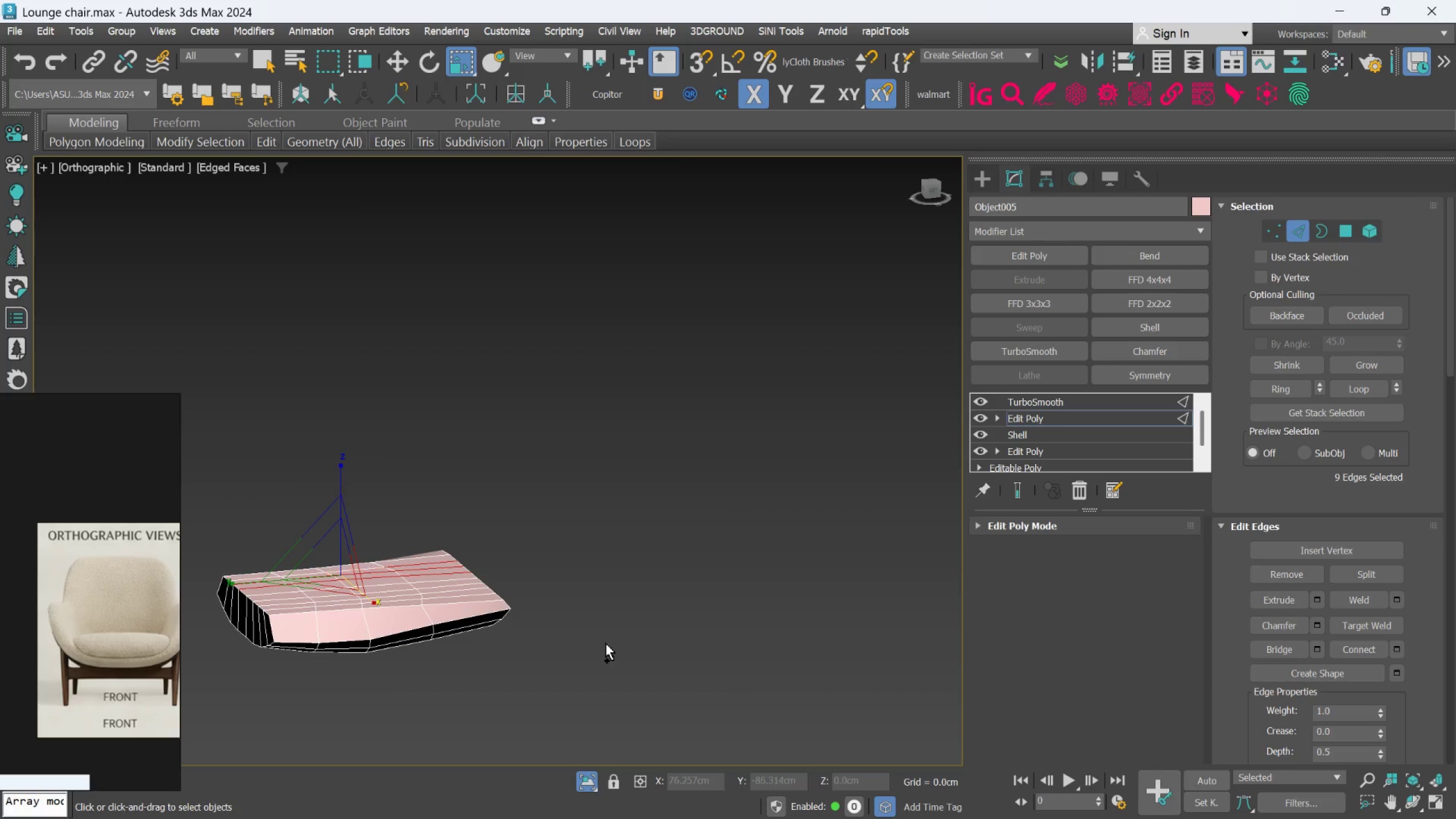 
key(Control+Z)
 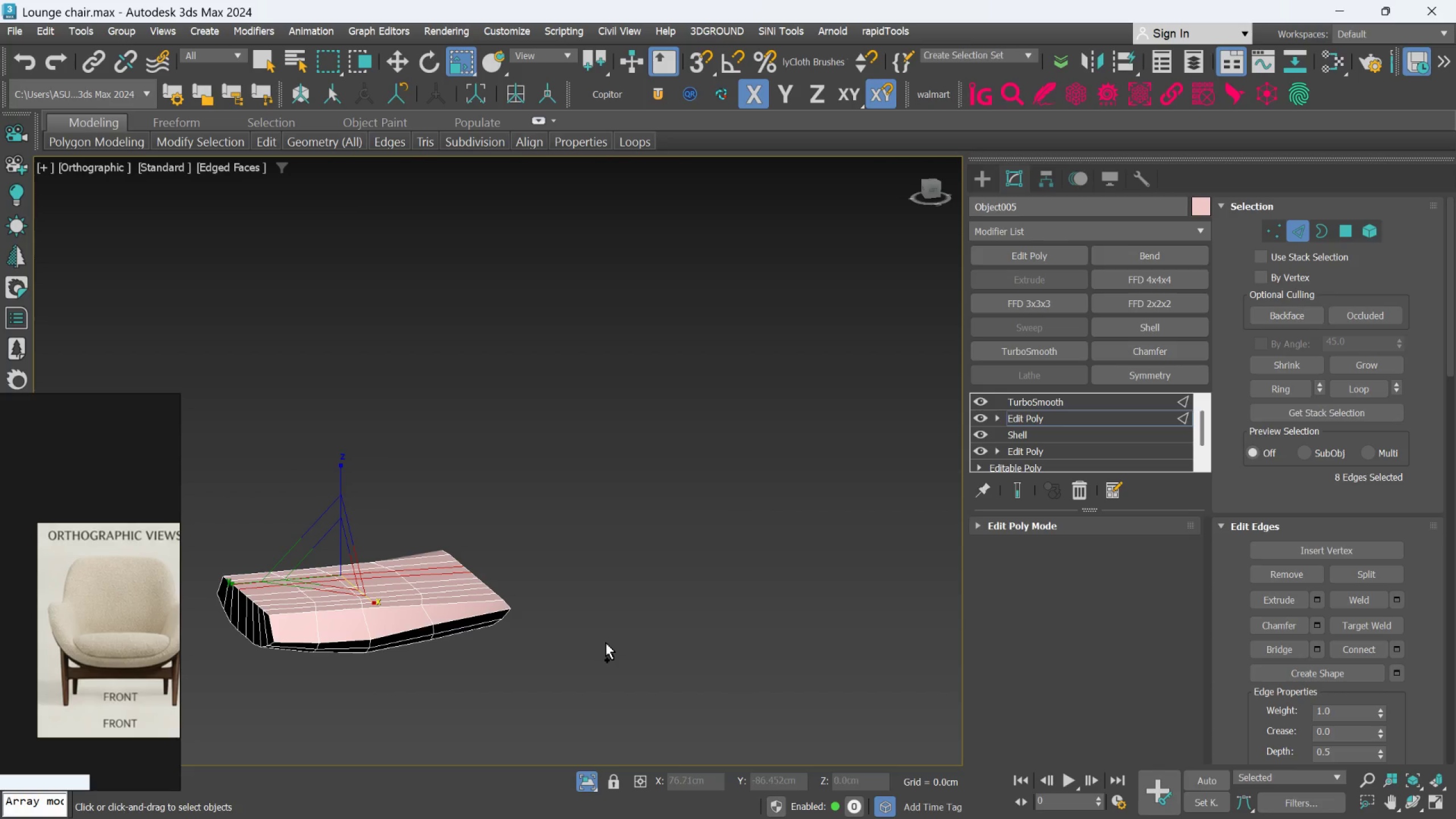 
key(Control+Z)
 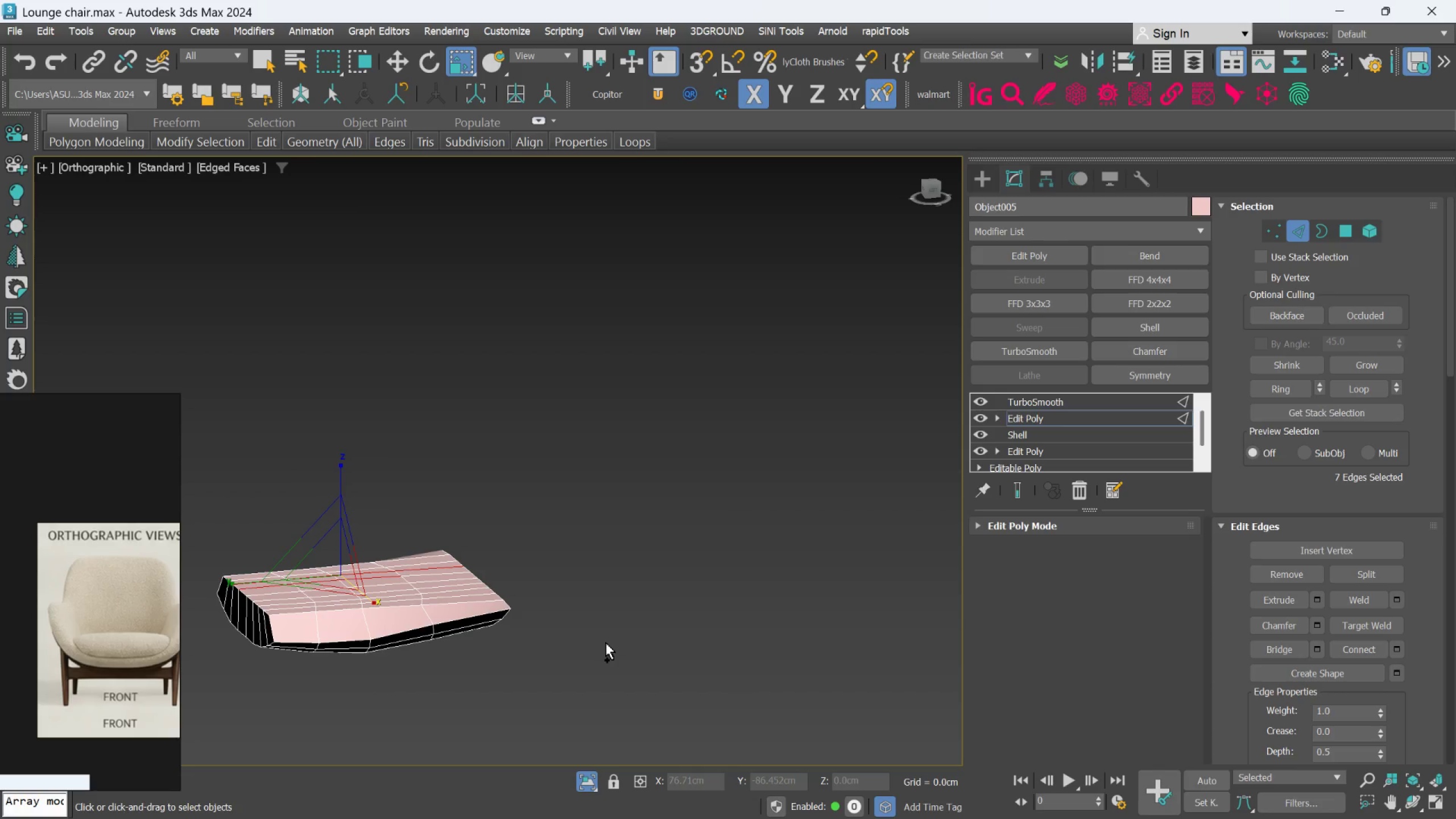 
key(Control+Z)
 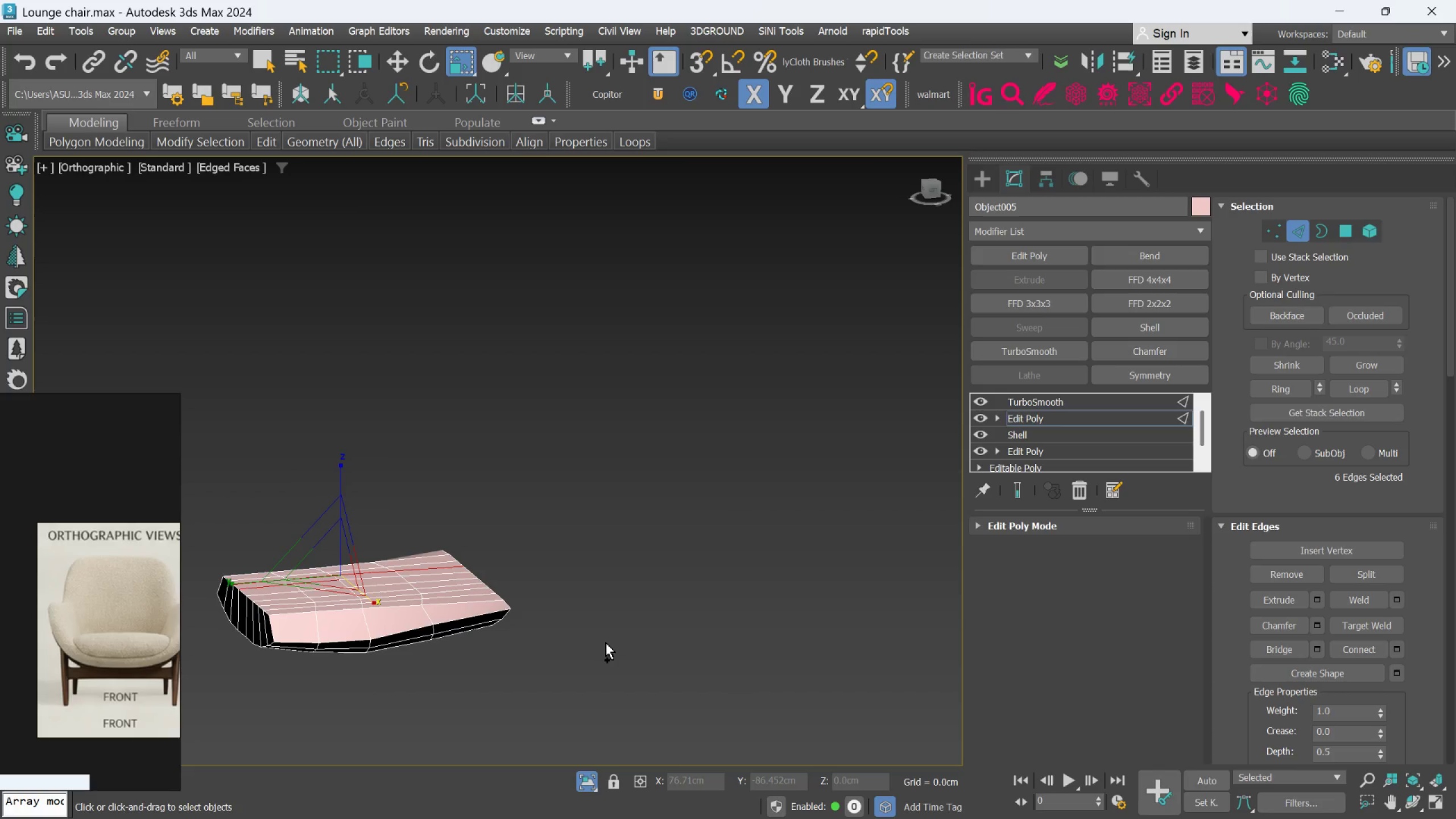 
key(Control+Z)
 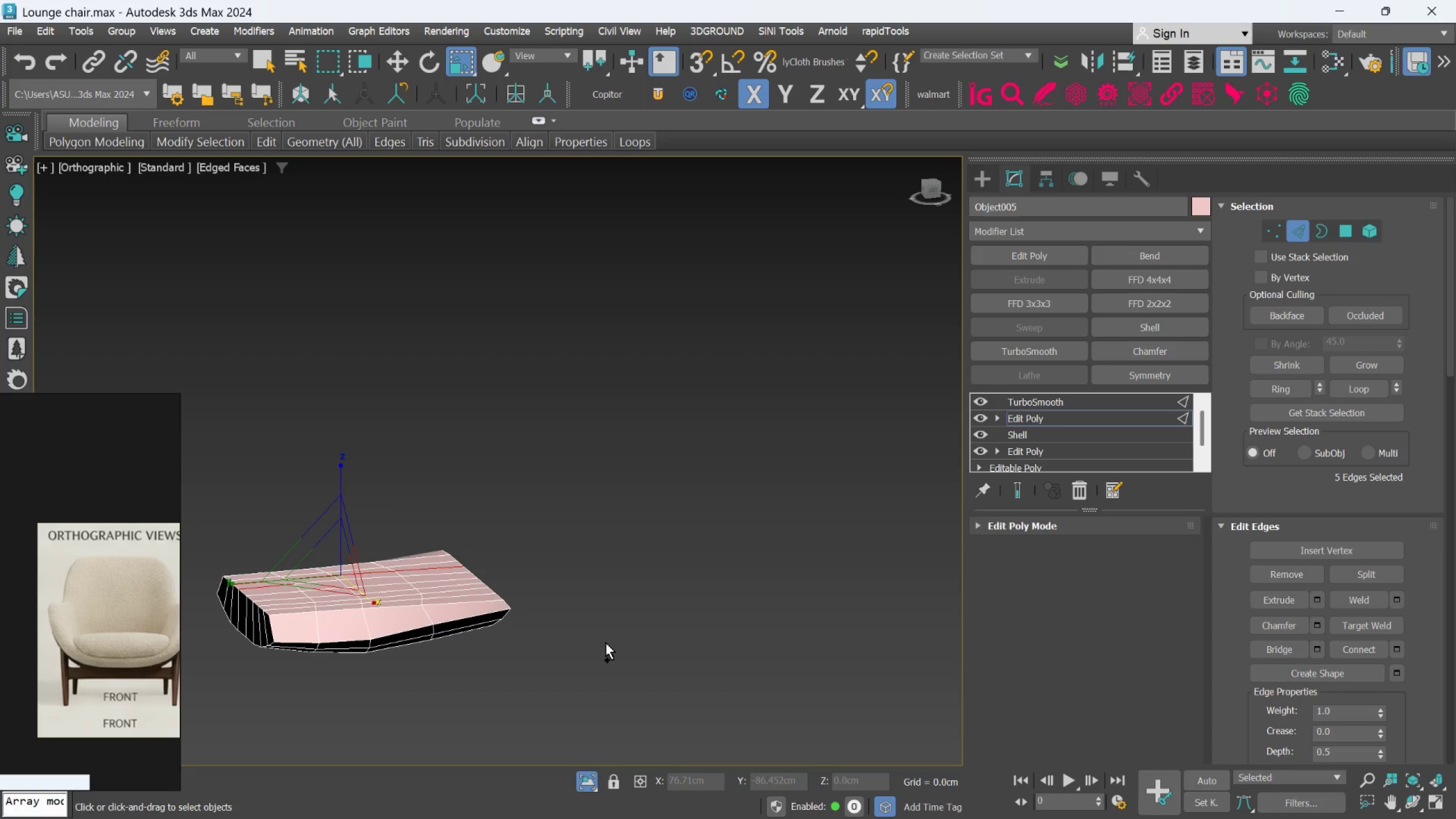 
key(Control+Z)
 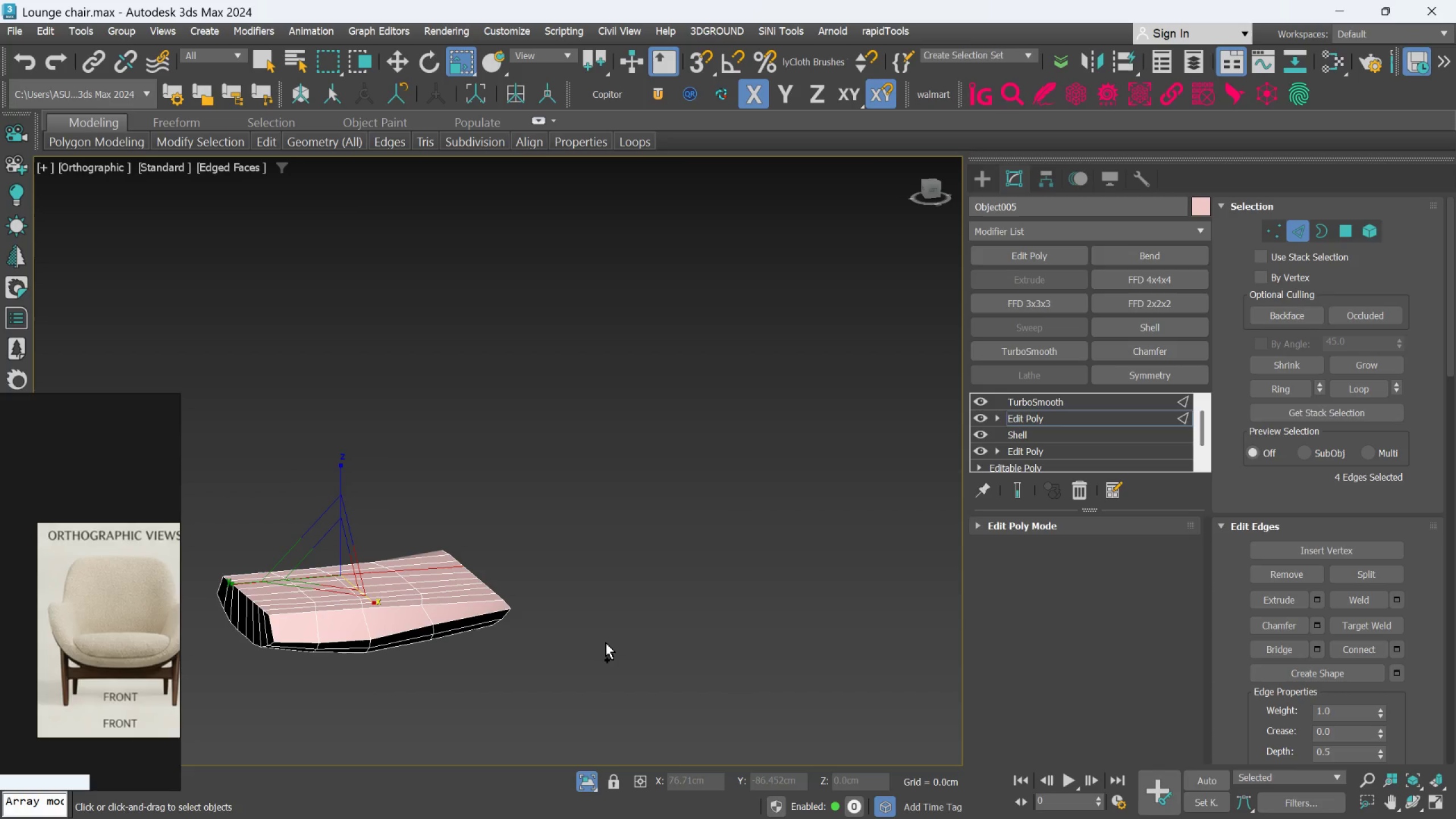 
key(Control+Z)
 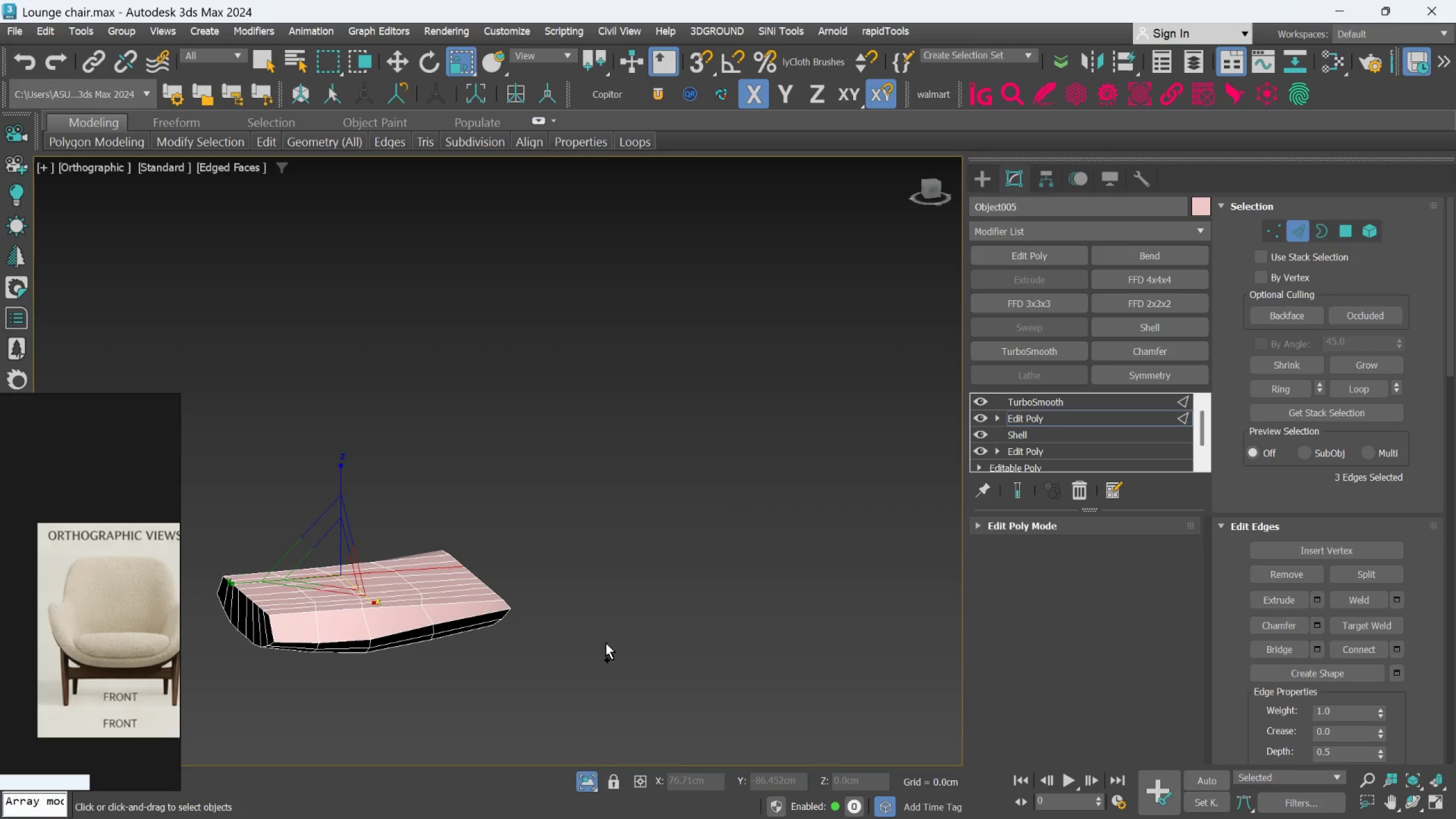 
key(Control+Z)
 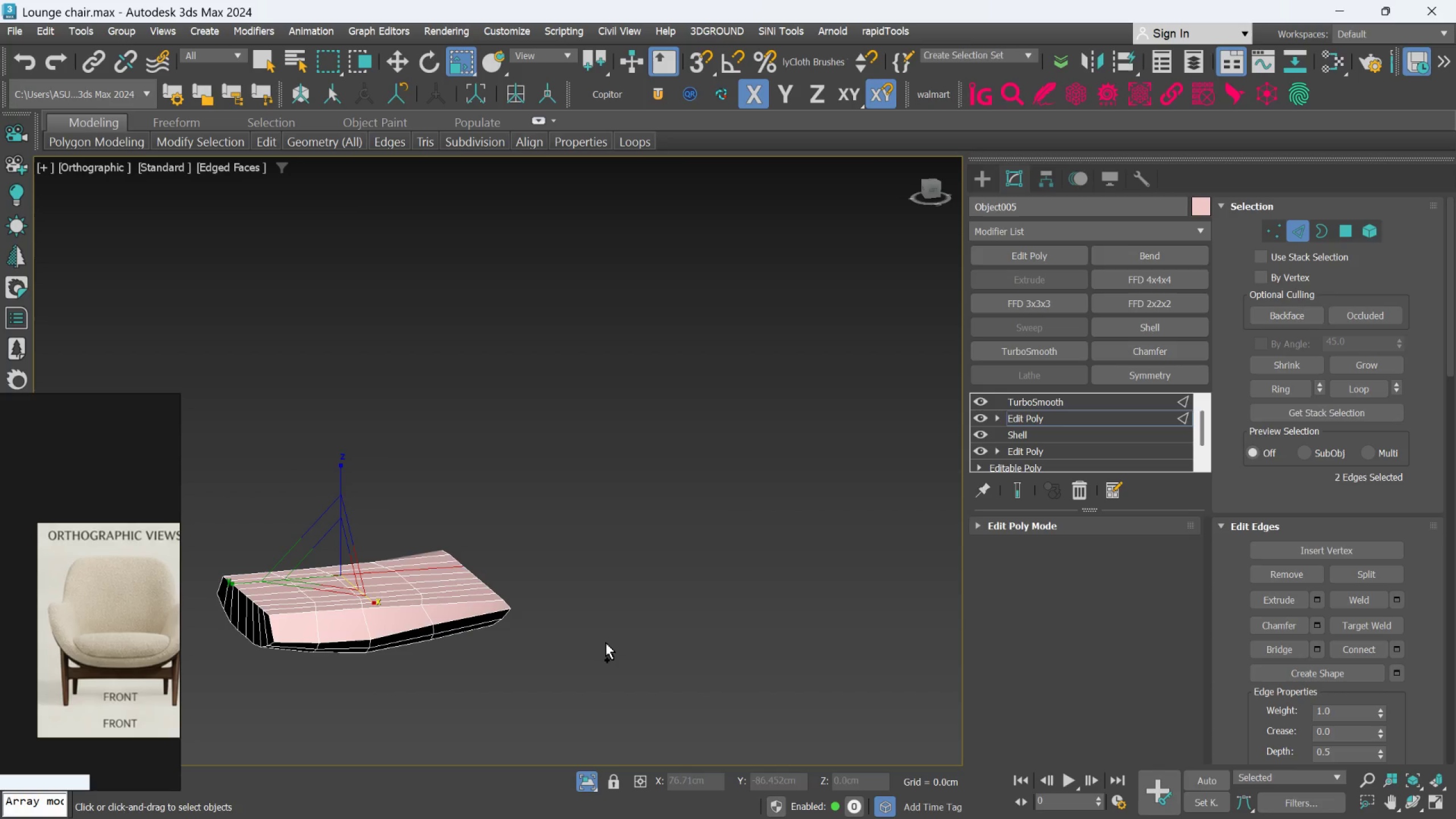 
key(Control+Z)
 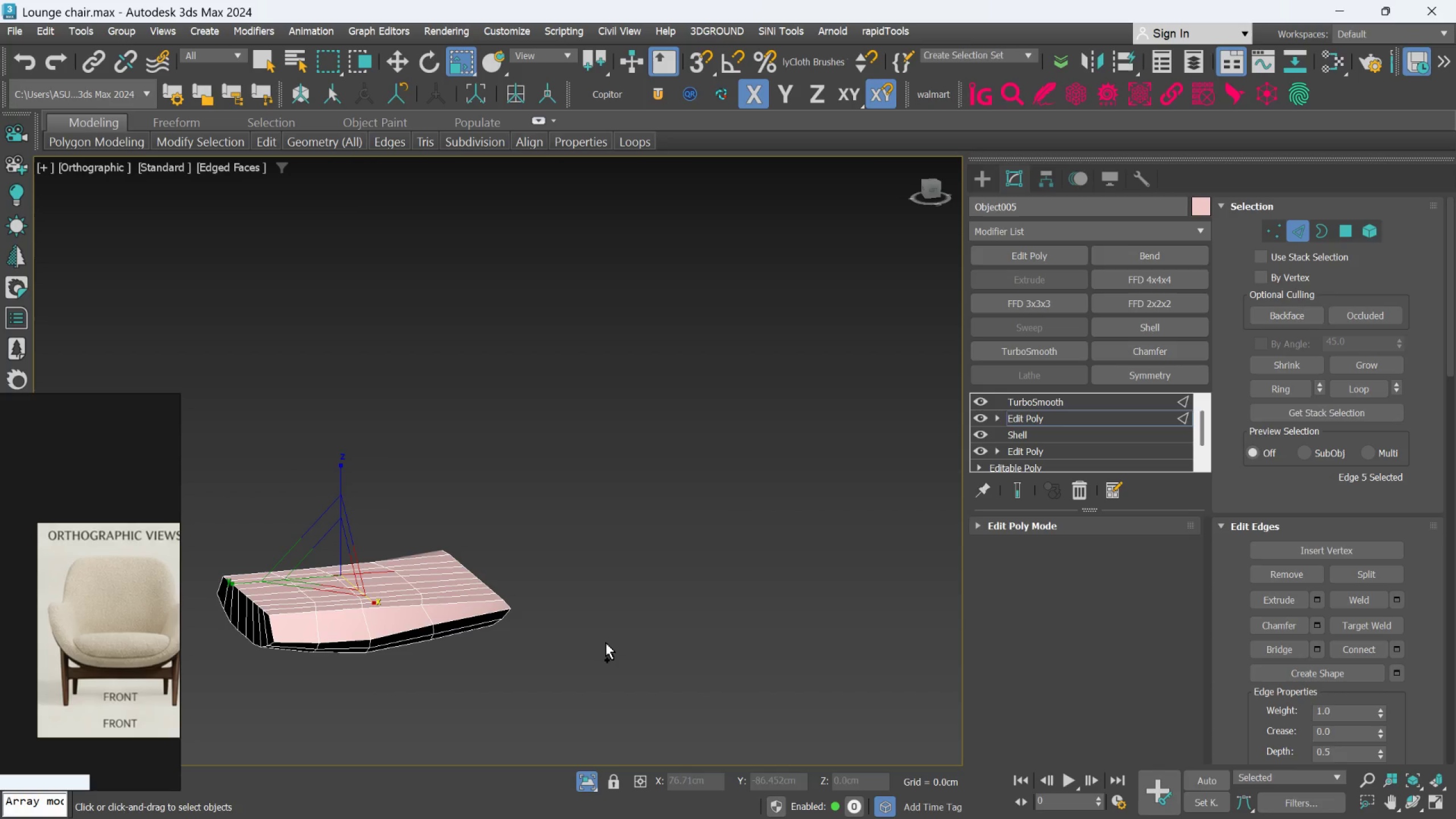 
key(Control+Z)
 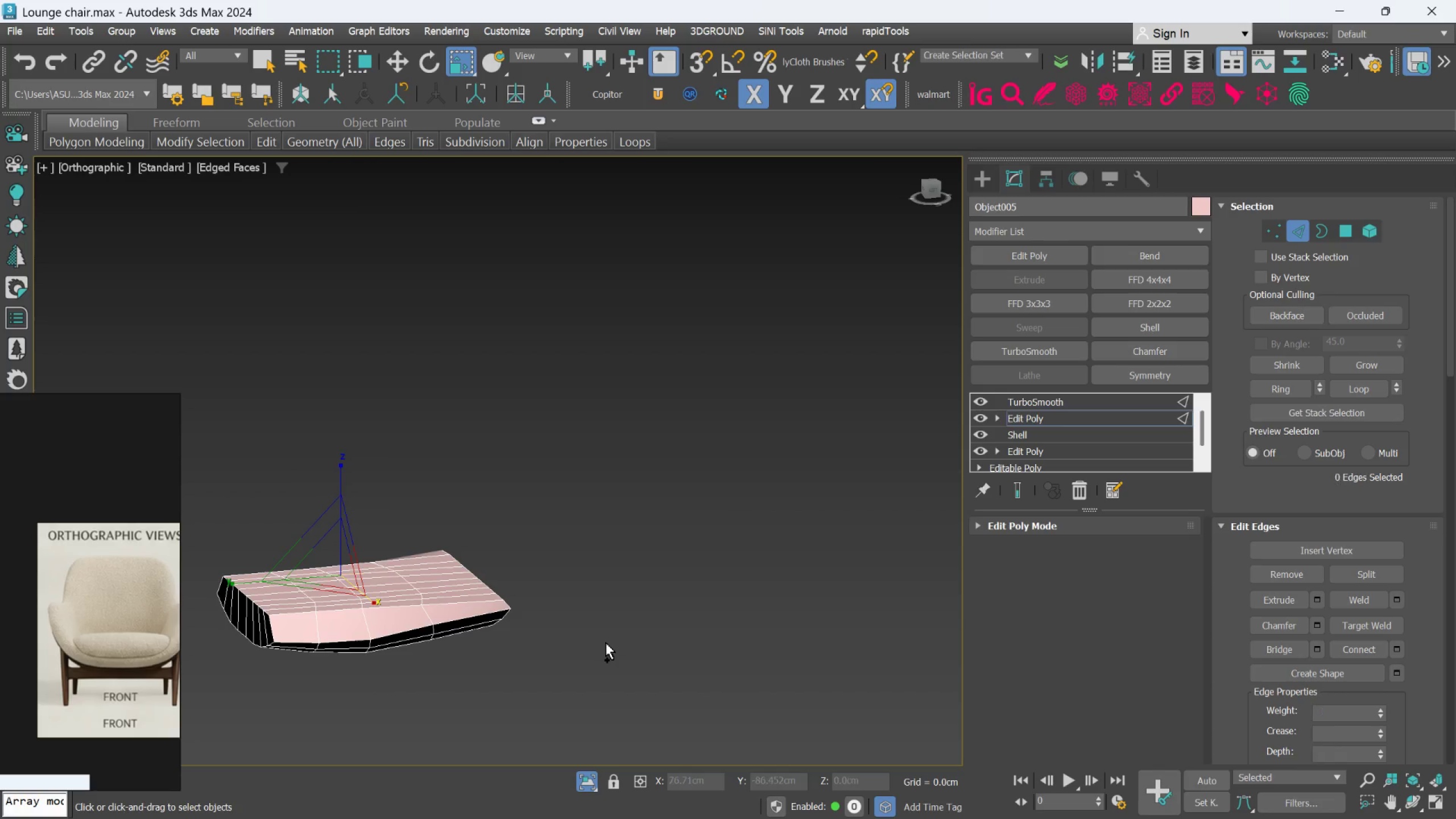 
key(Control+Z)
 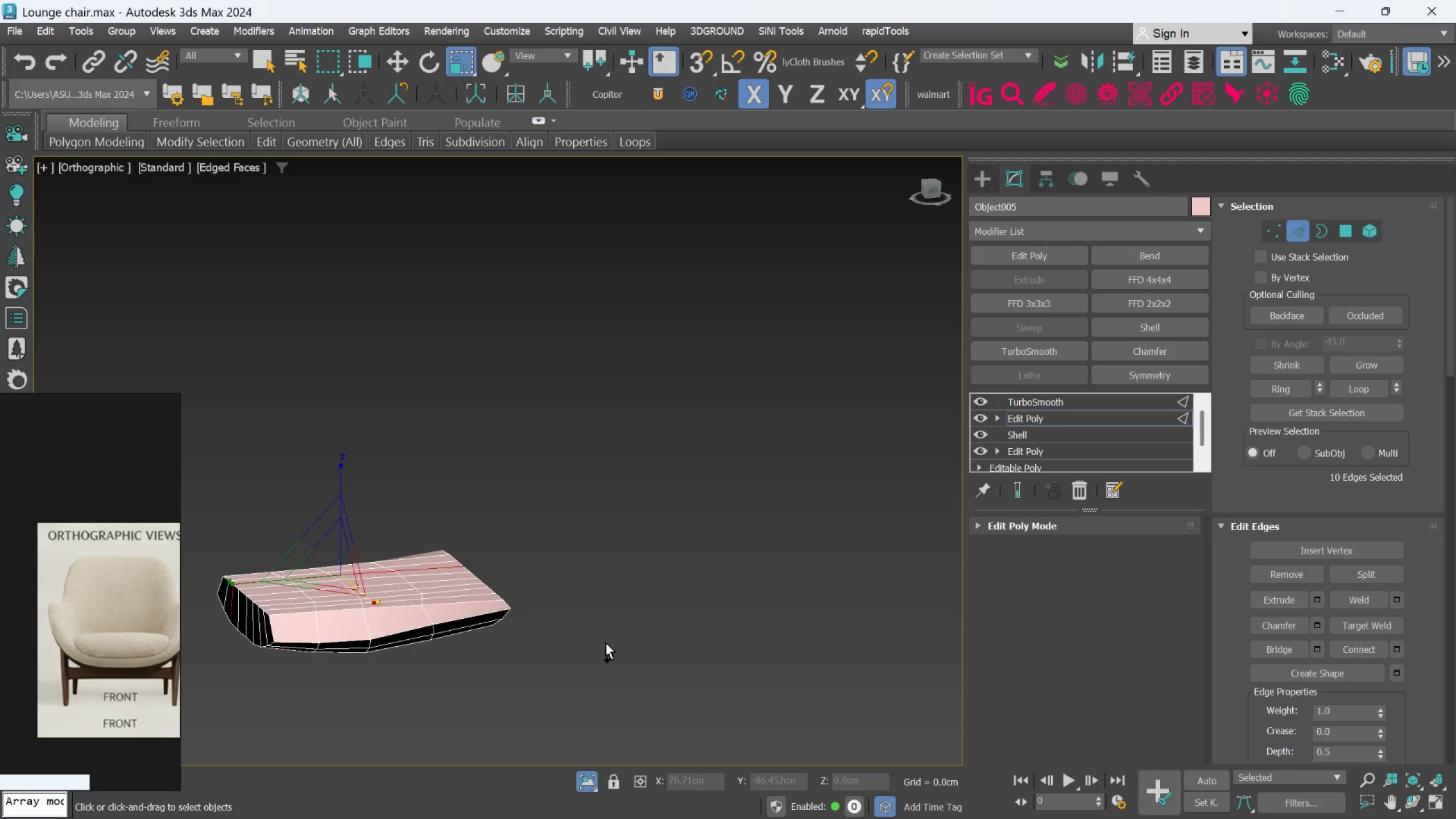 
key(Control+Z)
 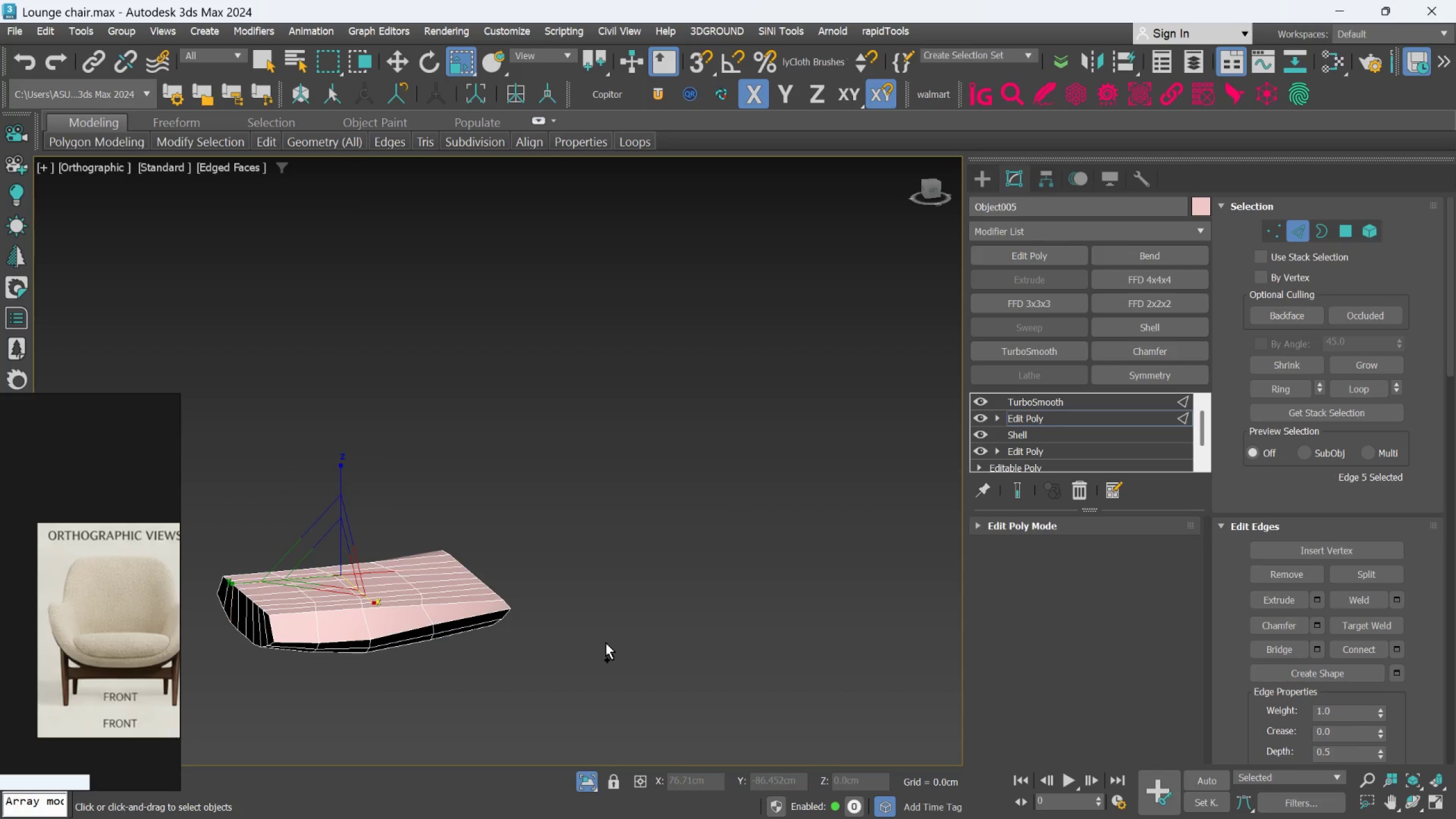 
key(Control+Z)
 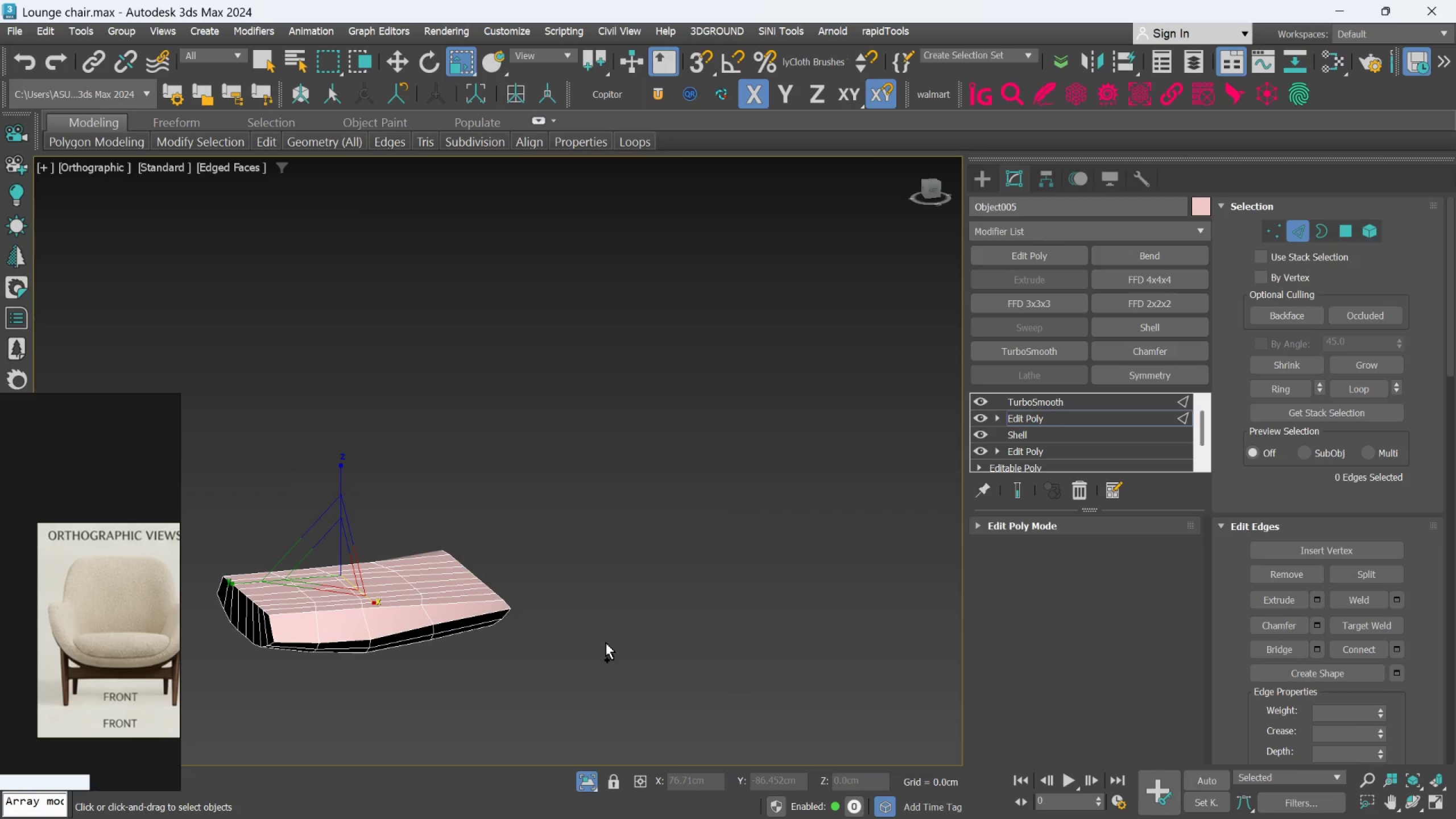 
key(Control+Z)
 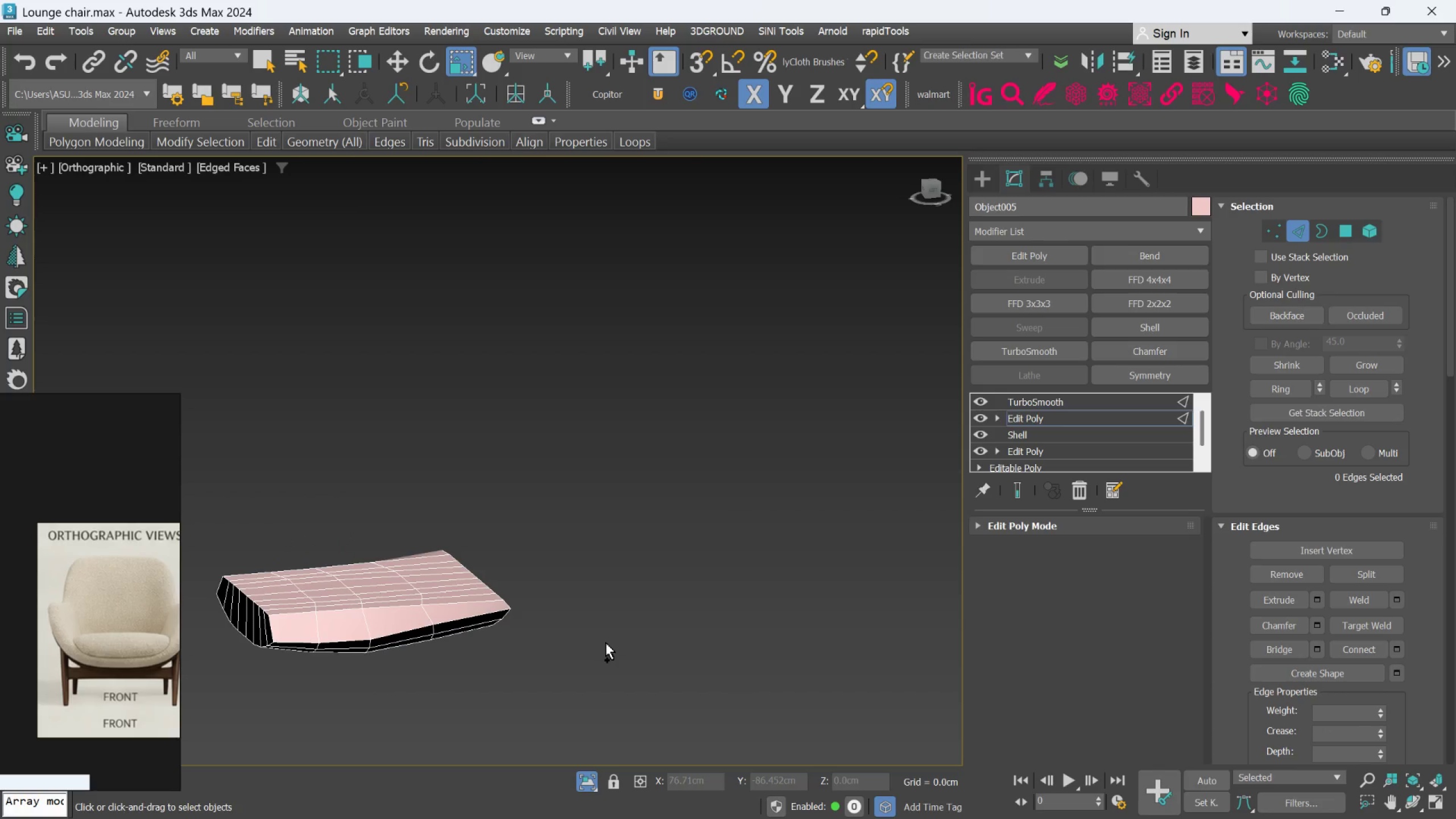 
key(Control+Z)
 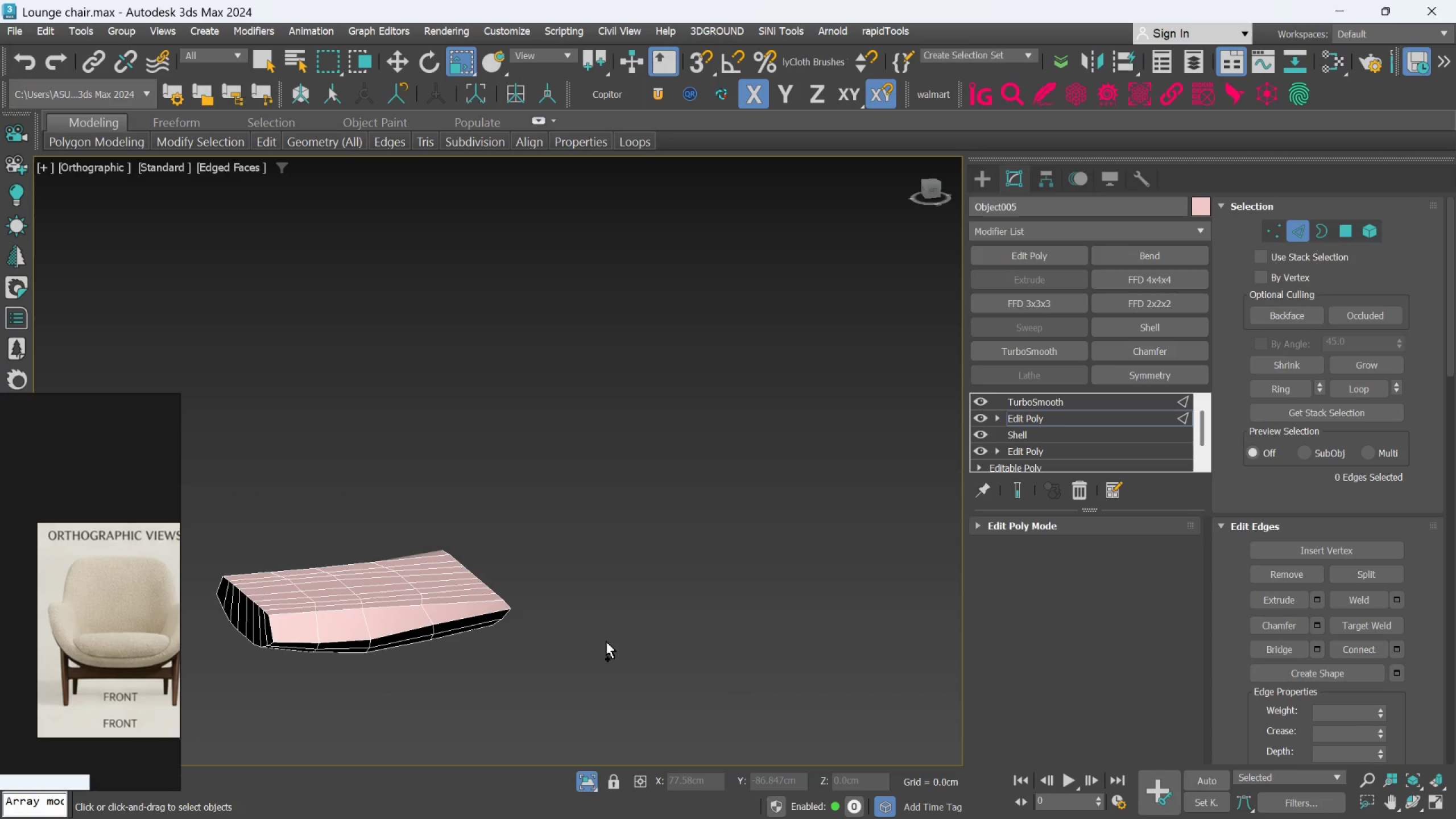 
key(Control+Z)
 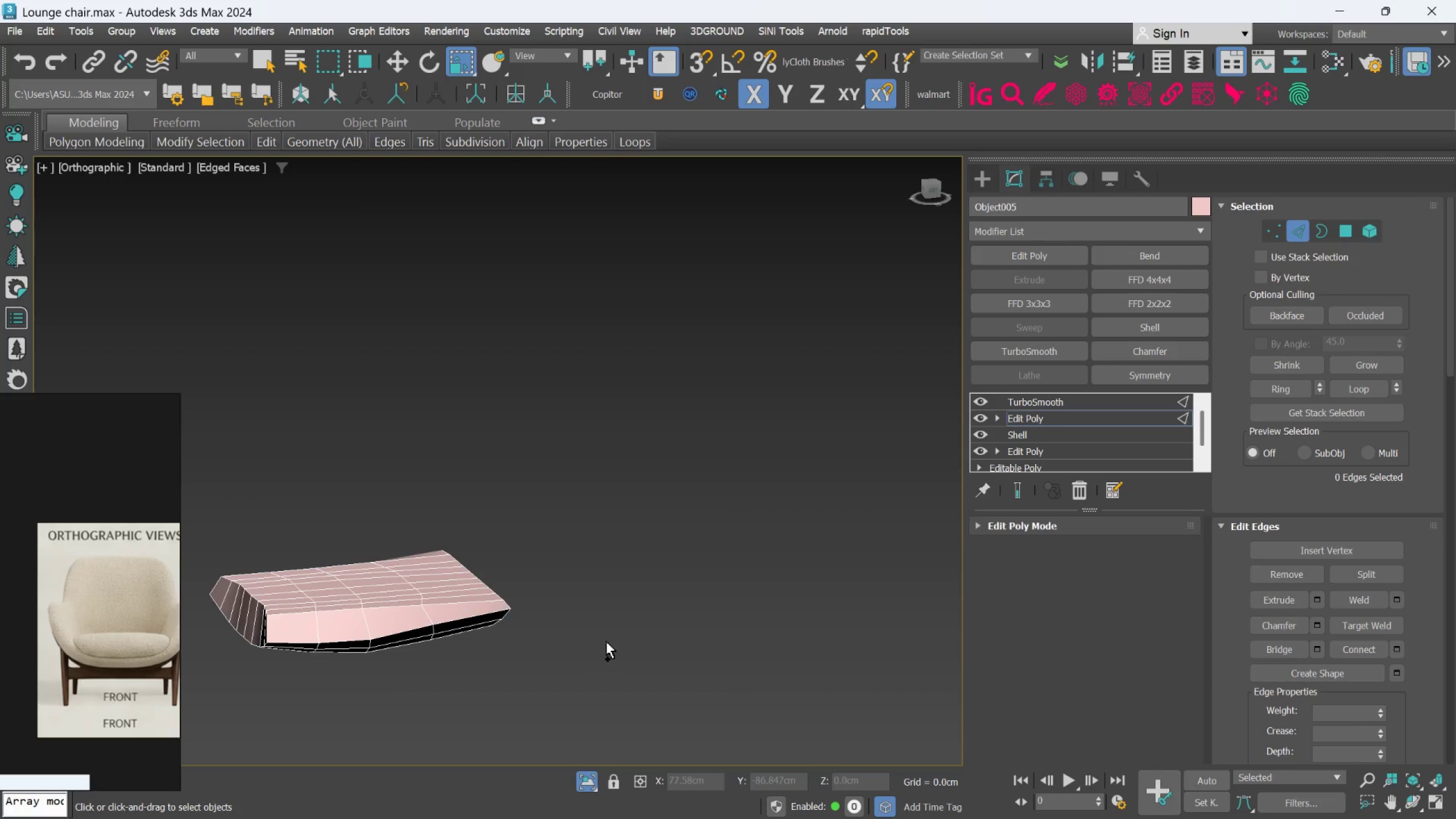 
key(Control+Z)
 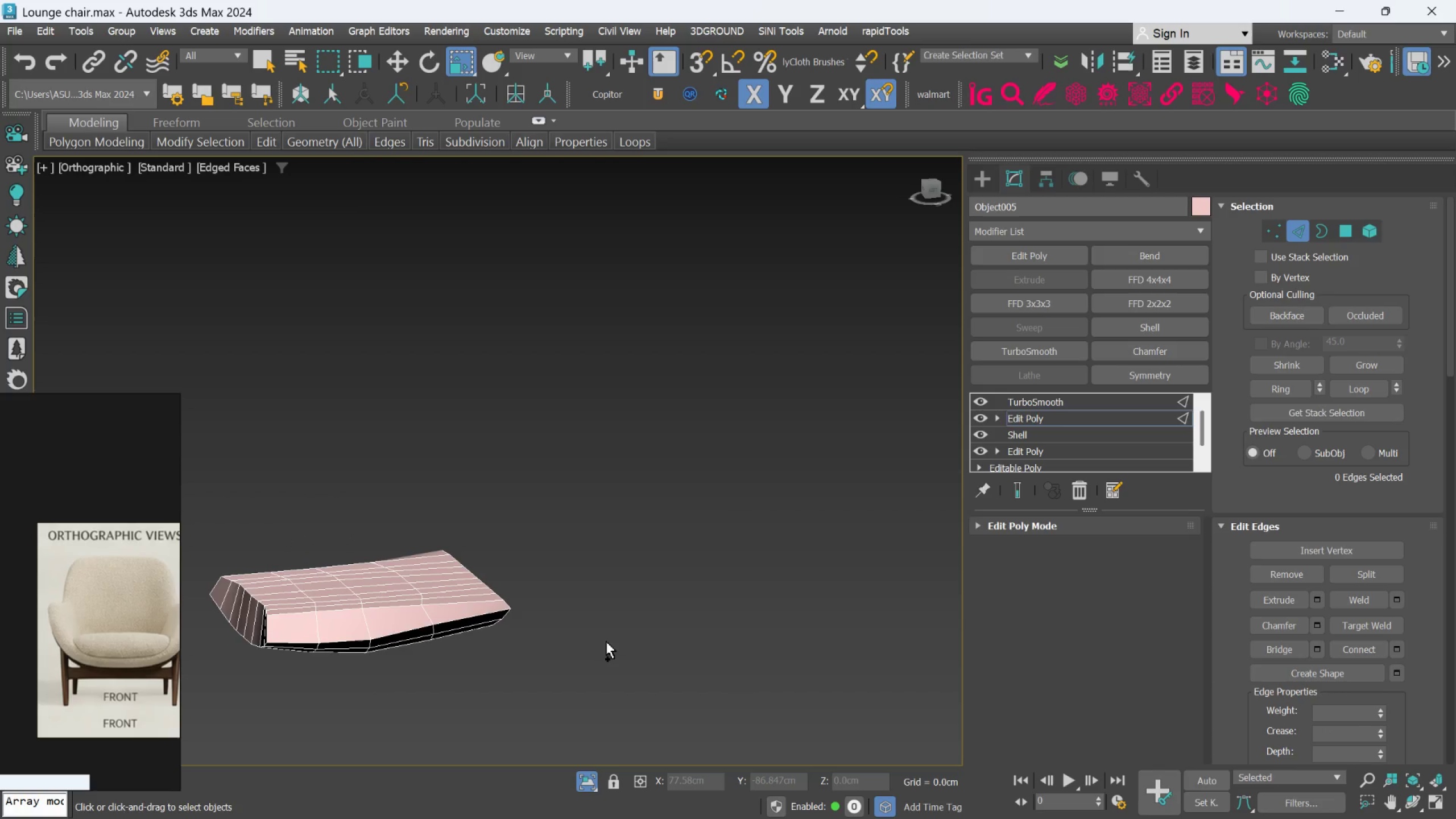 
key(Control+Z)
 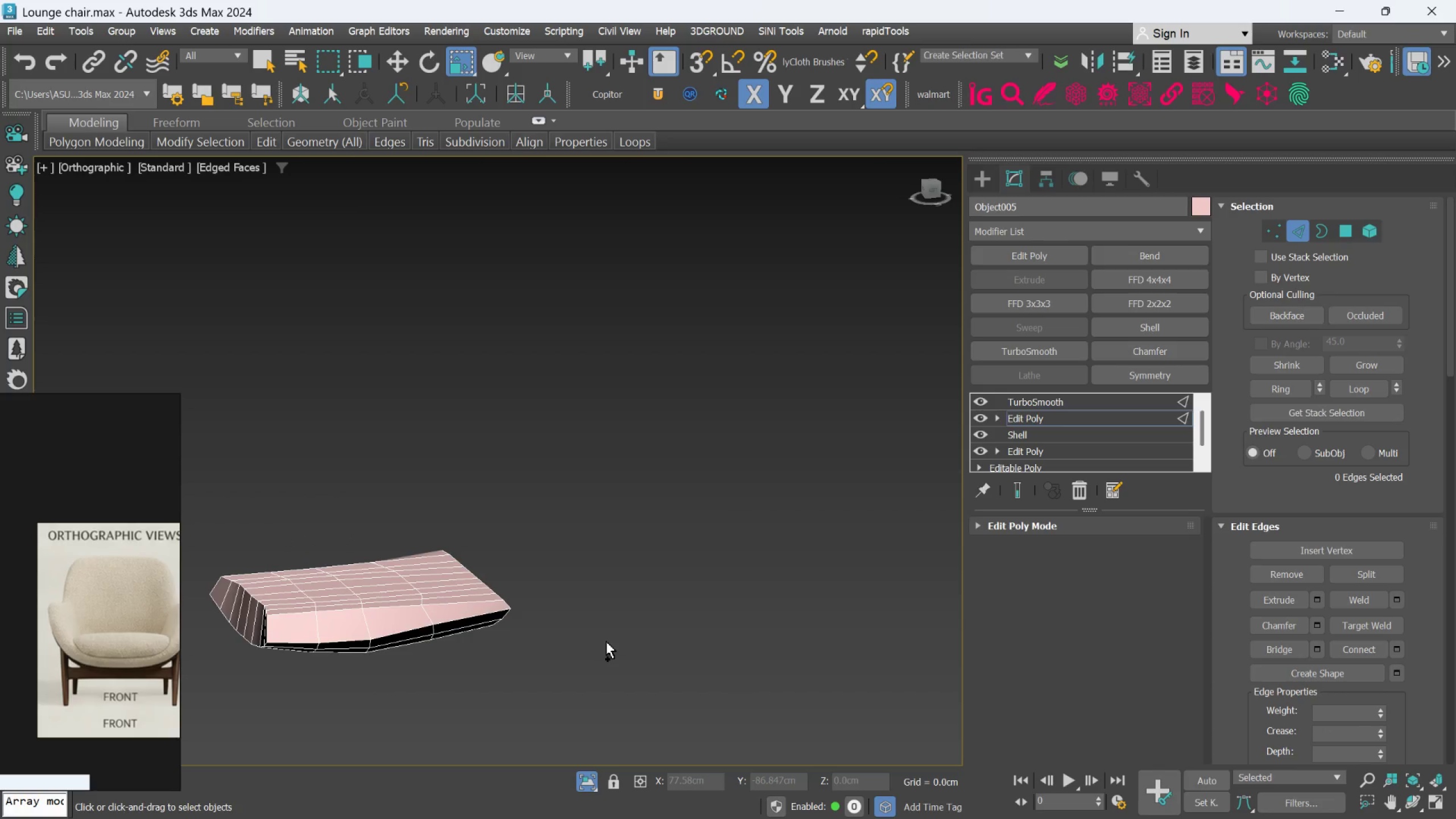 
key(Control+Z)
 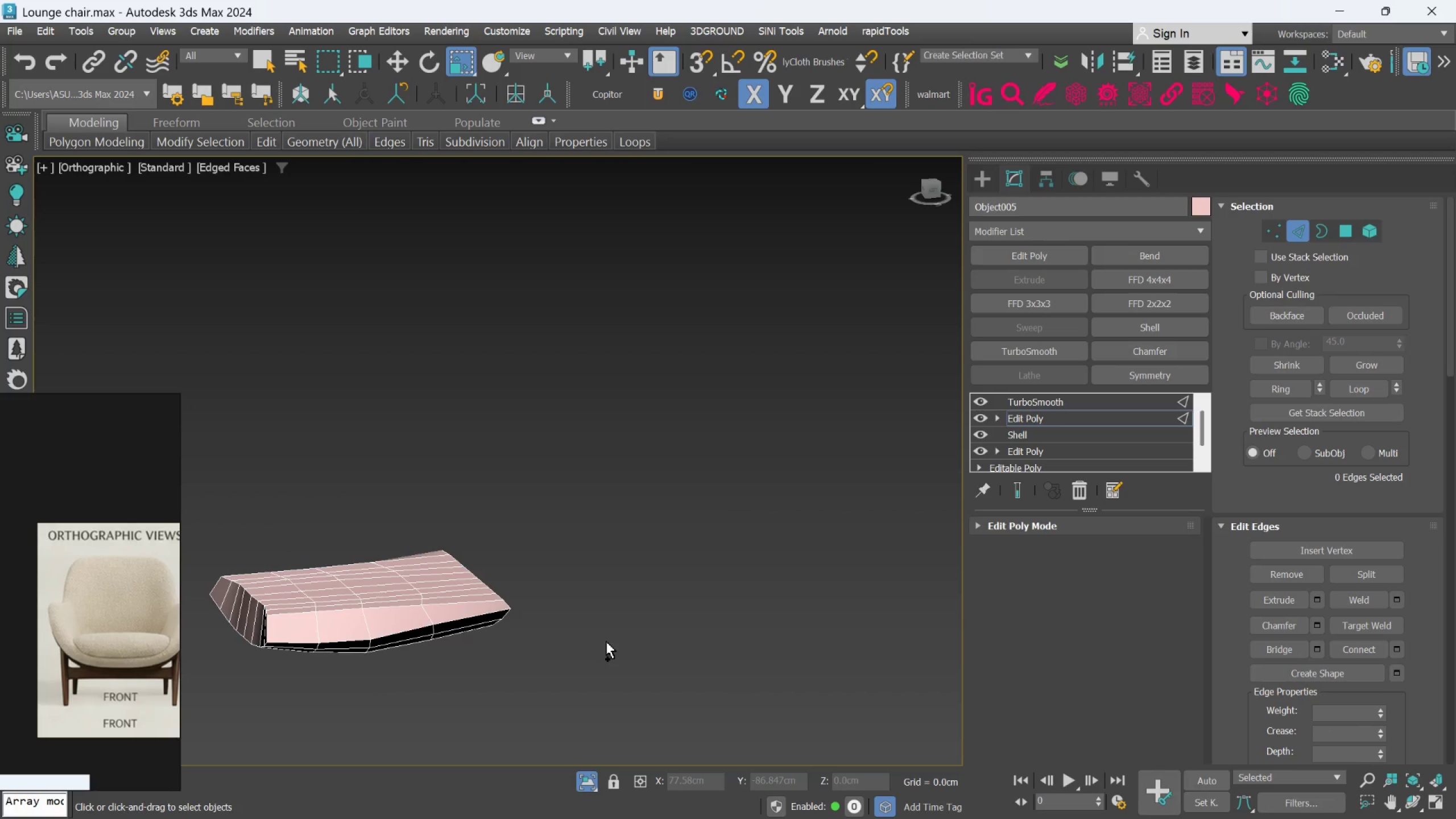 
key(Control+Z)
 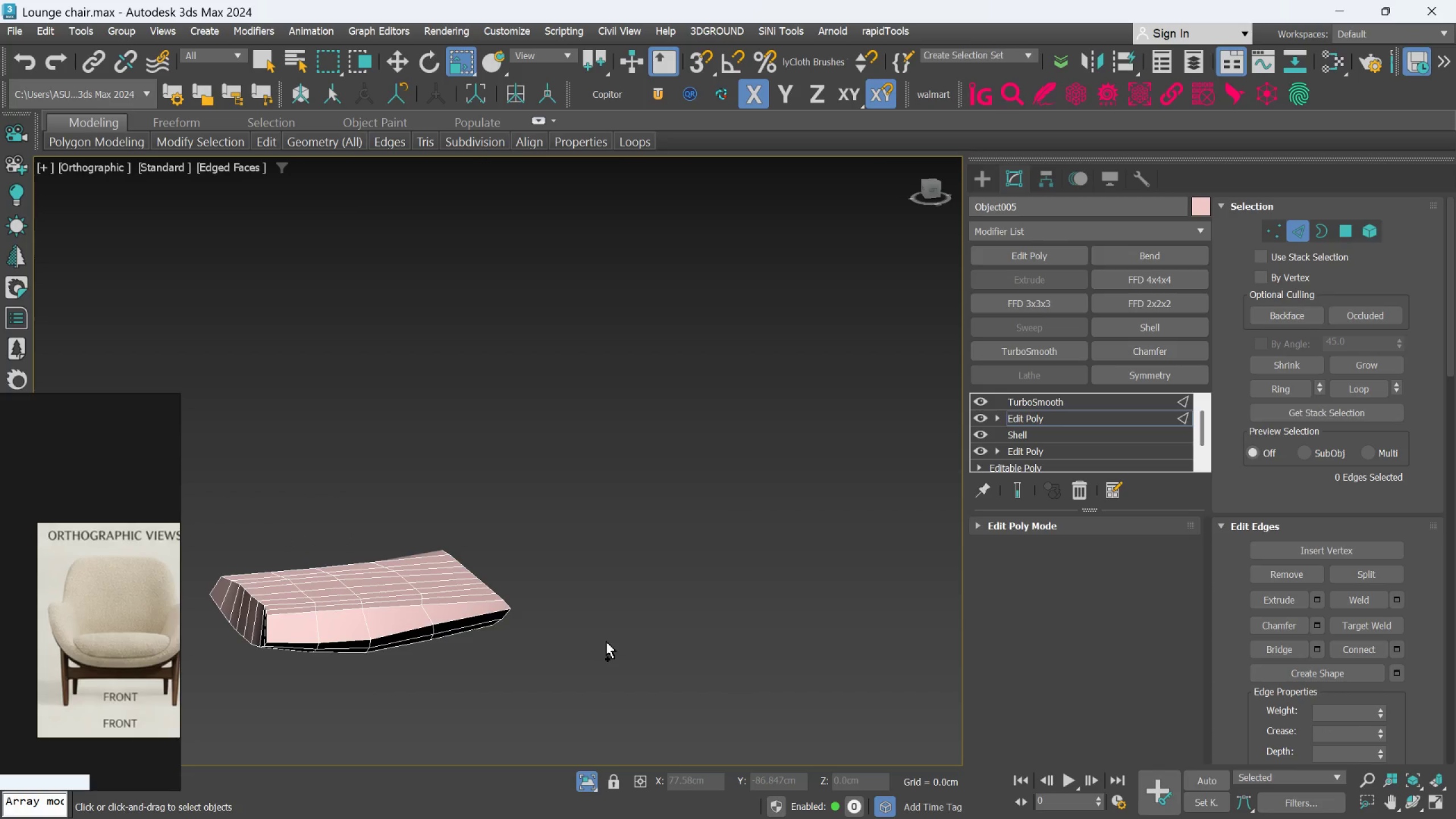 
key(Control+Z)
 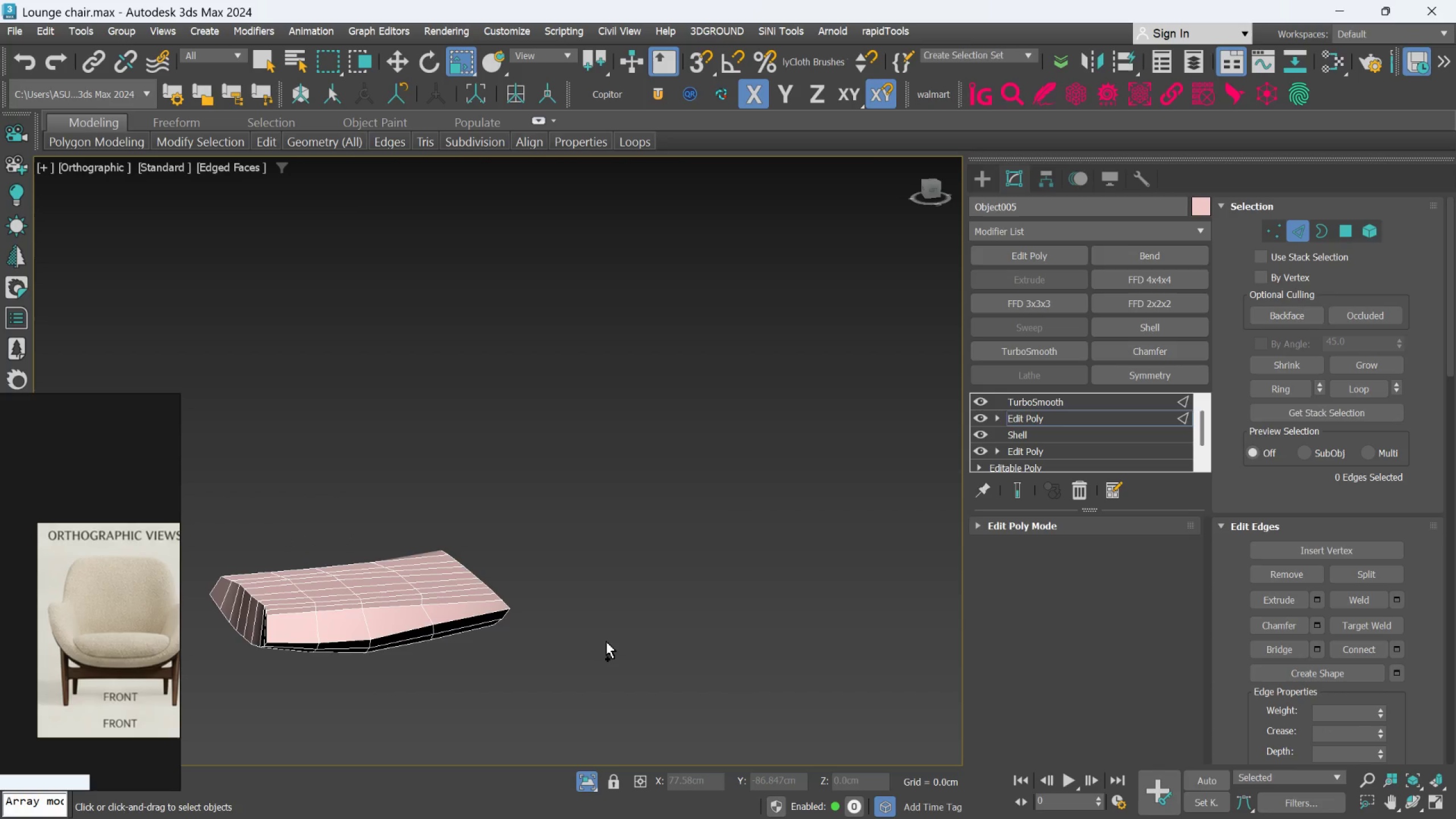 
key(Control+Z)
 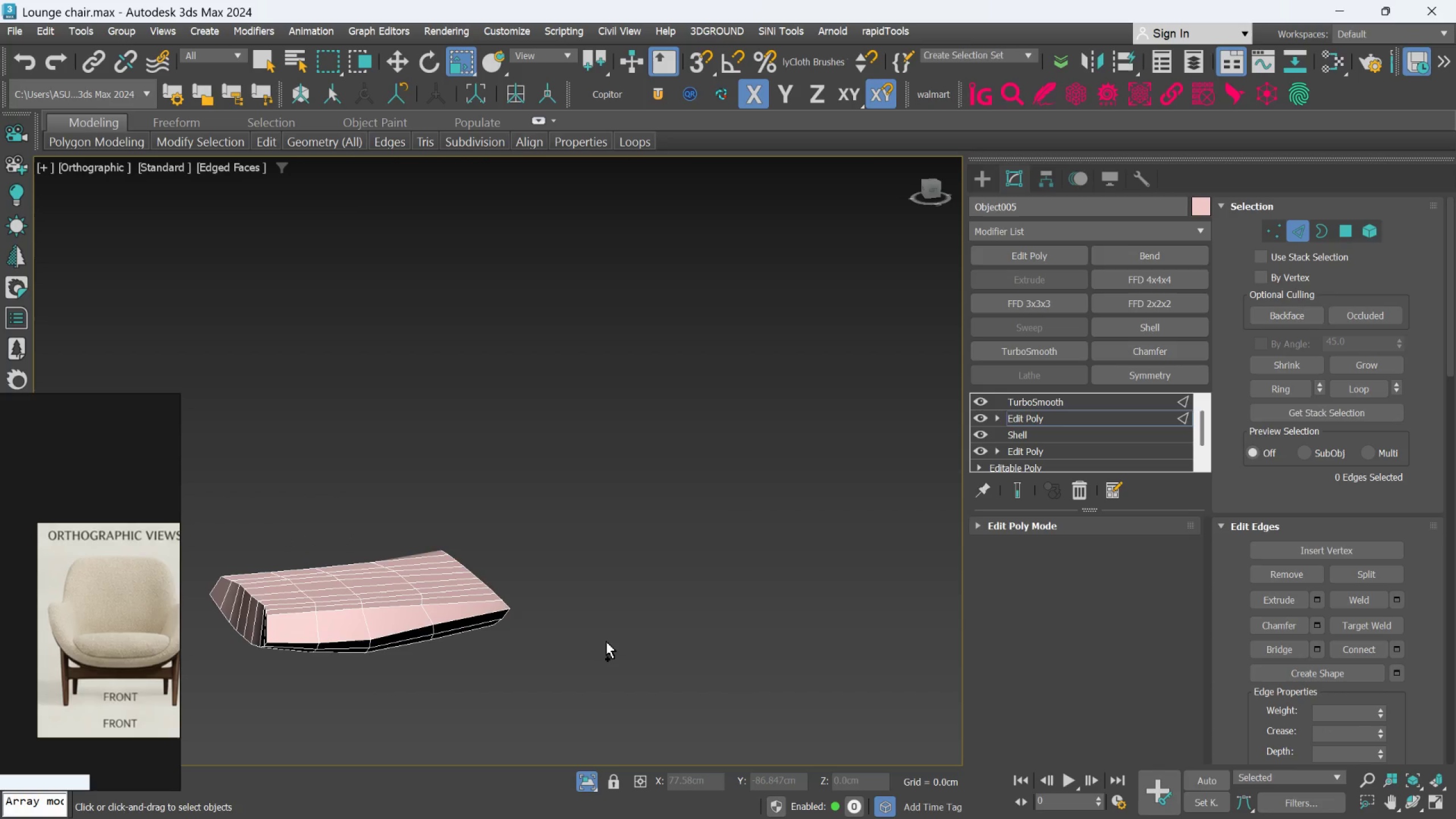 
key(Control+Z)
 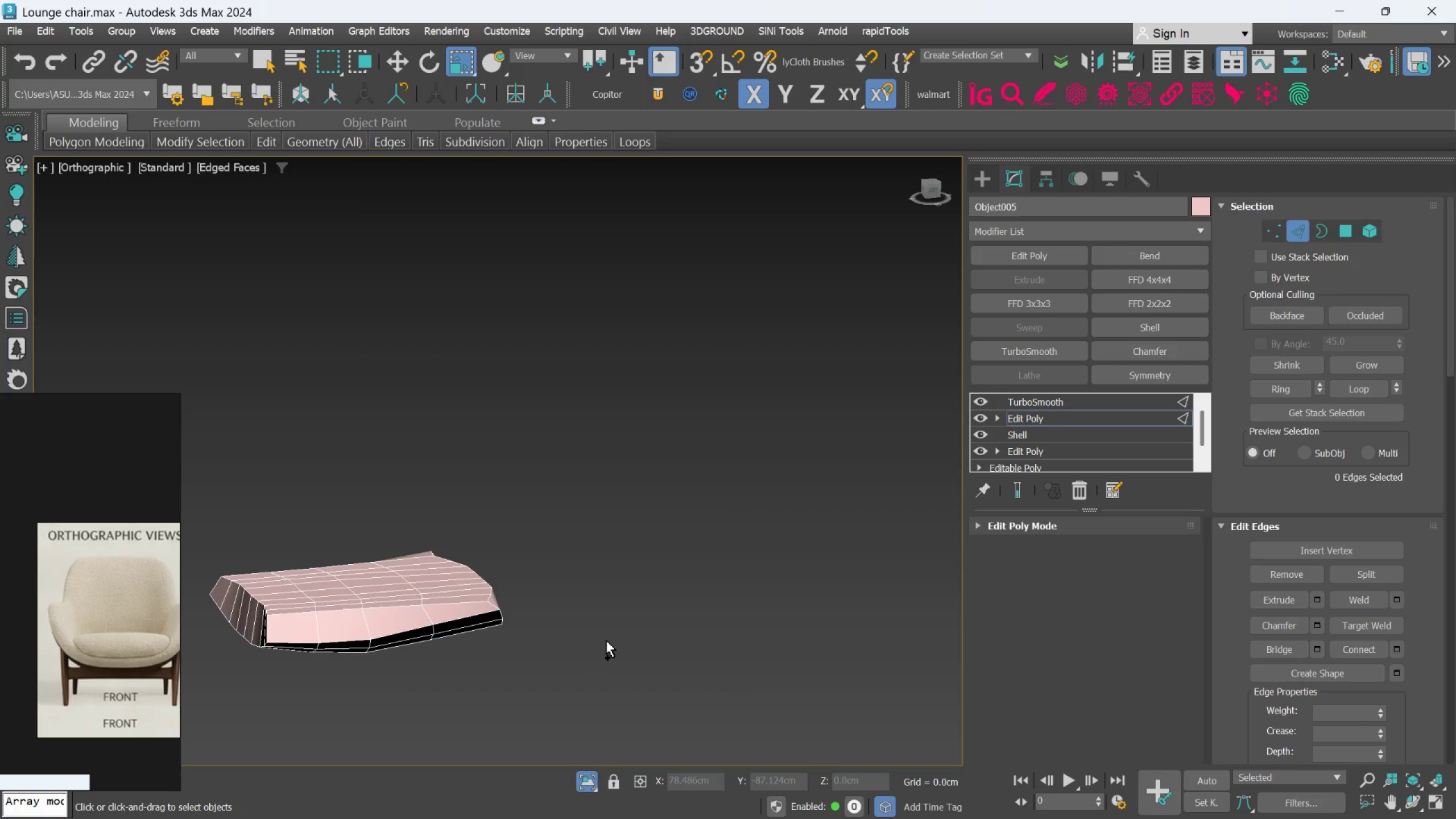 
key(Control+Z)
 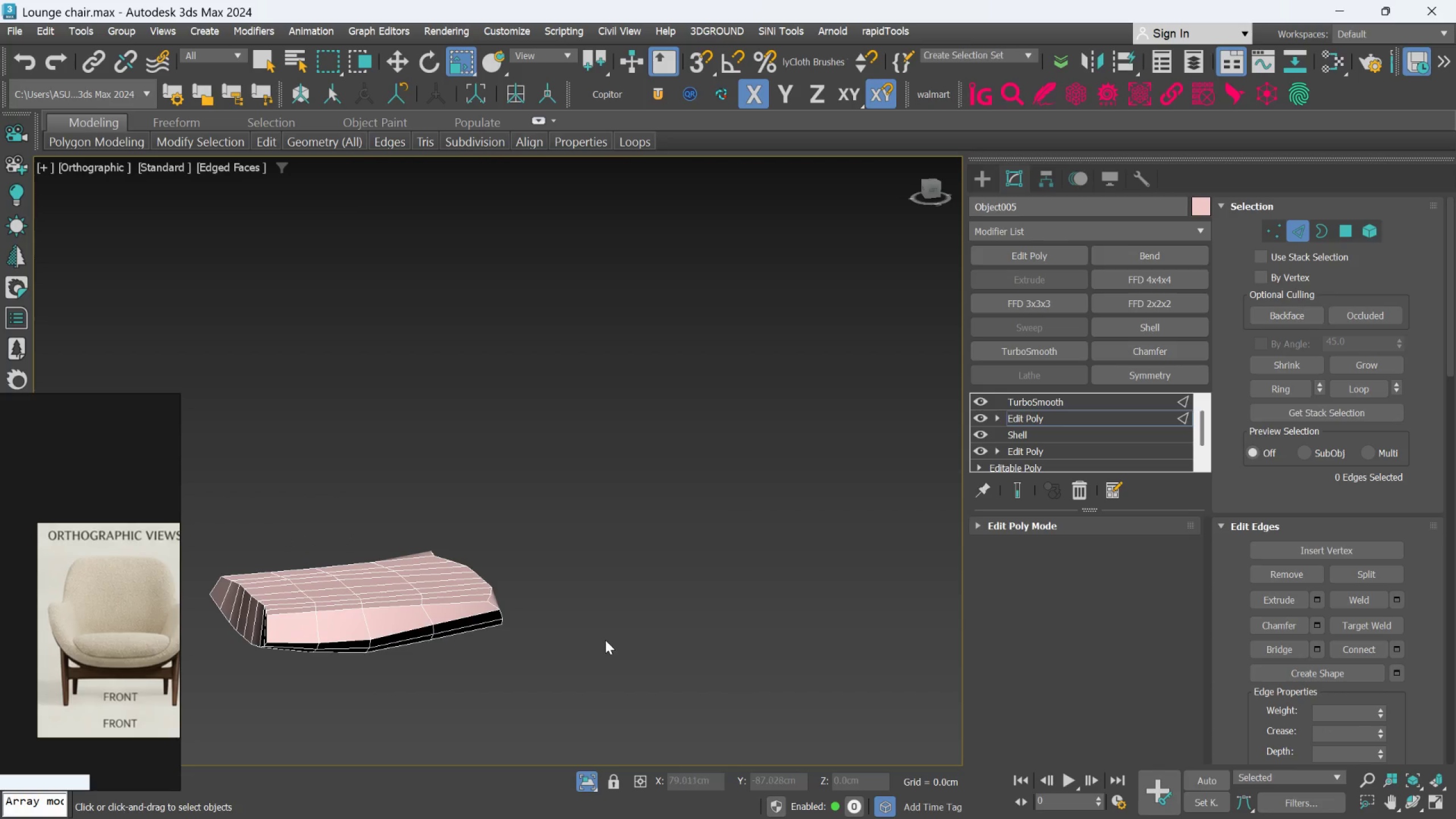 
hold_key(key=AltLeft, duration=0.92)
 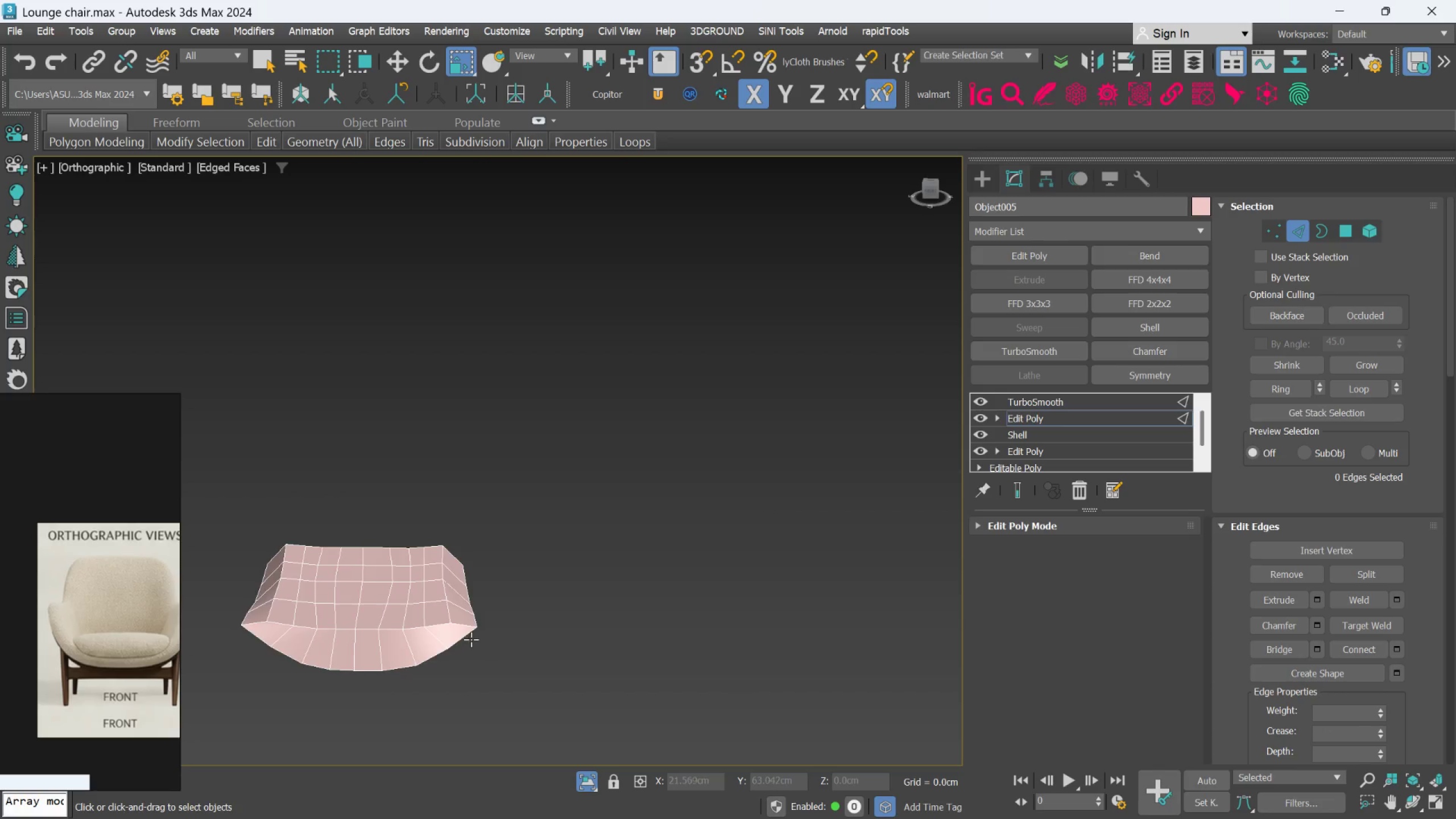 
hold_key(key=AltLeft, duration=1.2)
 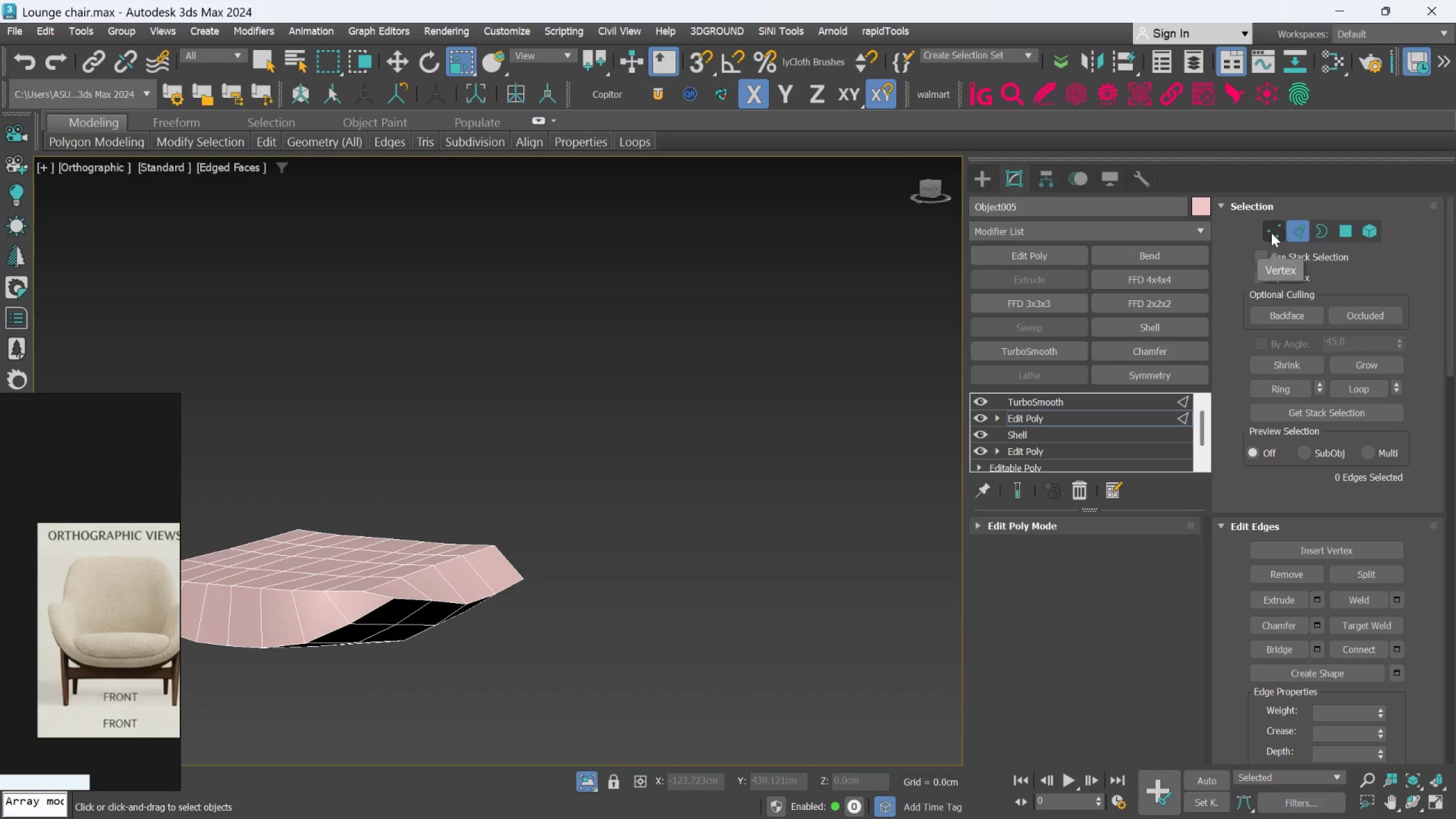 
scroll: coordinate [471, 643], scroll_direction: up, amount: 1.0
 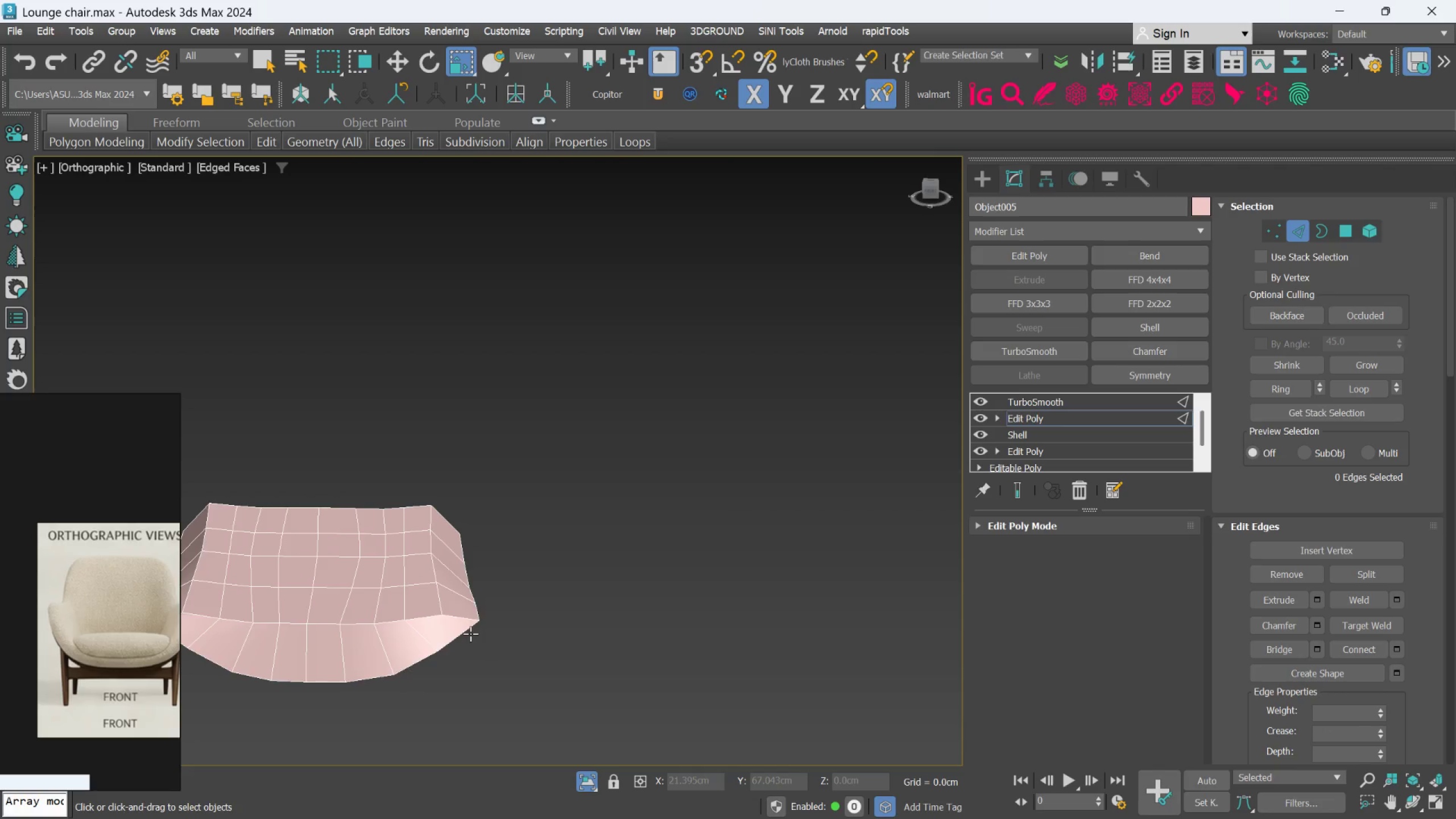 
hold_key(key=AltLeft, duration=0.53)
 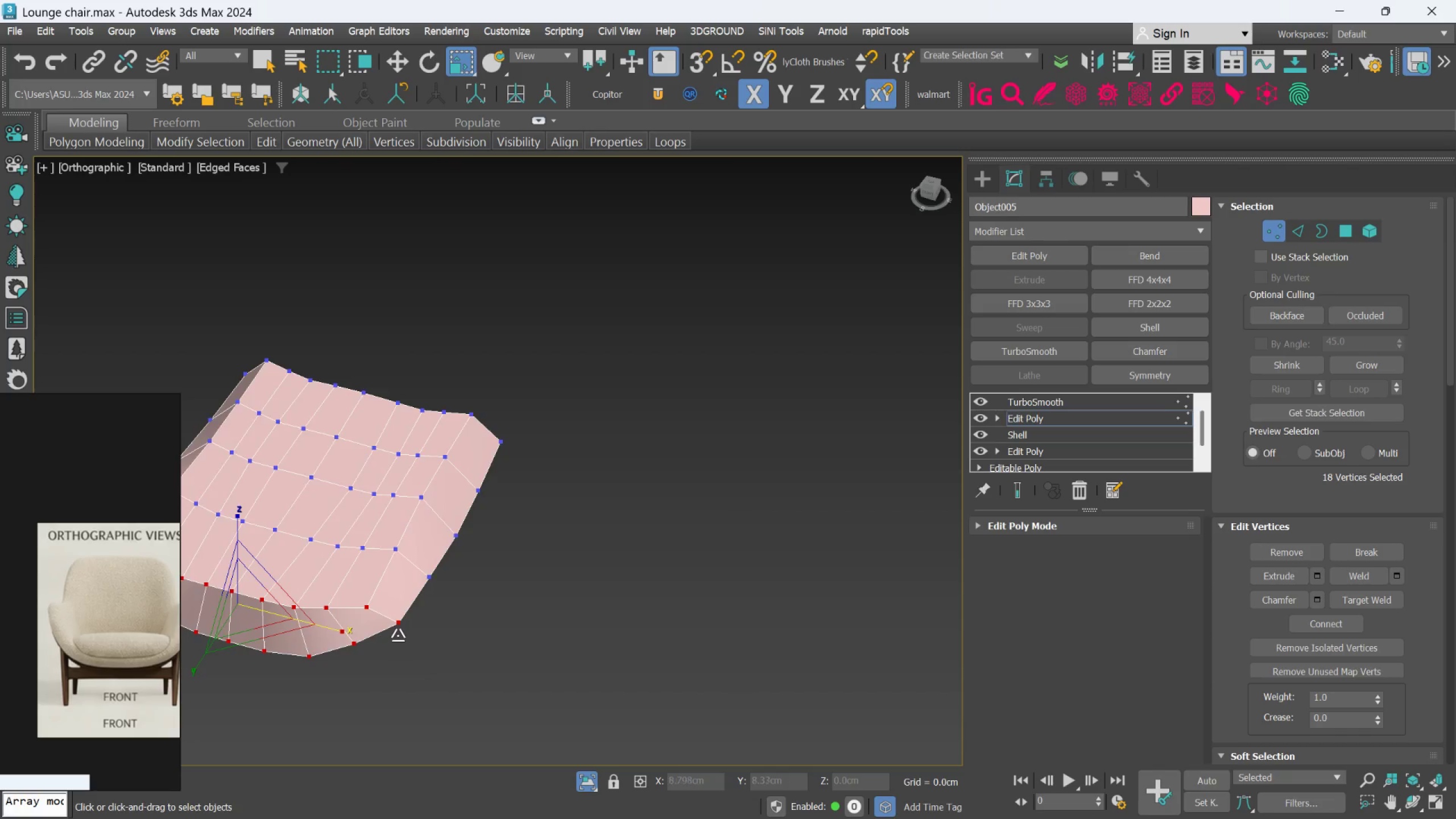 
scroll: coordinate [398, 635], scroll_direction: up, amount: 1.0
 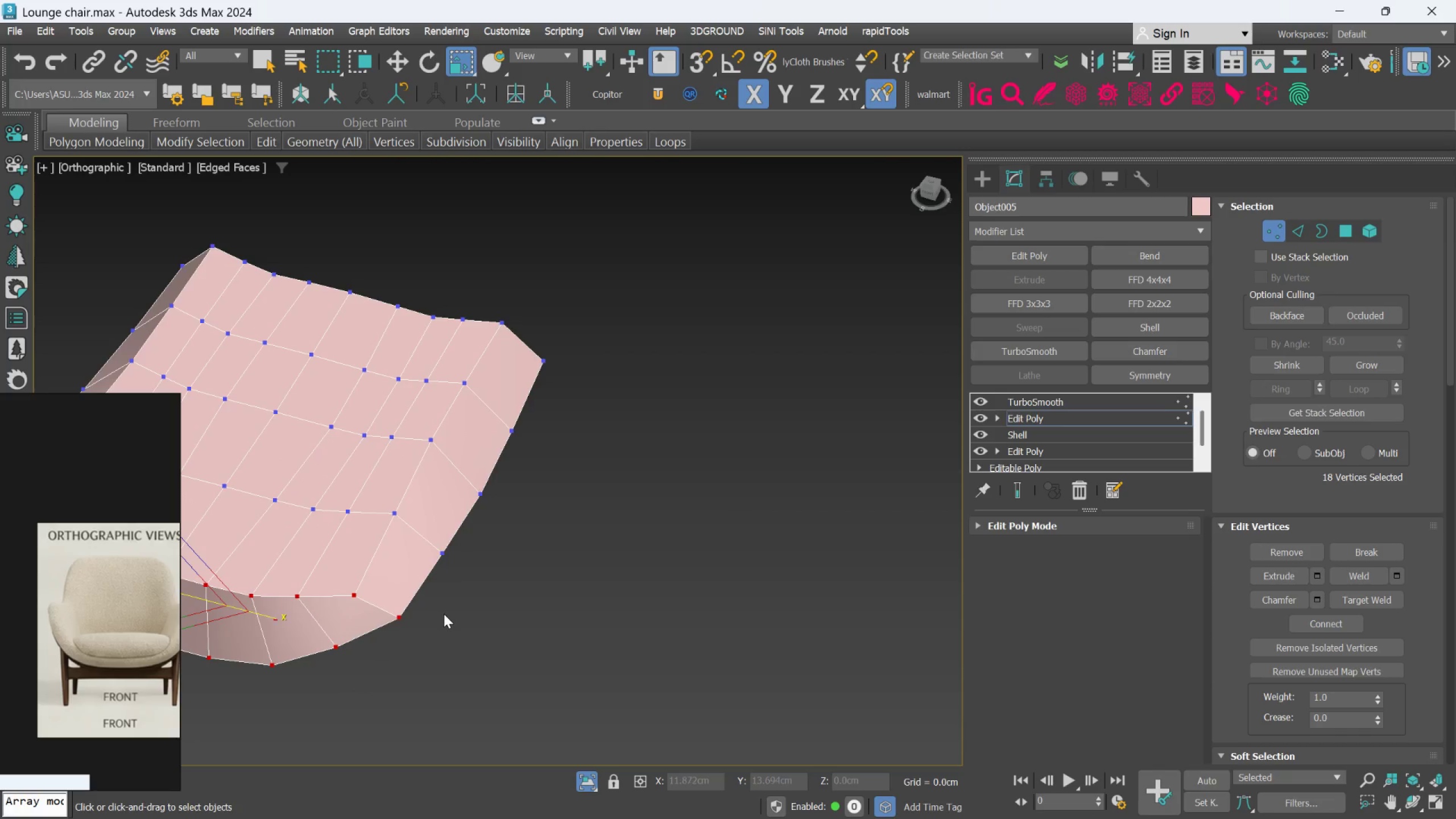 
left_click([444, 614])
 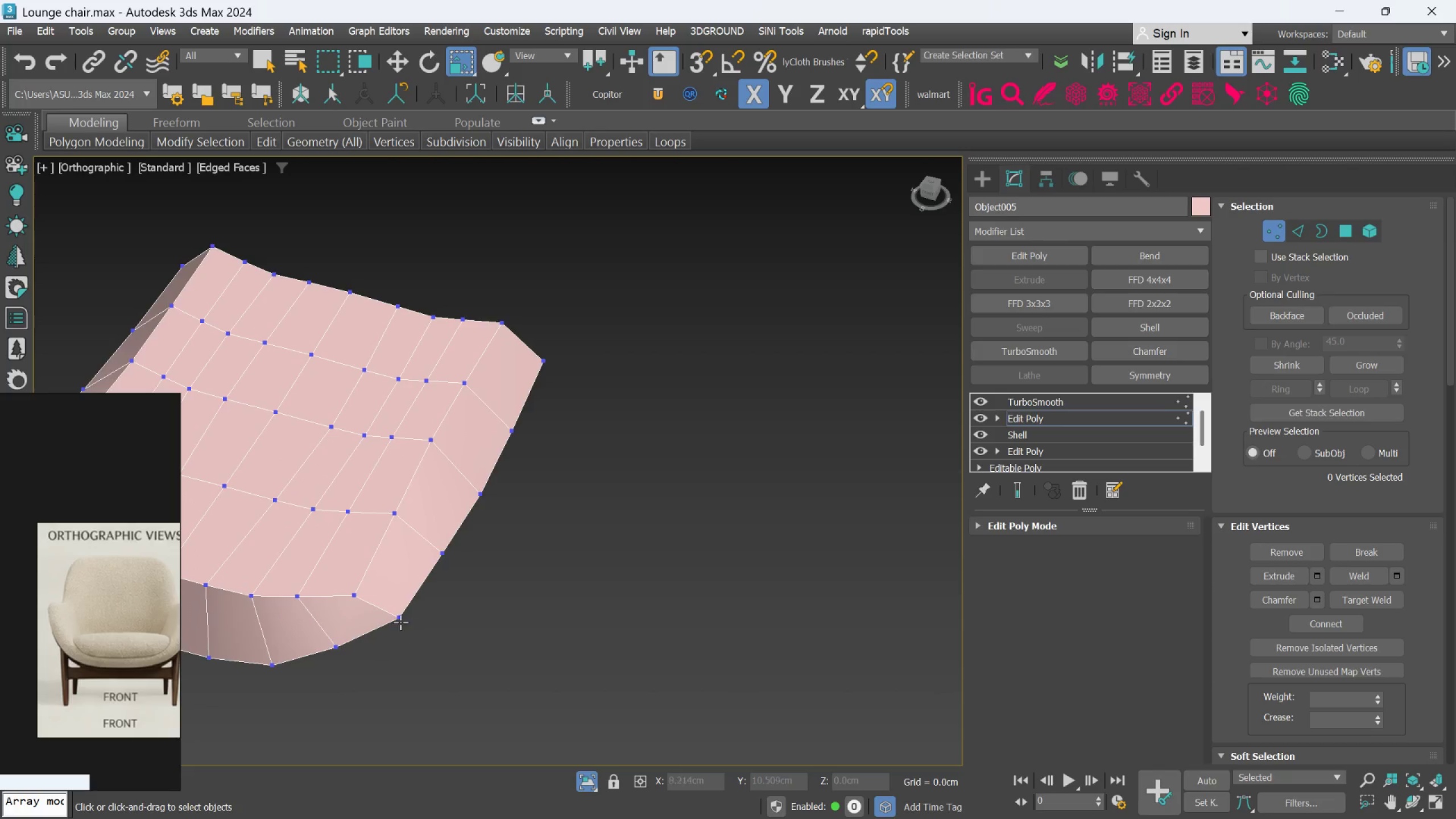 
left_click([398, 619])
 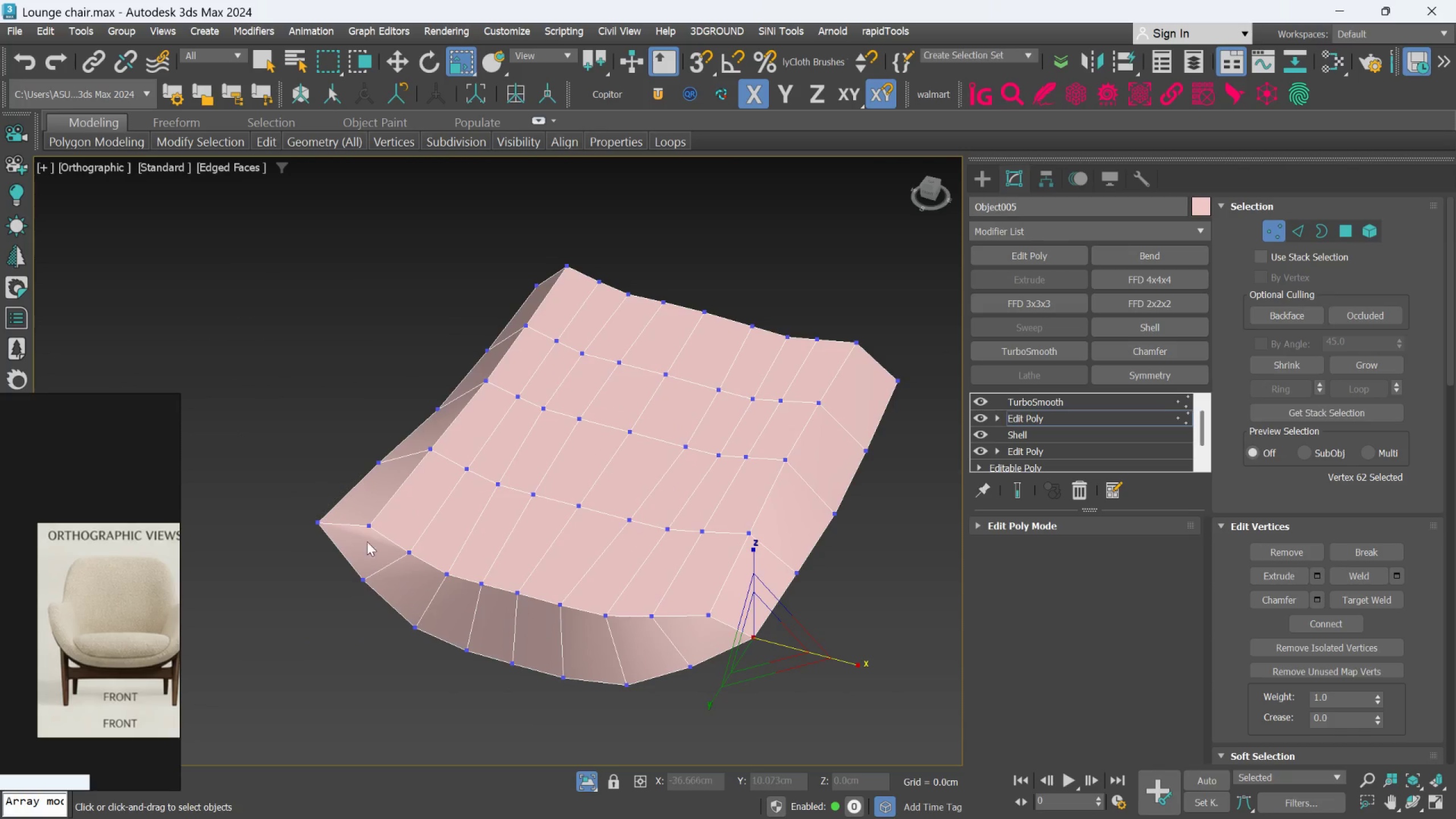 
hold_key(key=ControlLeft, duration=0.58)
left_click([311, 520])
 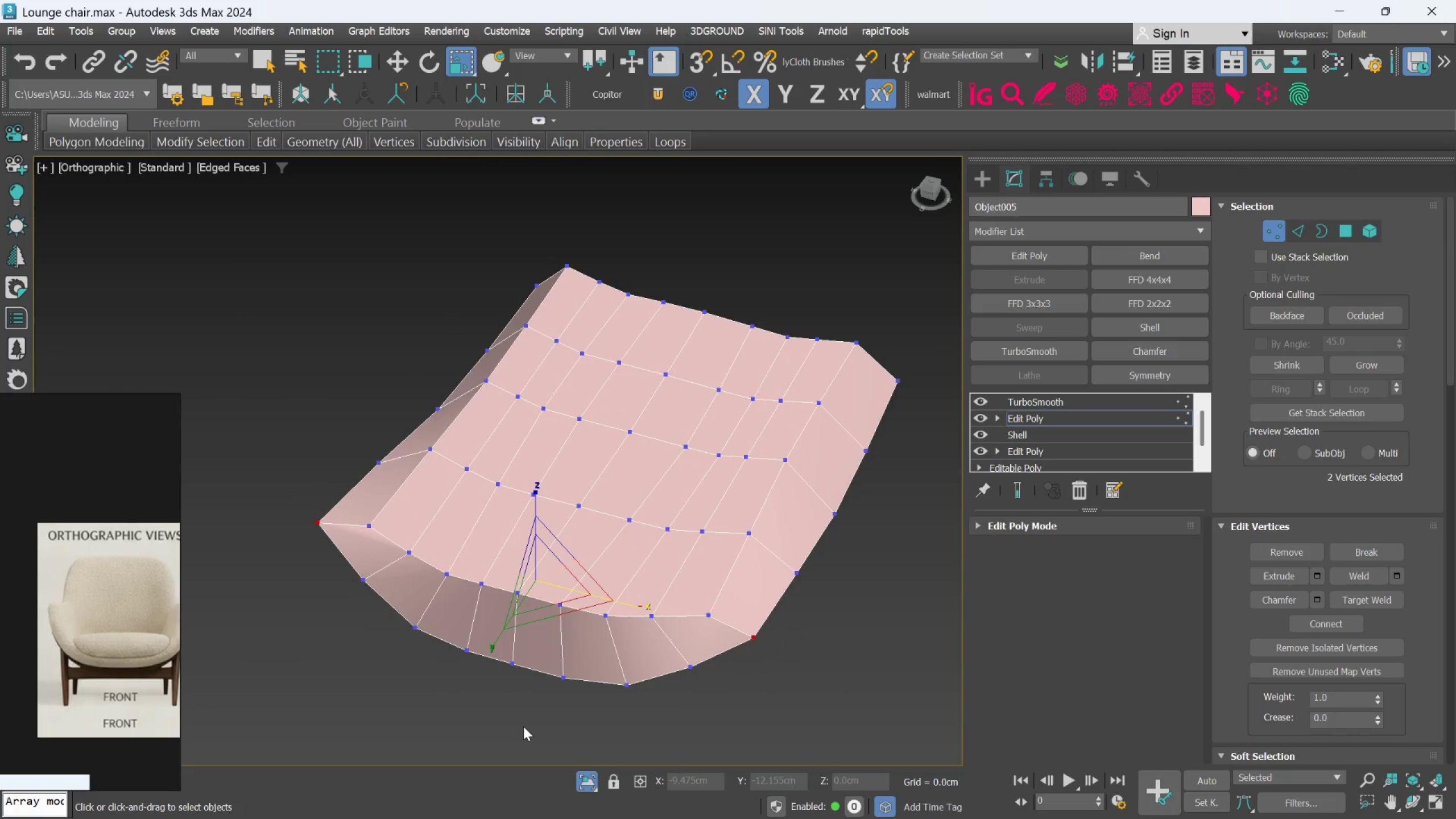 
key(F)
 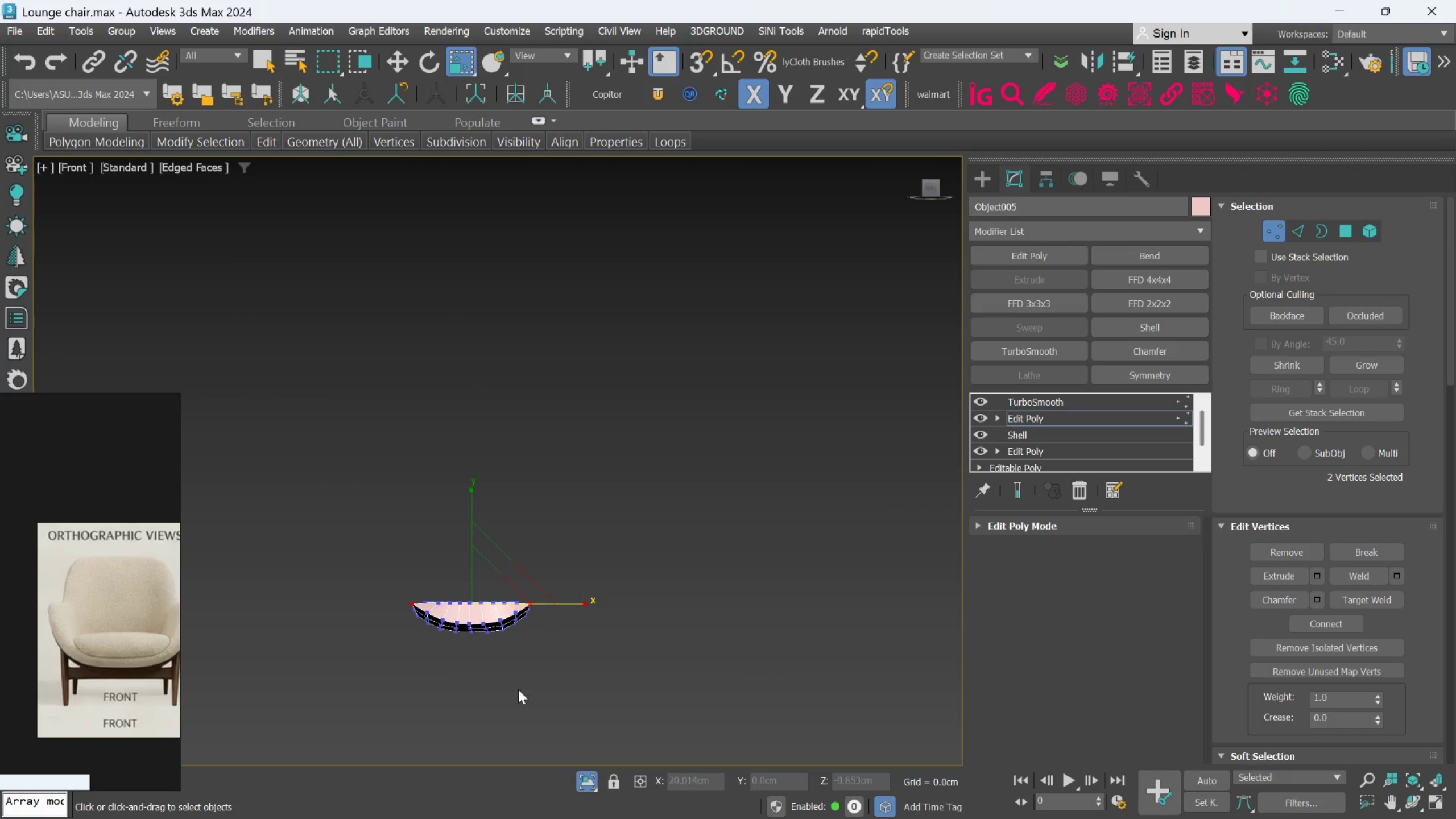 
scroll: coordinate [524, 555], scroll_direction: up, amount: 3.0
 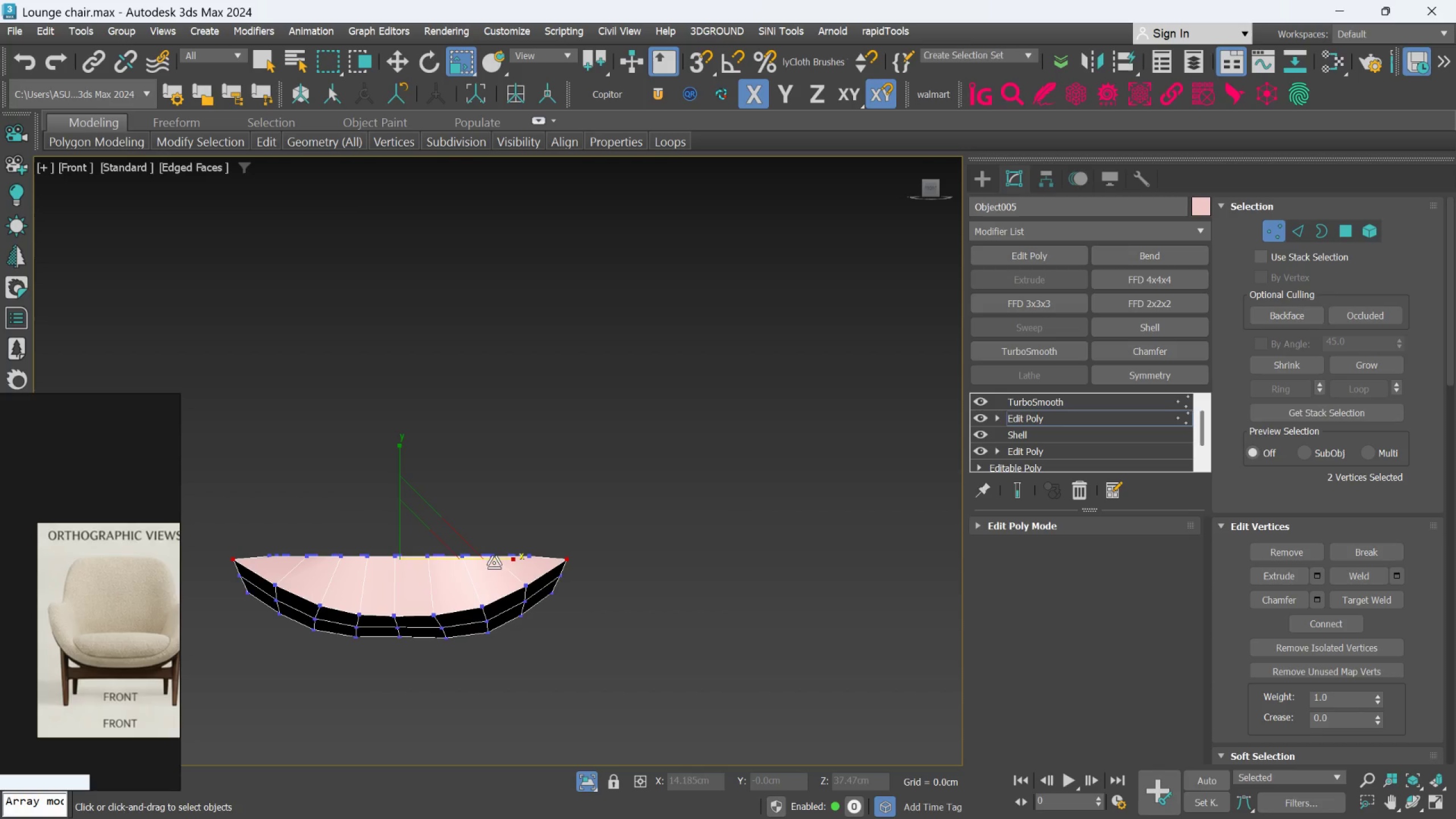 
left_click_drag(start_coordinate=[495, 561], to_coordinate=[491, 565])
 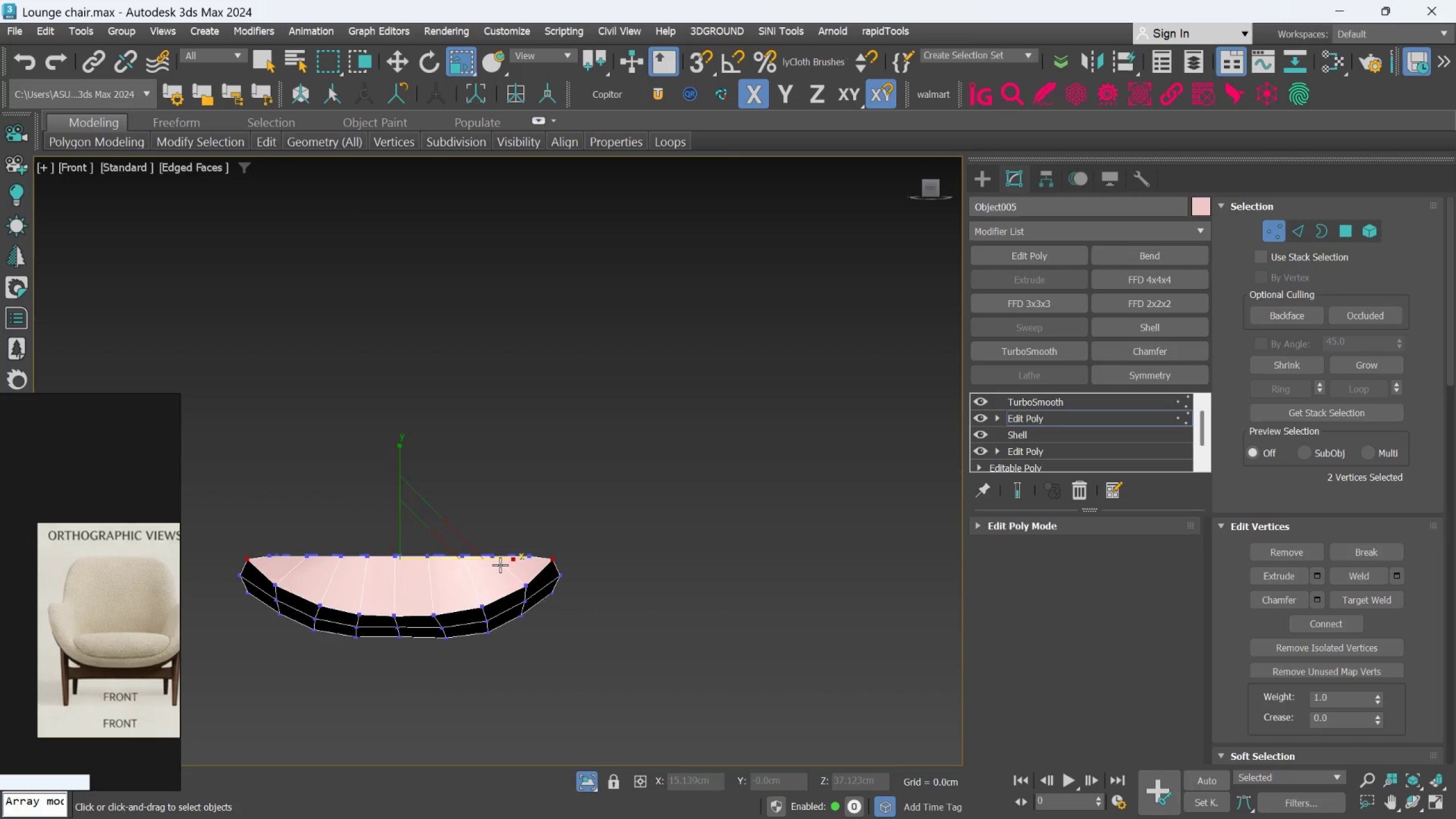 
hold_key(key=AltLeft, duration=0.81)
 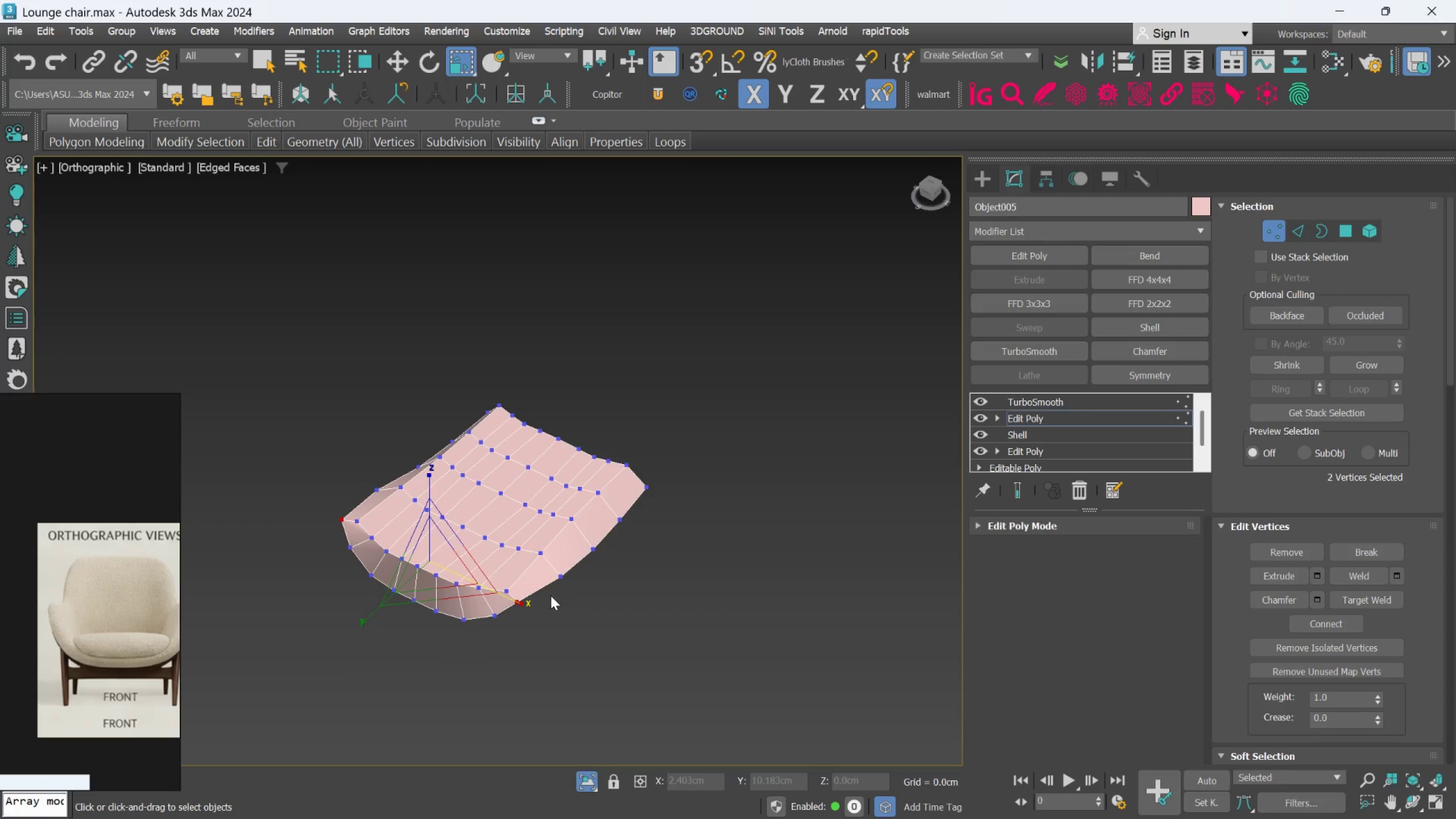 
scroll: coordinate [500, 565], scroll_direction: down, amount: 1.0
 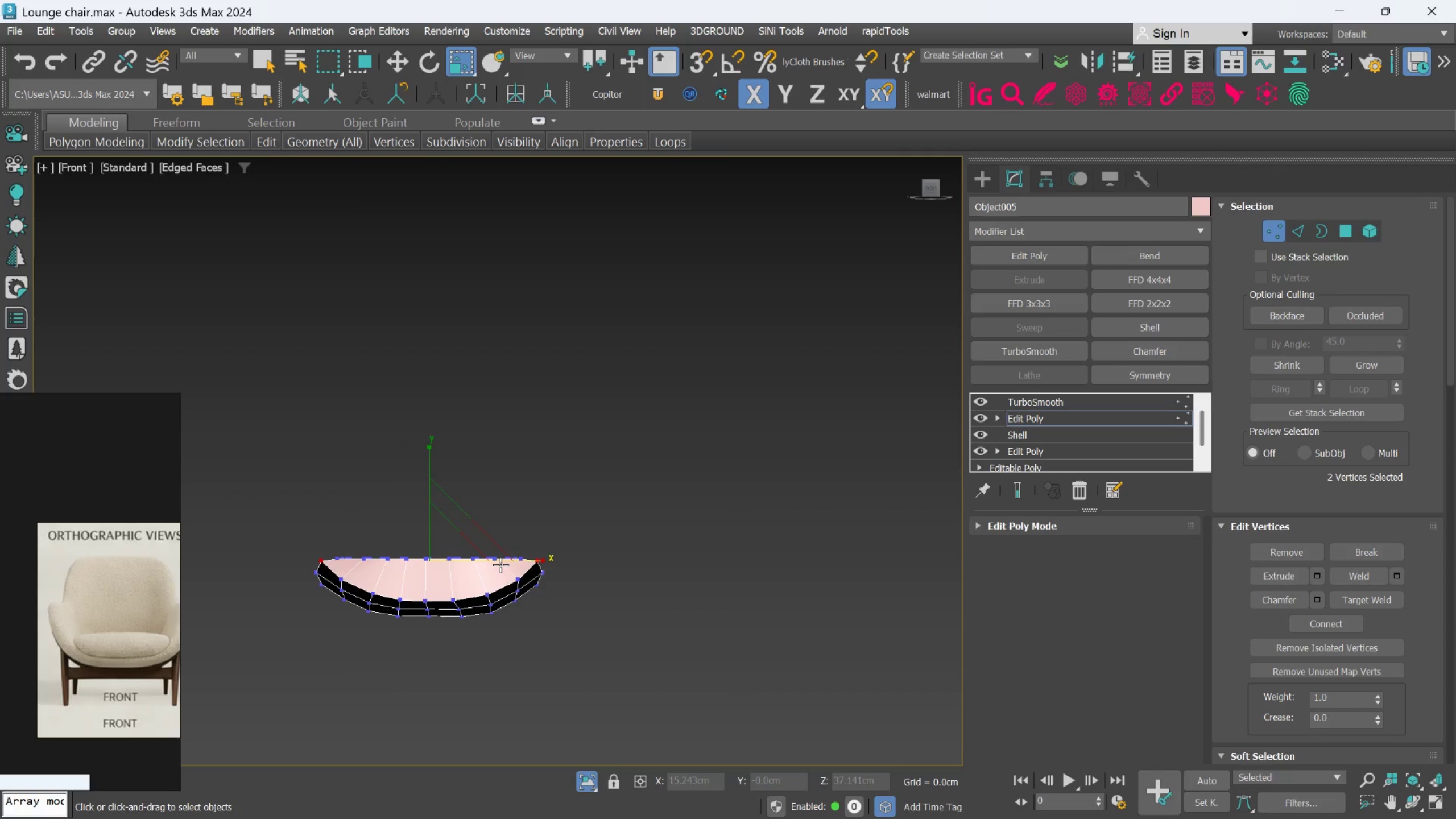 
hold_key(key=AltLeft, duration=1.2)
 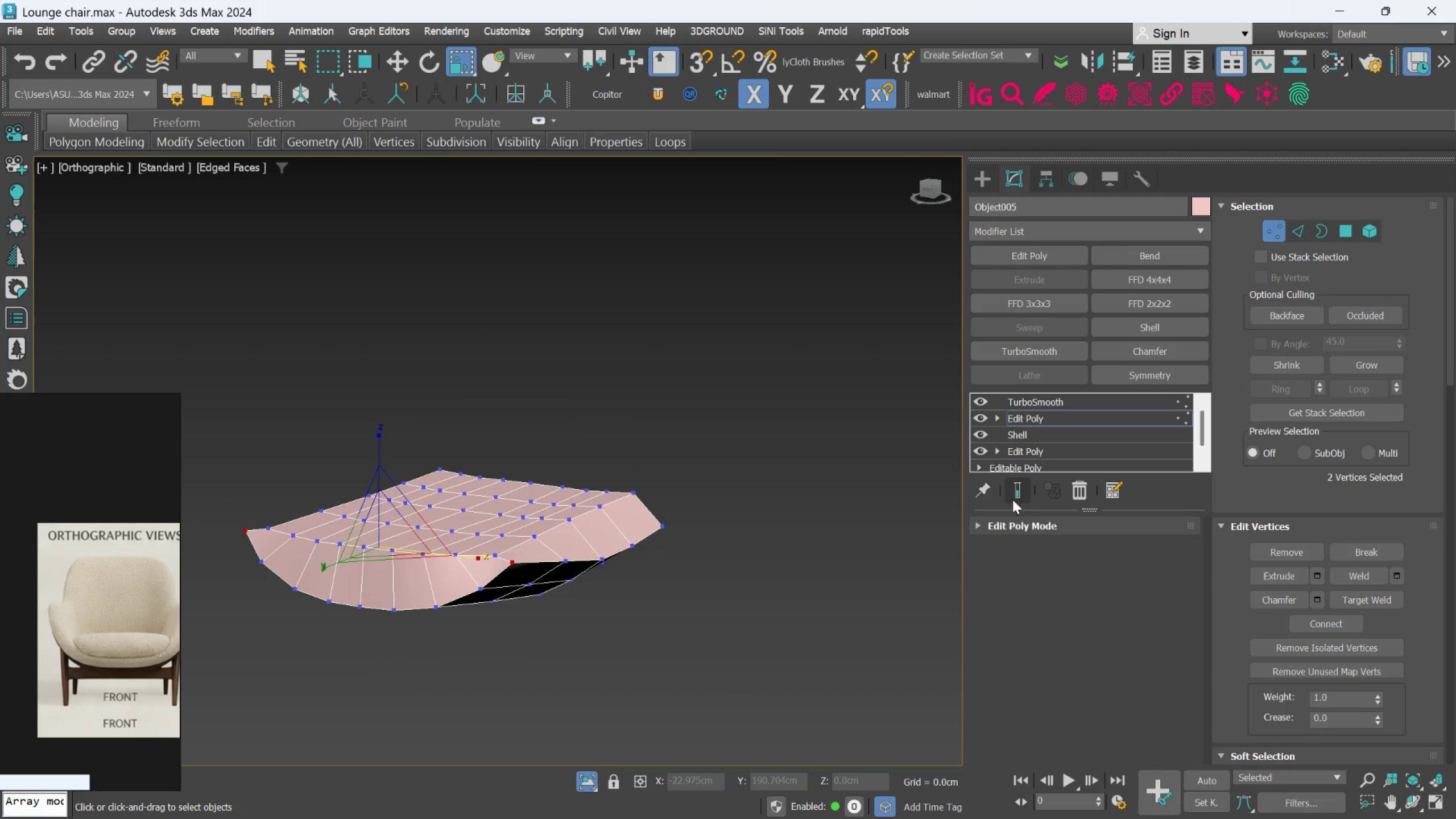 
scroll: coordinate [551, 595], scroll_direction: up, amount: 1.0
 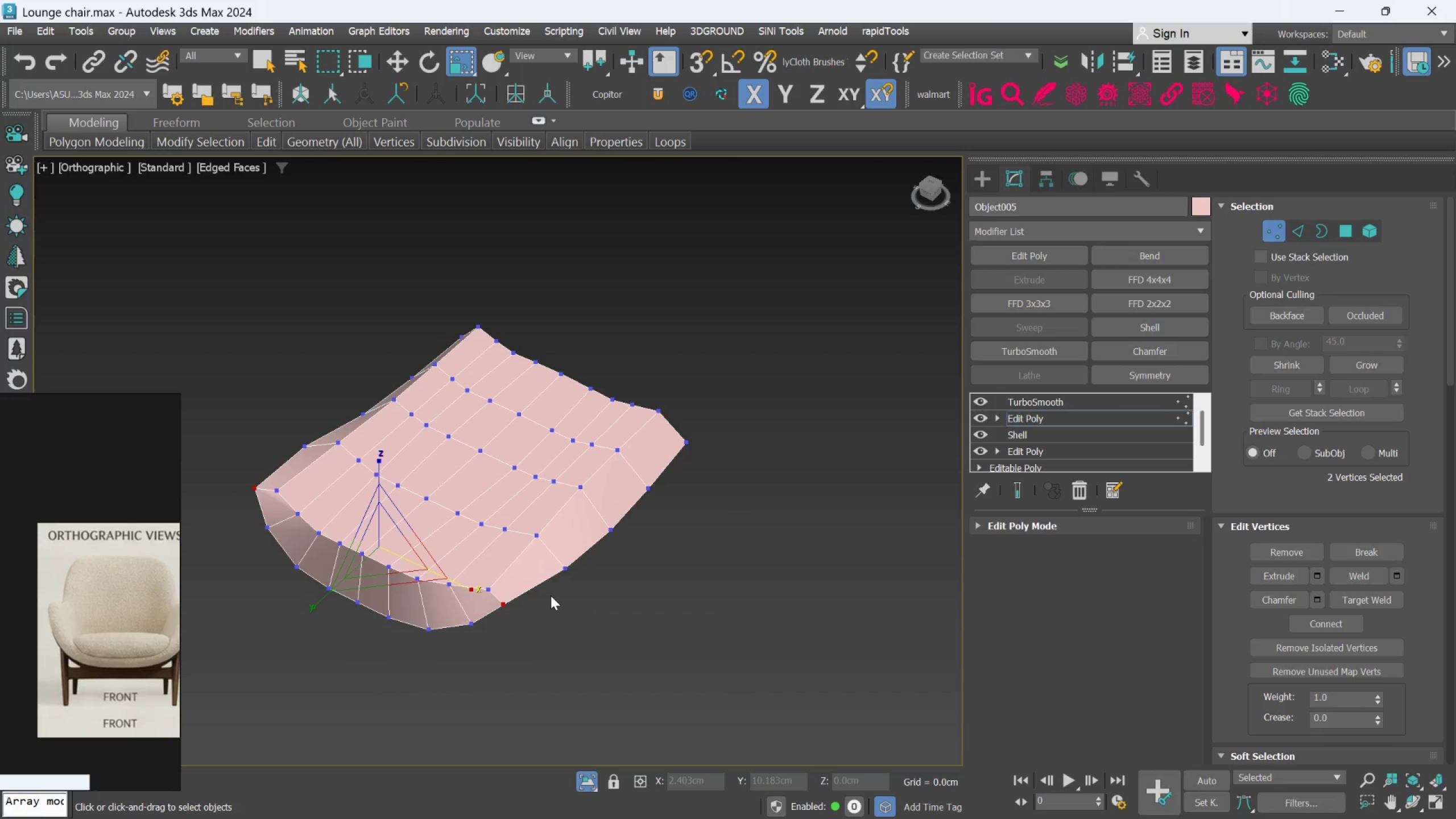 
left_click([1018, 496])
 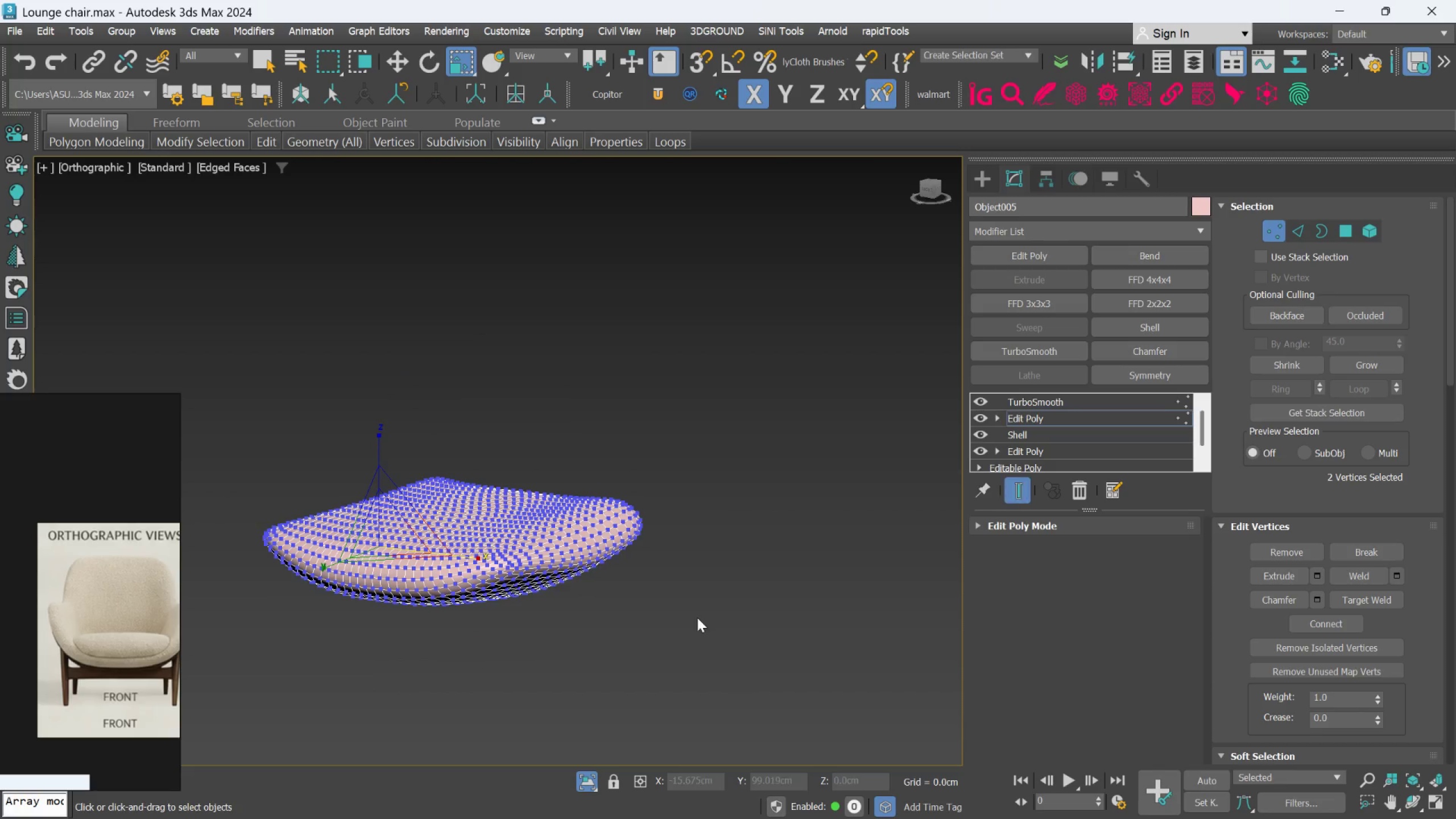 
hold_key(key=AltLeft, duration=0.59)
 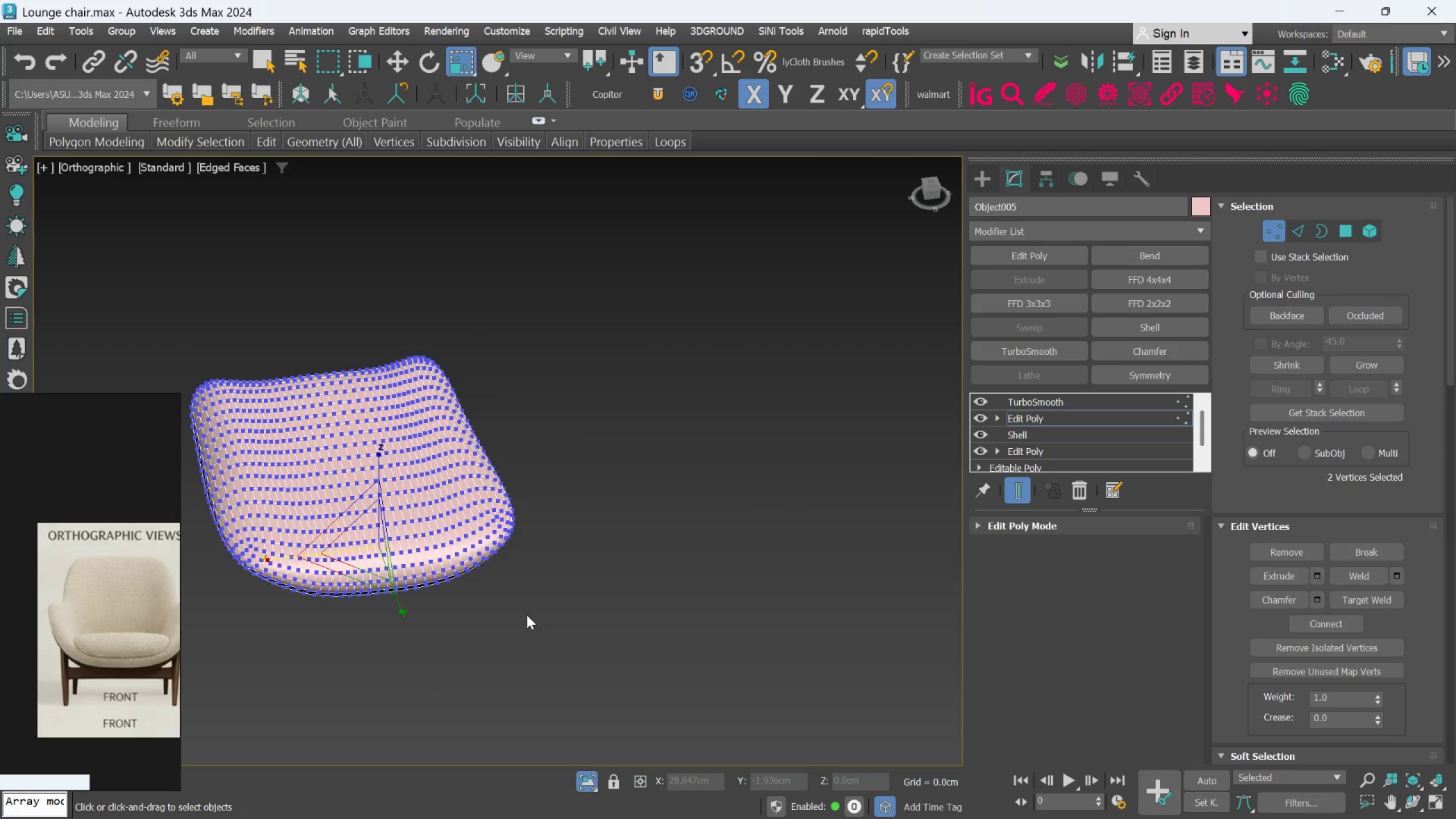 
hold_key(key=AltLeft, duration=0.81)
 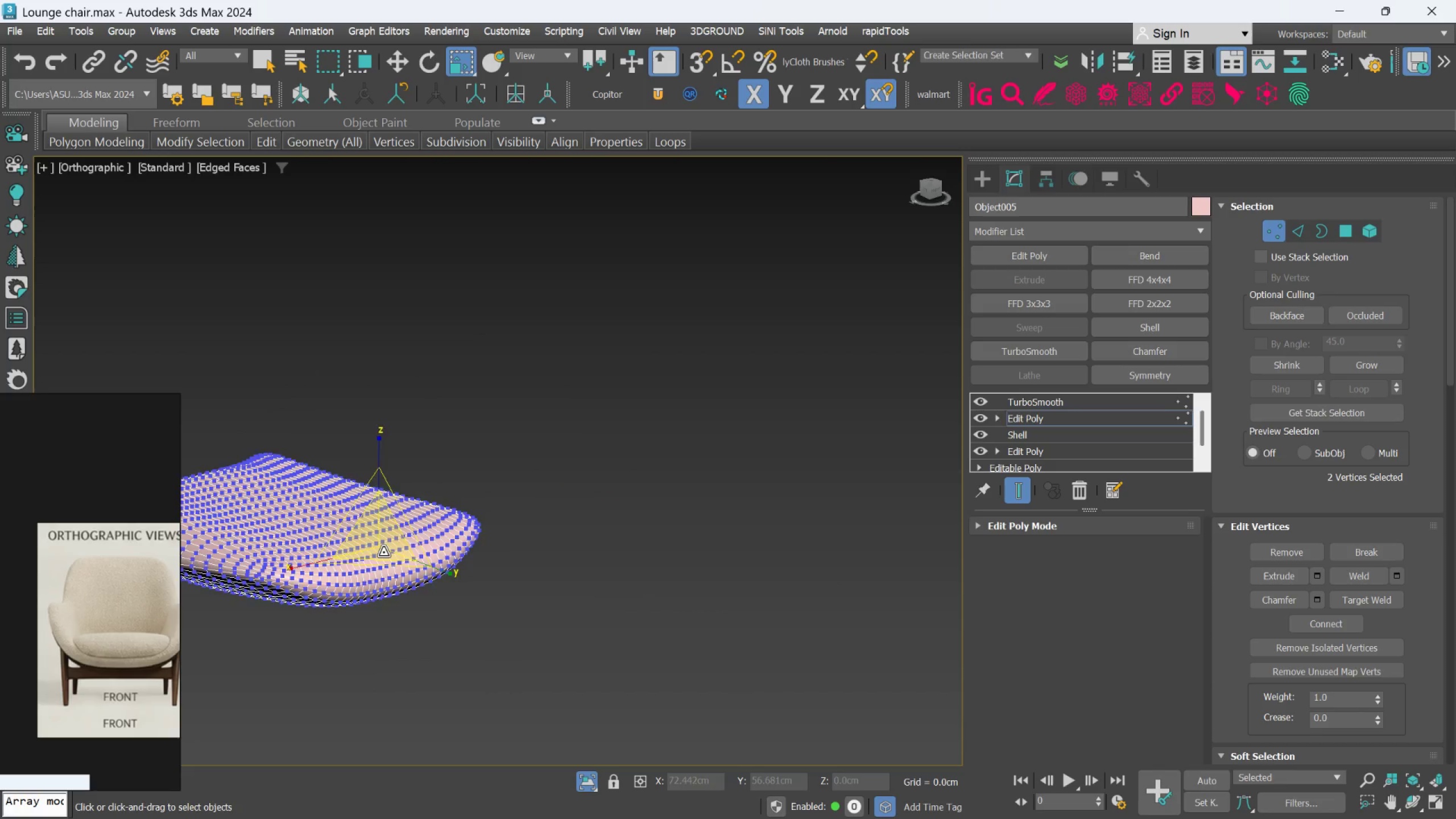 
scroll: coordinate [382, 552], scroll_direction: up, amount: 2.0
 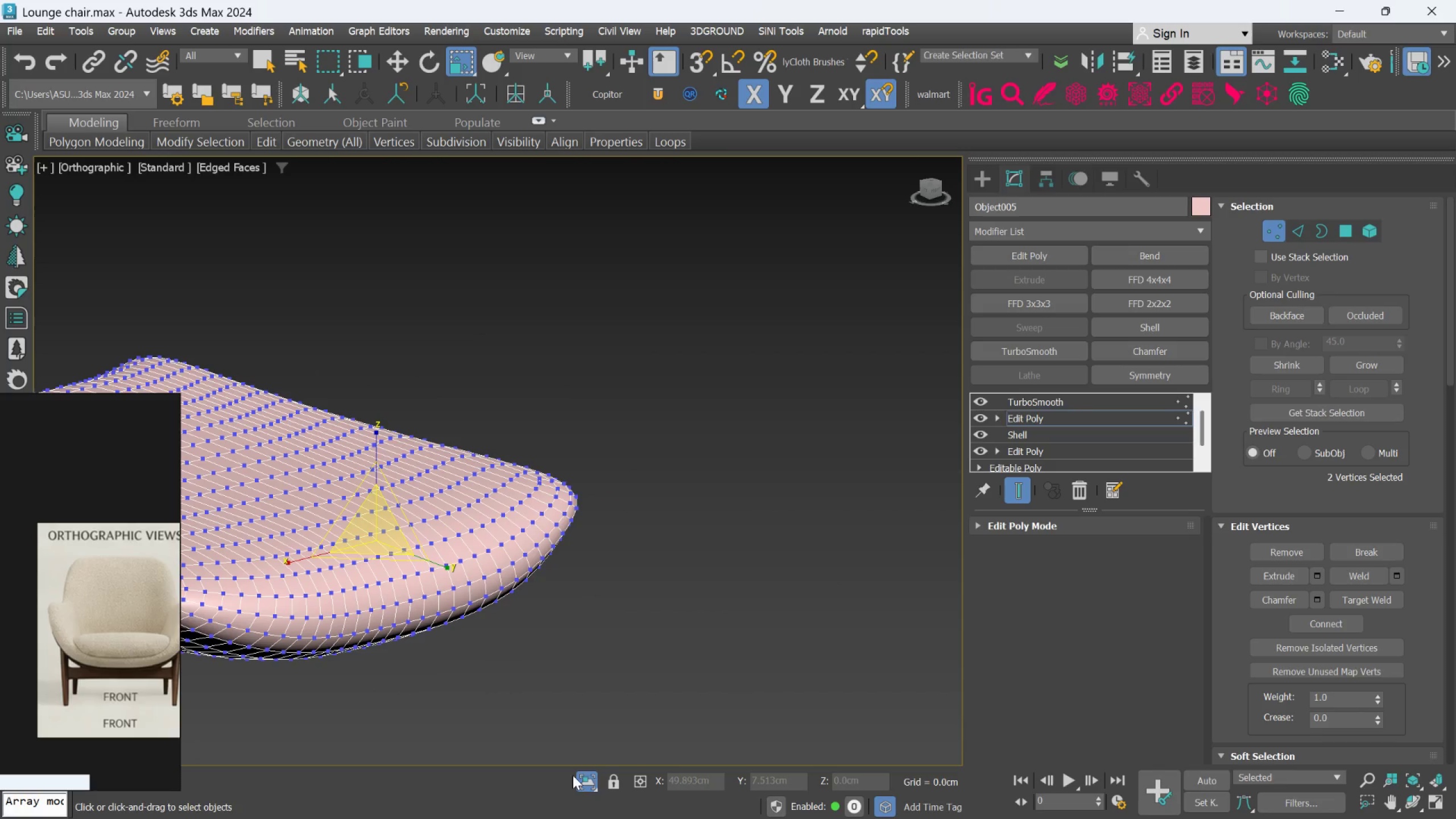 
left_click_drag(start_coordinate=[588, 785], to_coordinate=[586, 781])
 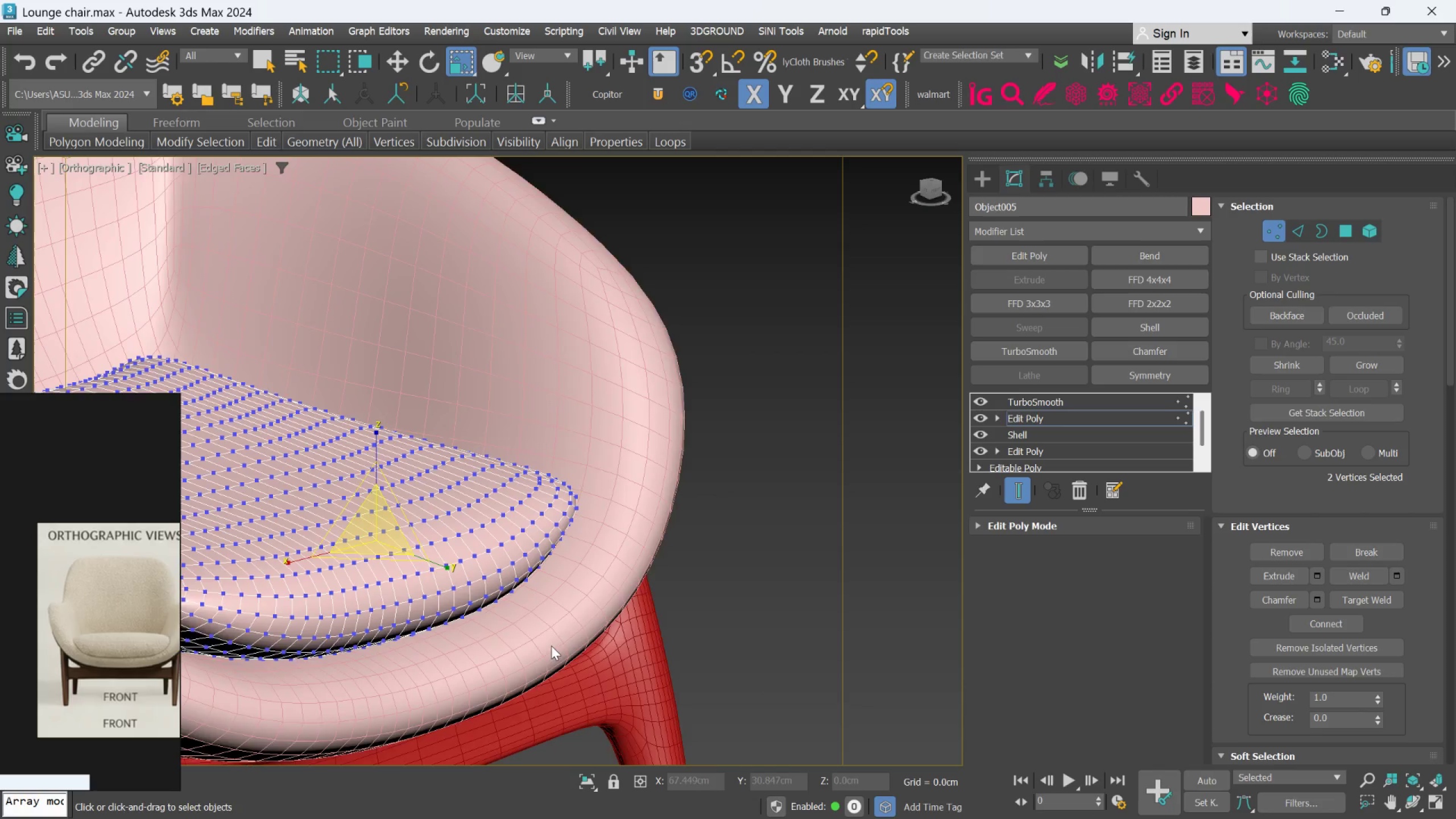 
hold_key(key=AltLeft, duration=1.41)
 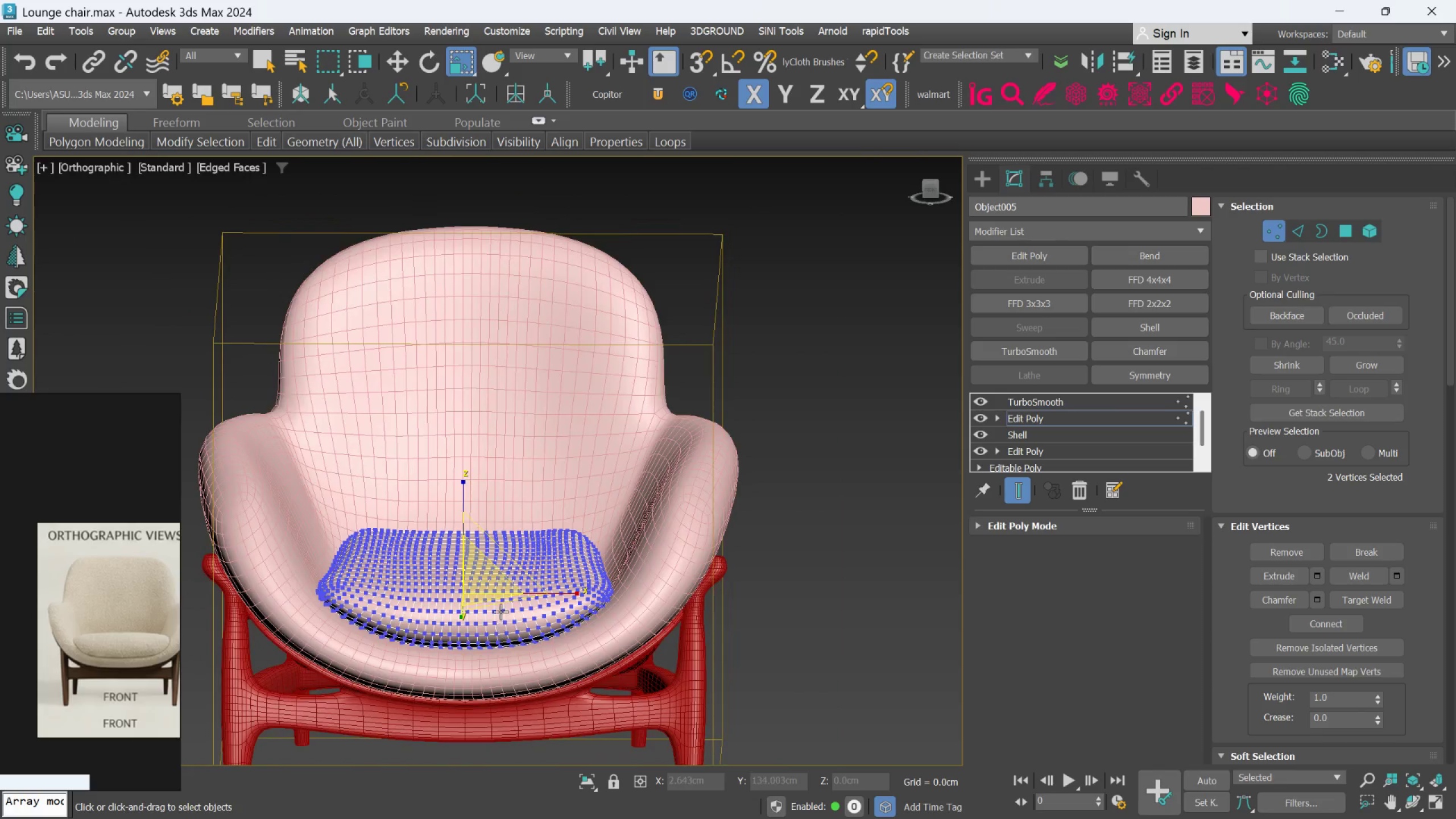 
scroll: coordinate [551, 646], scroll_direction: down, amount: 2.0
 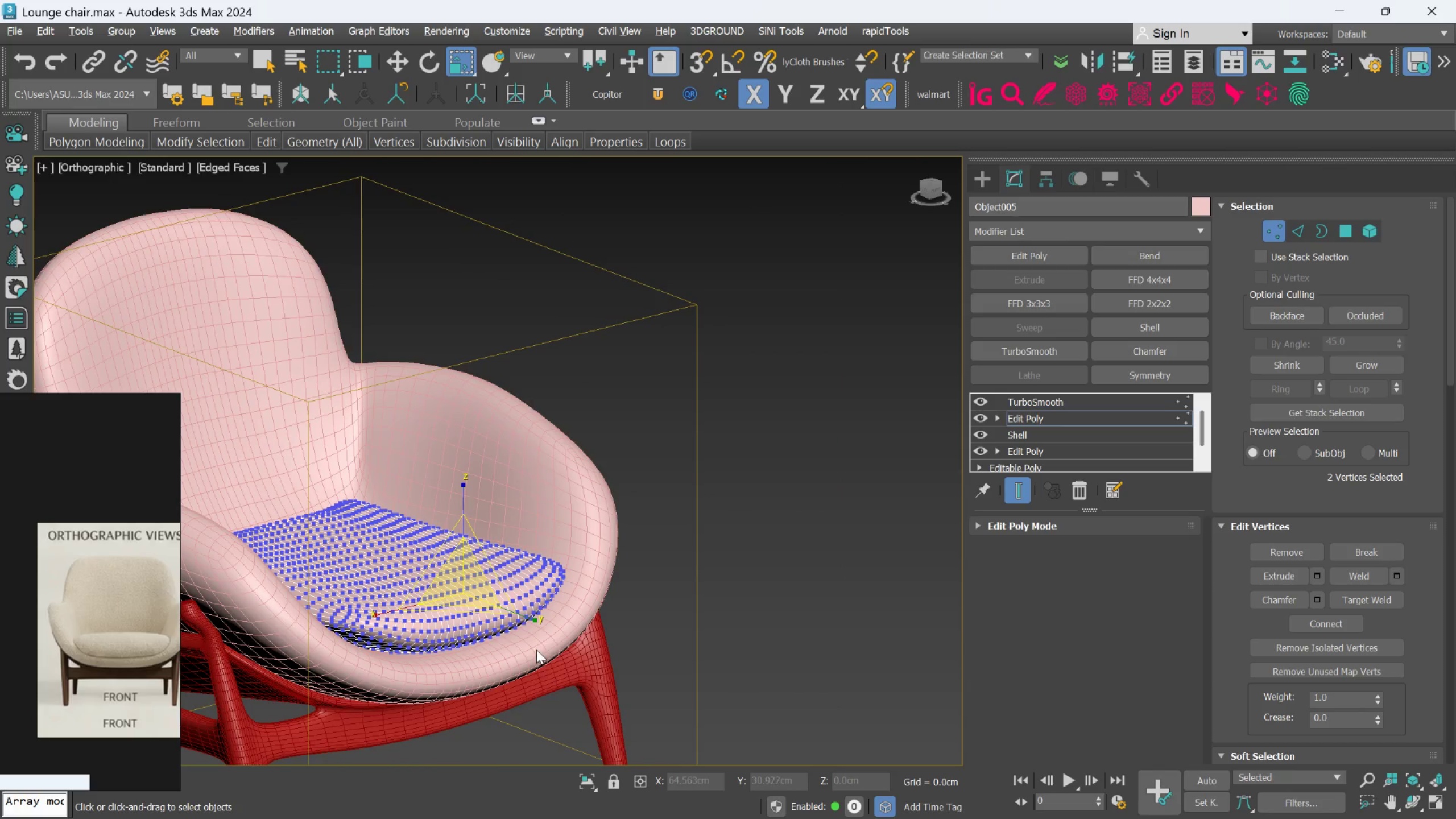 
hold_key(key=AltLeft, duration=1.5)
 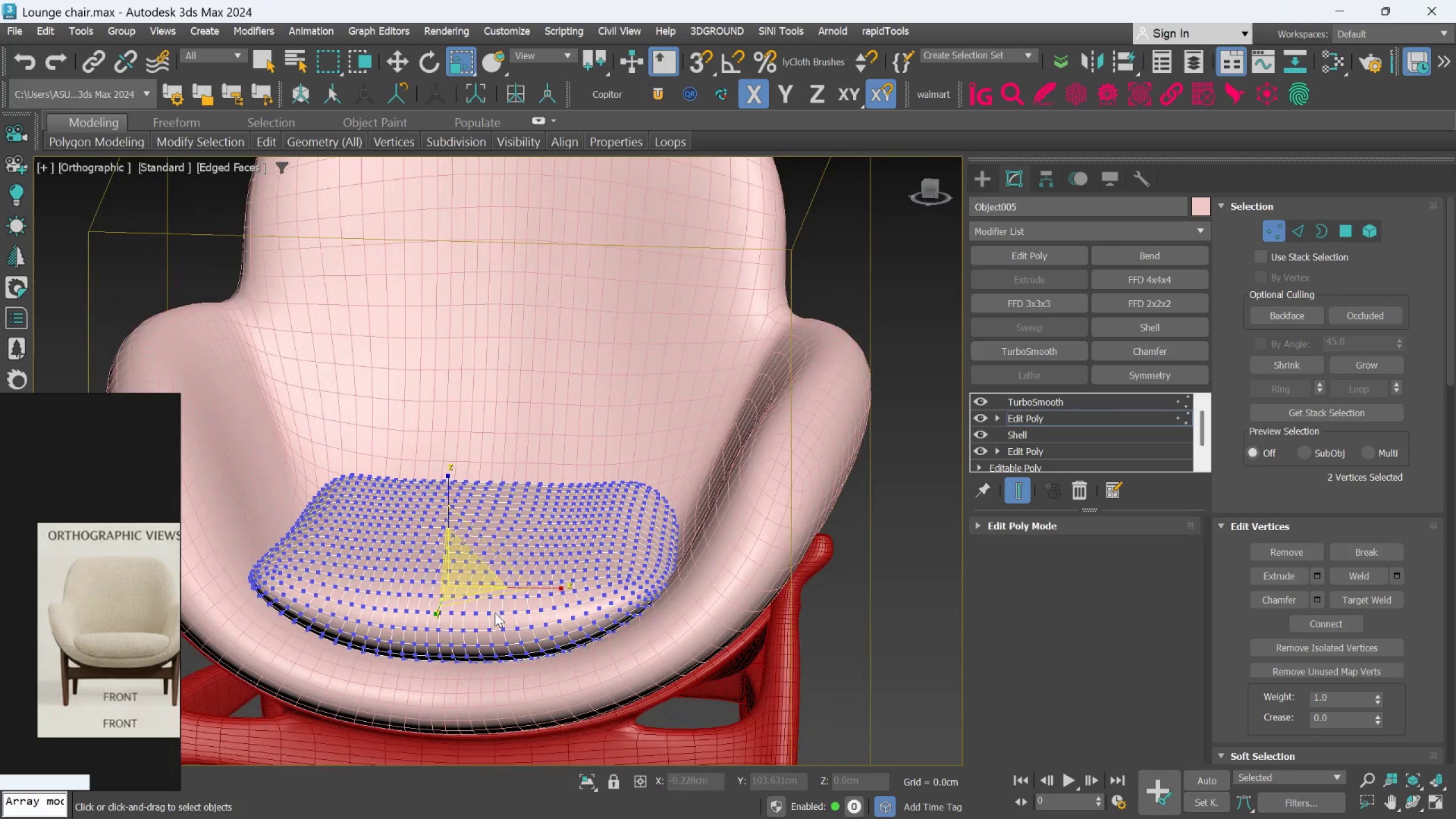 
scroll: coordinate [500, 611], scroll_direction: up, amount: 1.0
 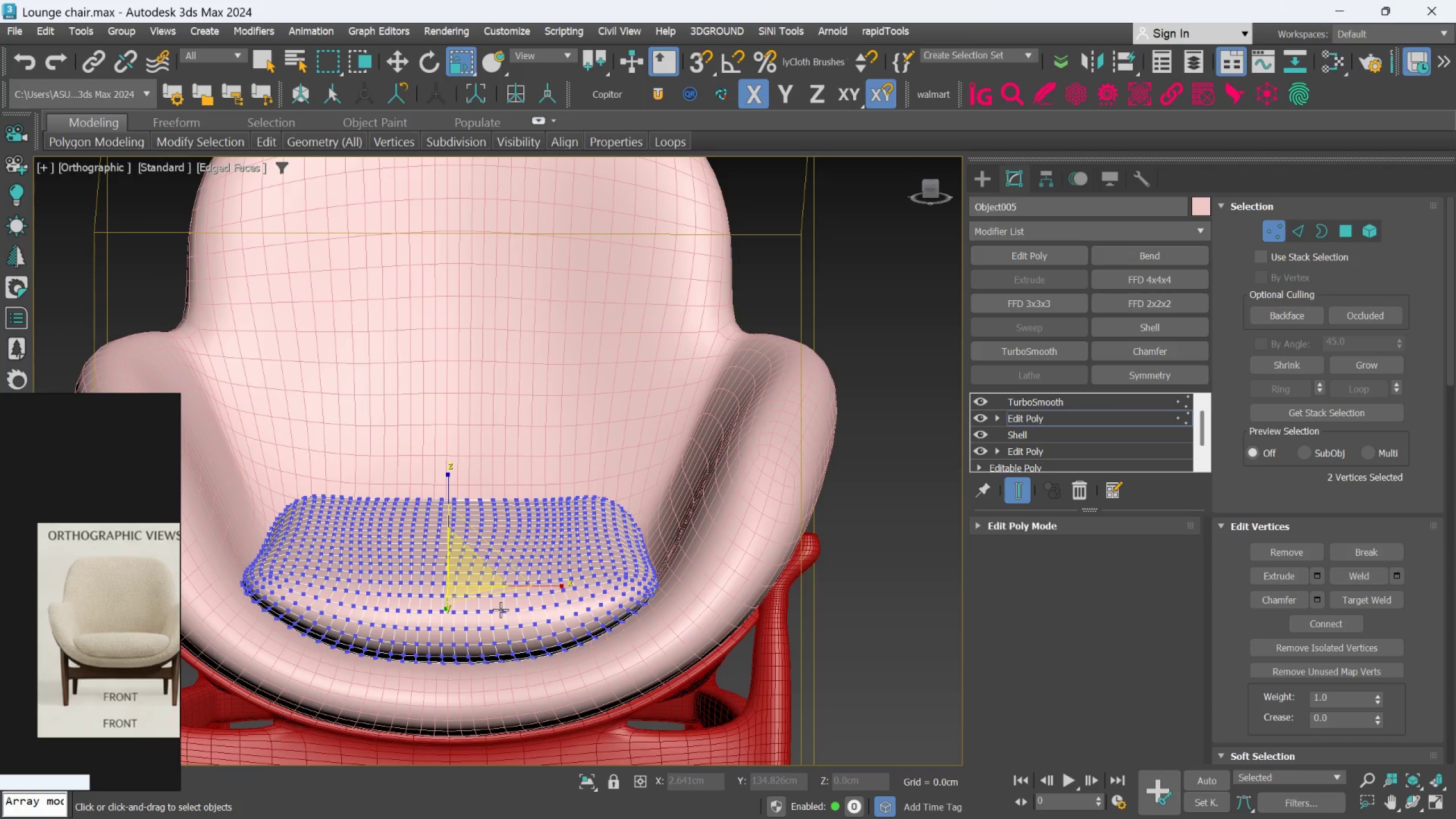 
hold_key(key=AltLeft, duration=0.47)
 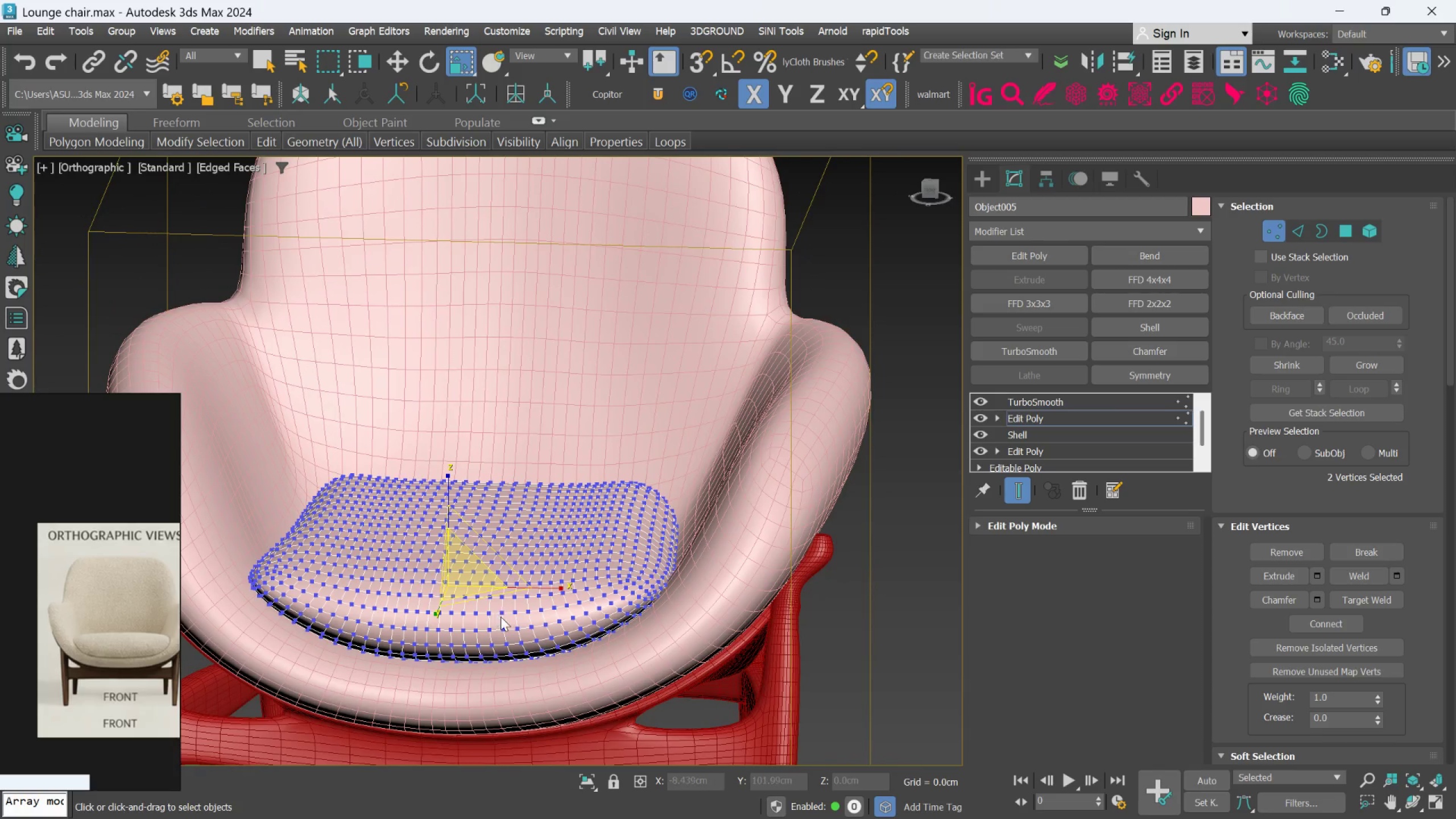 
scroll: coordinate [500, 617], scroll_direction: up, amount: 1.0
 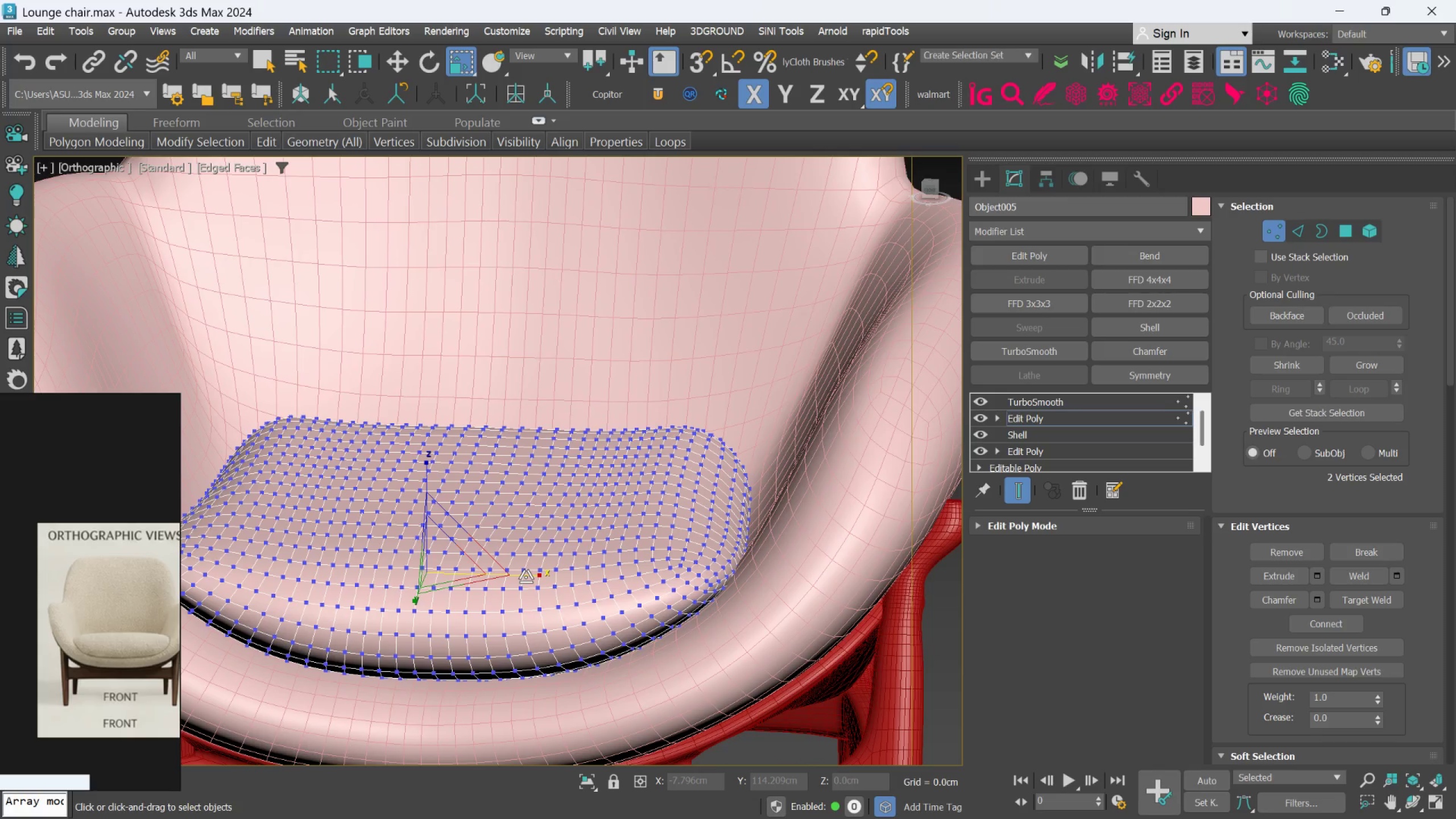 
left_click([526, 577])
 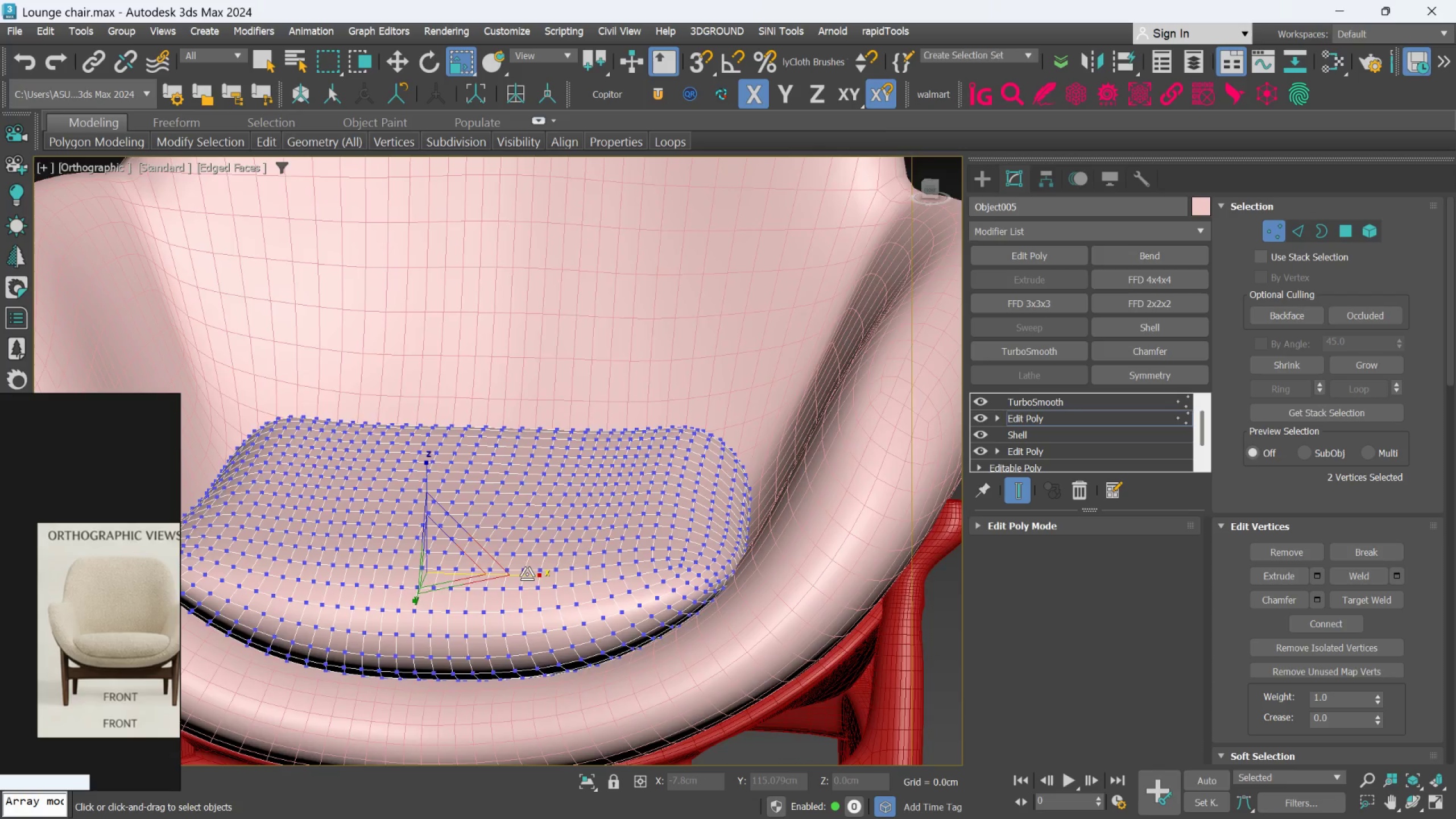 
hold_key(key=AltLeft, duration=1.02)
 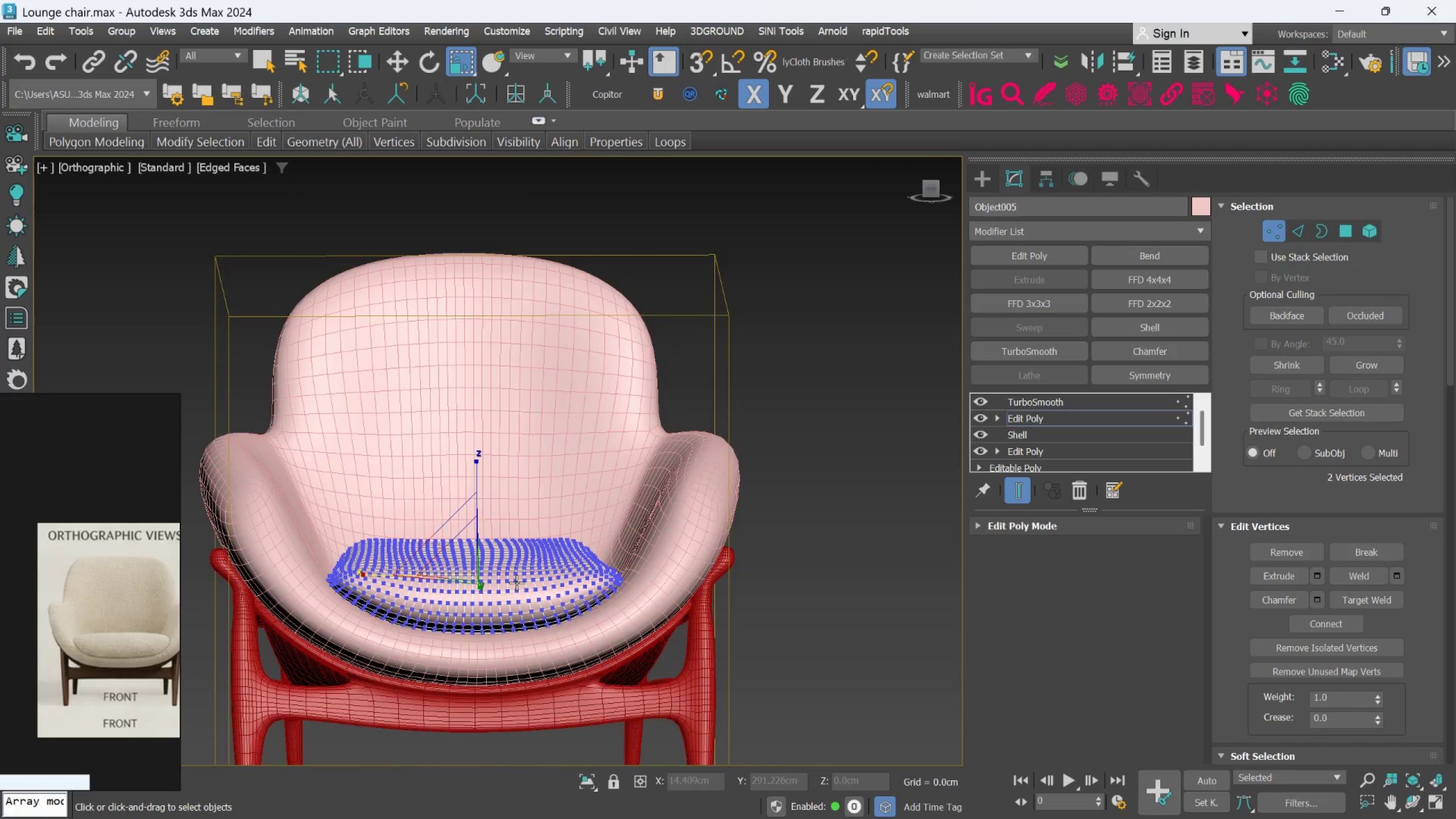 
scroll: coordinate [527, 578], scroll_direction: down, amount: 2.0
 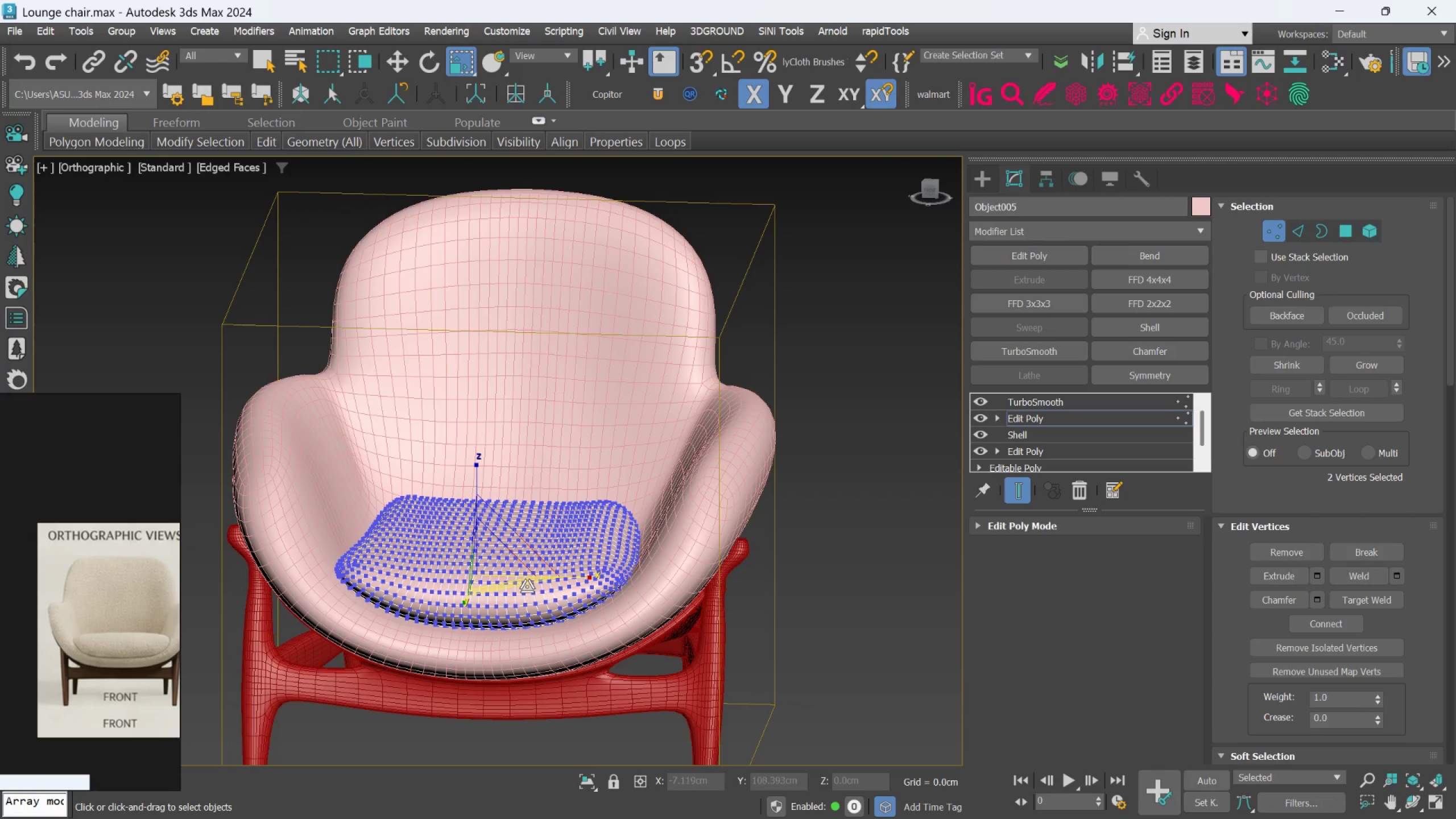 
key(Alt+AltLeft)
 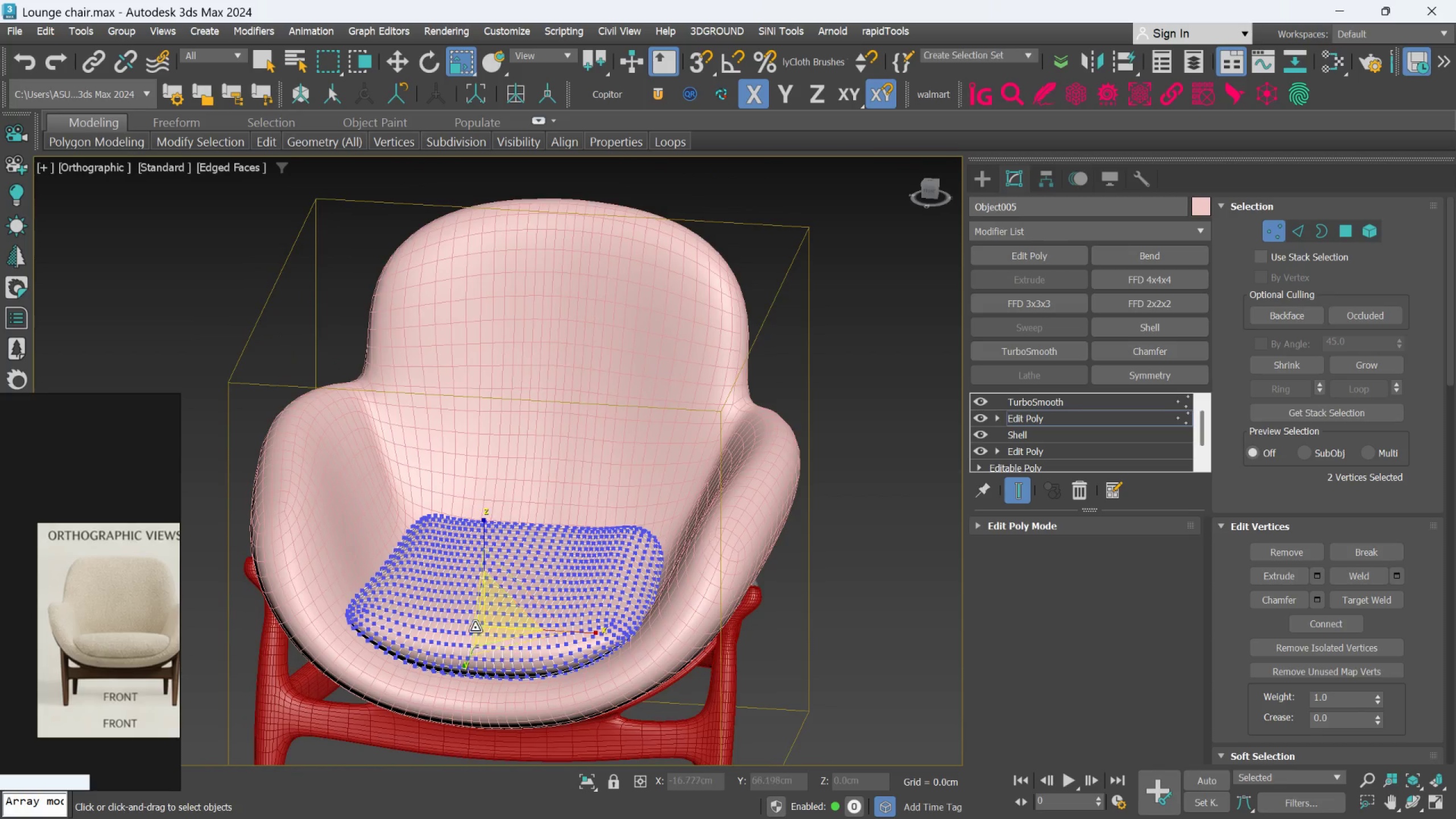 
scroll: coordinate [419, 575], scroll_direction: up, amount: 1.0
 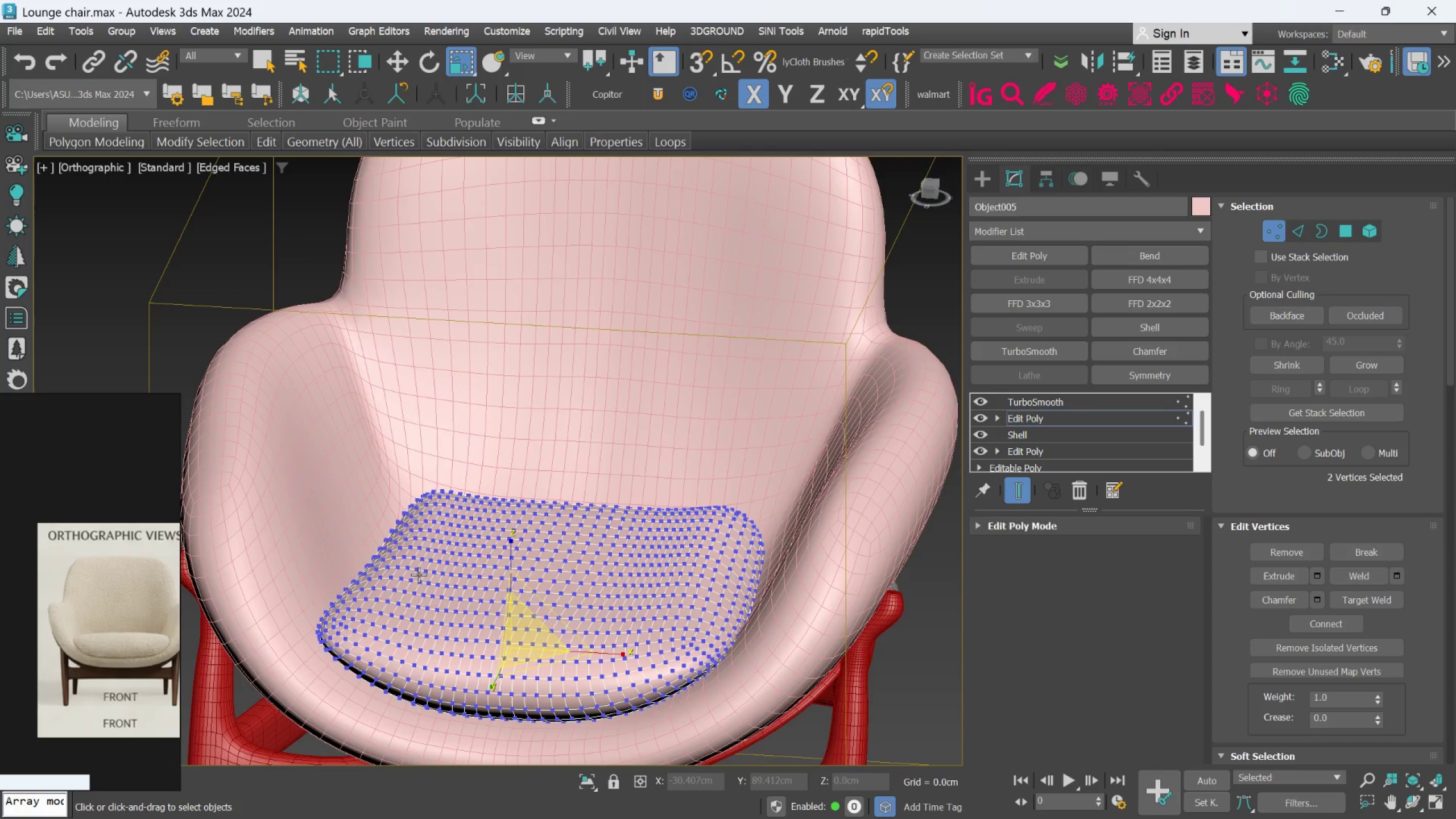 
hold_key(key=AltLeft, duration=0.83)
 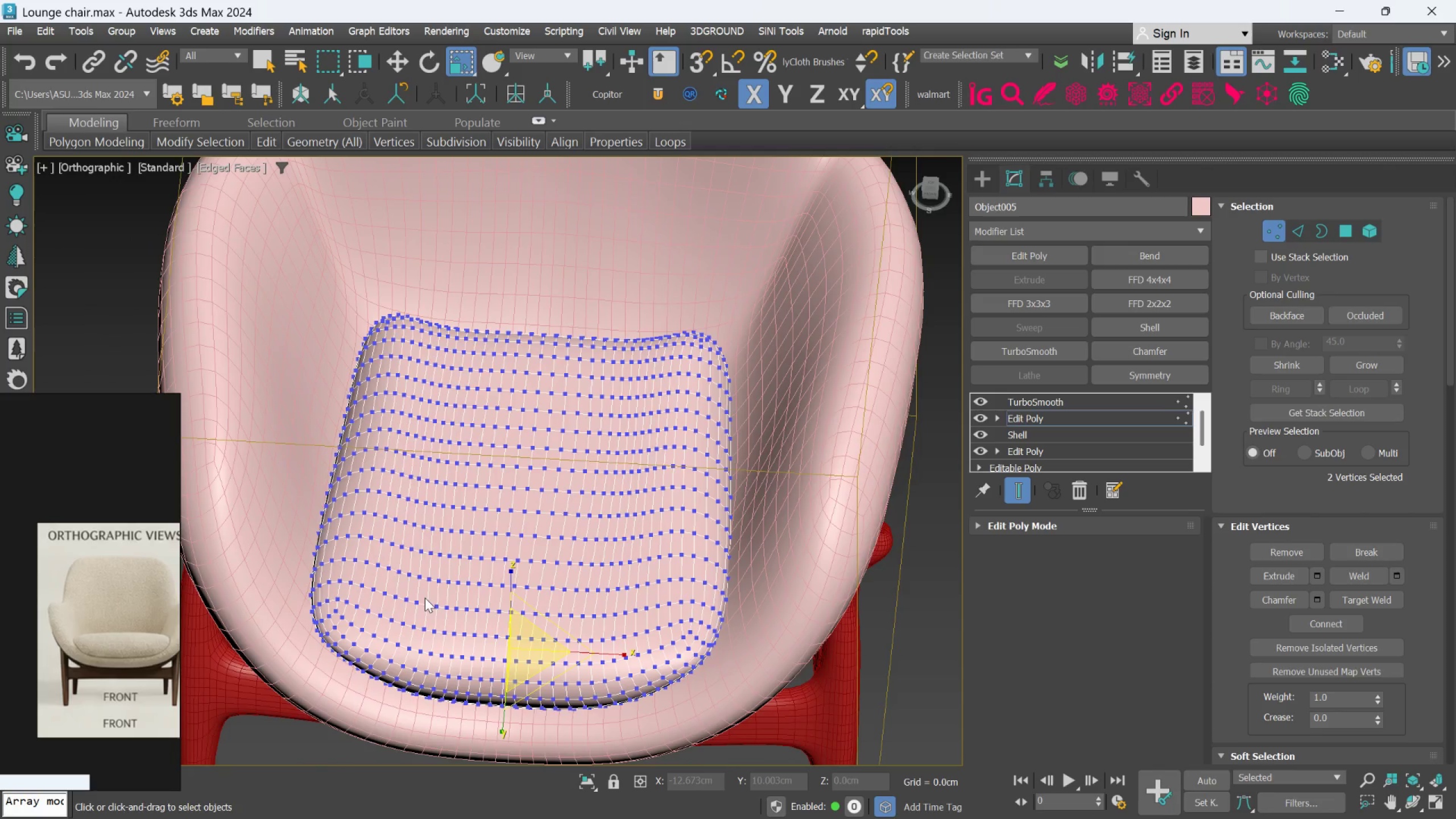 
hold_key(key=AltLeft, duration=0.81)
 